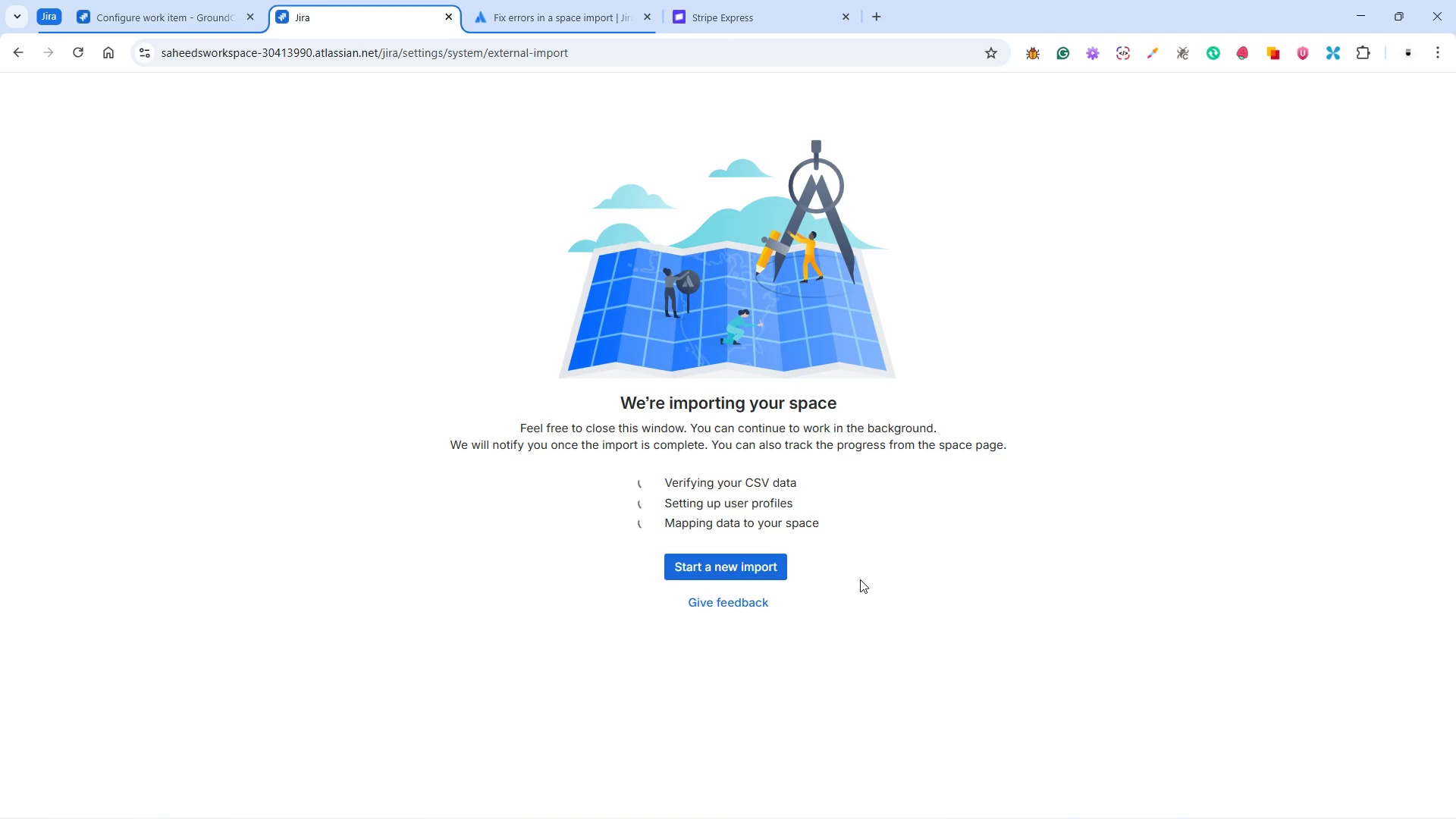 
left_click([998, 805])
 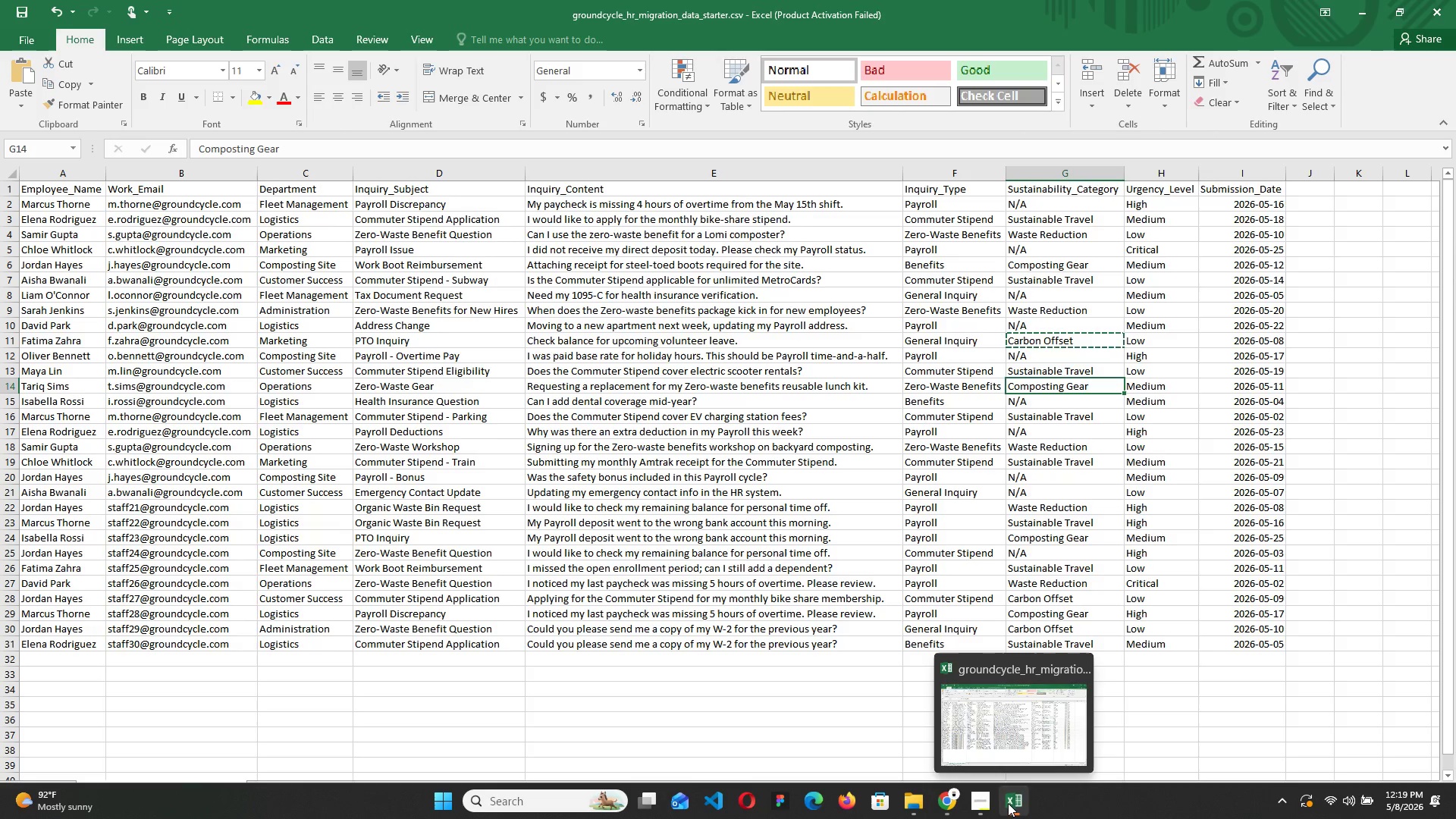 
wait(24.73)
 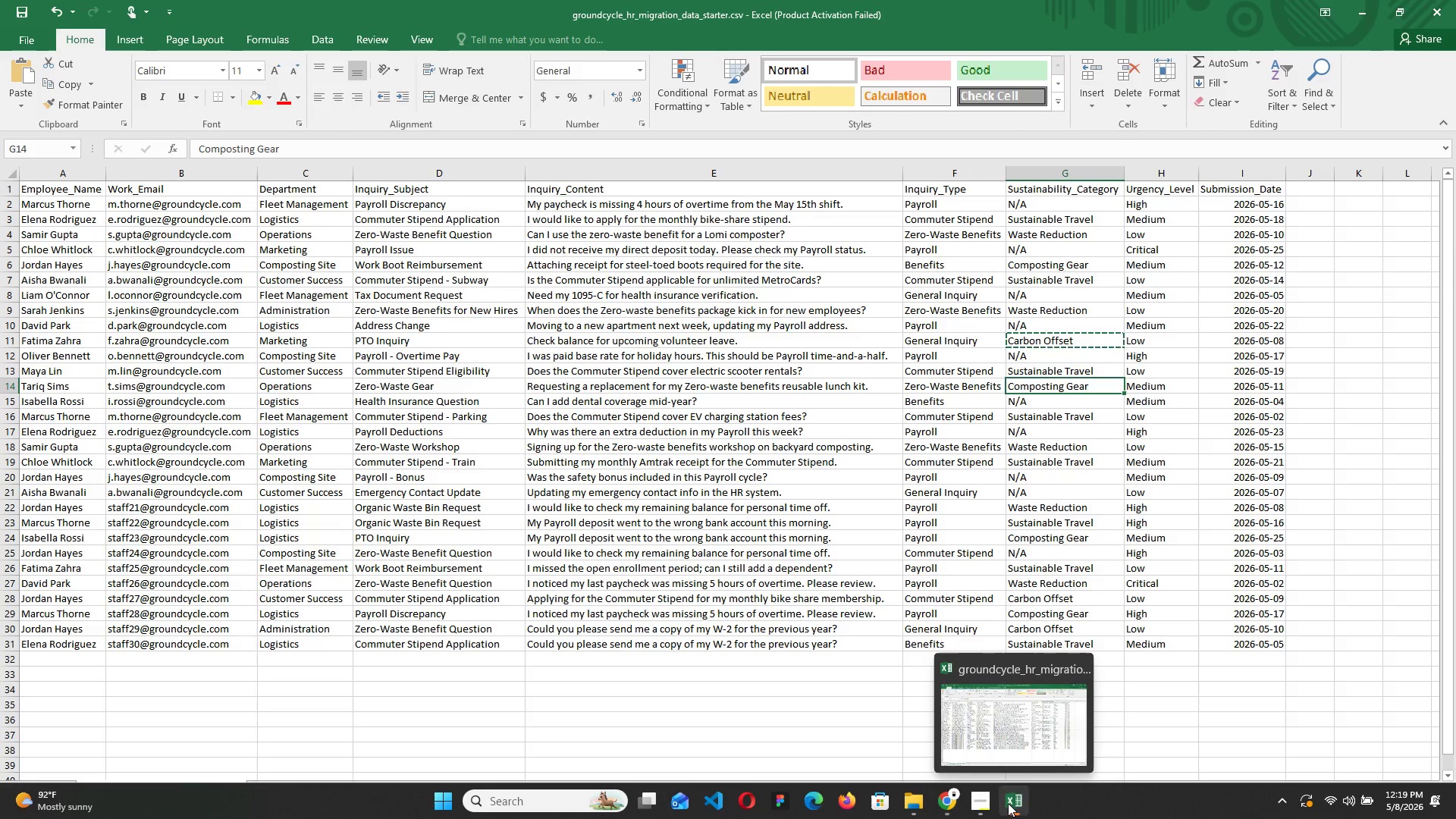 
left_click([1008, 803])
 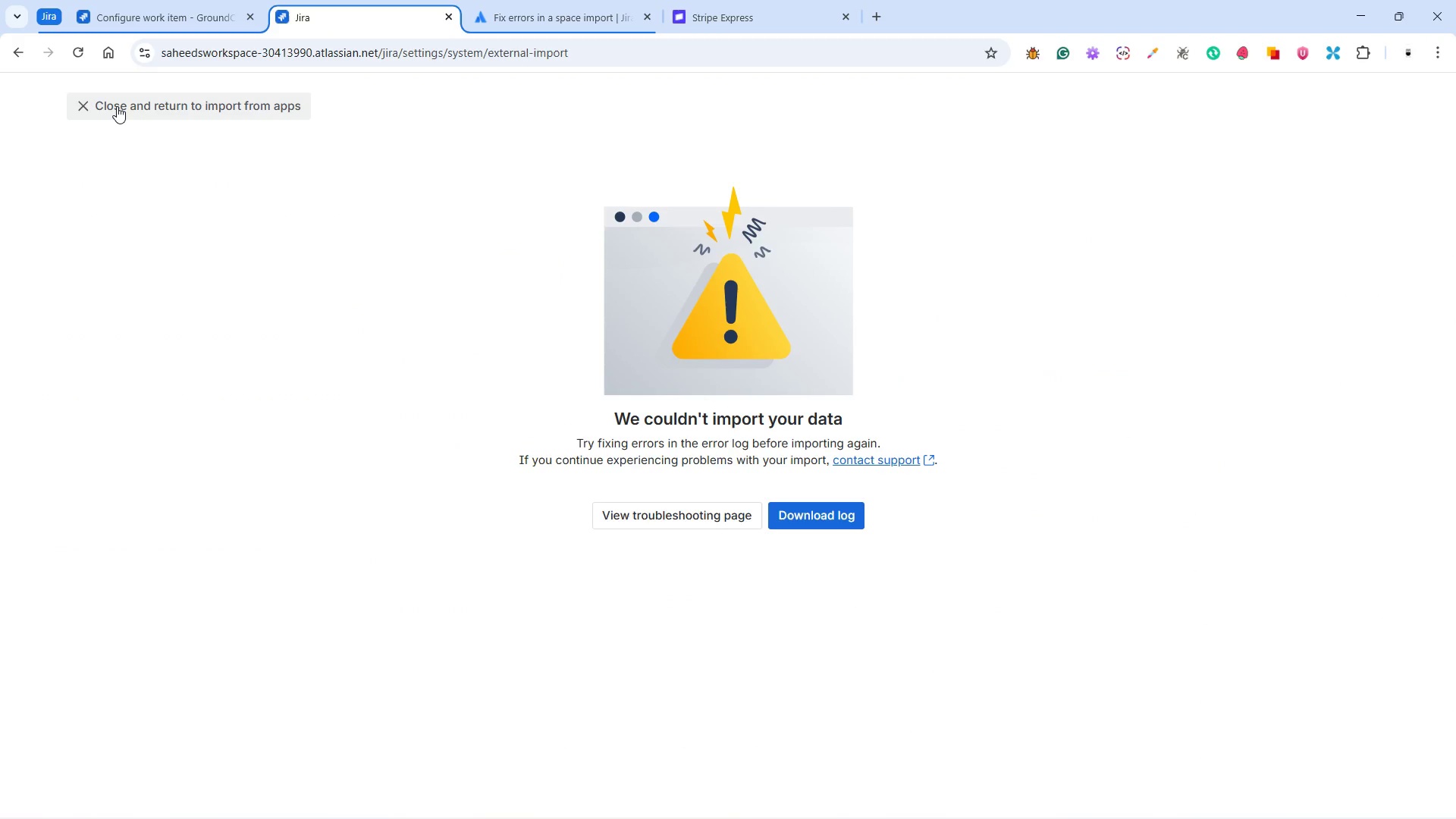 
left_click([117, 106])
 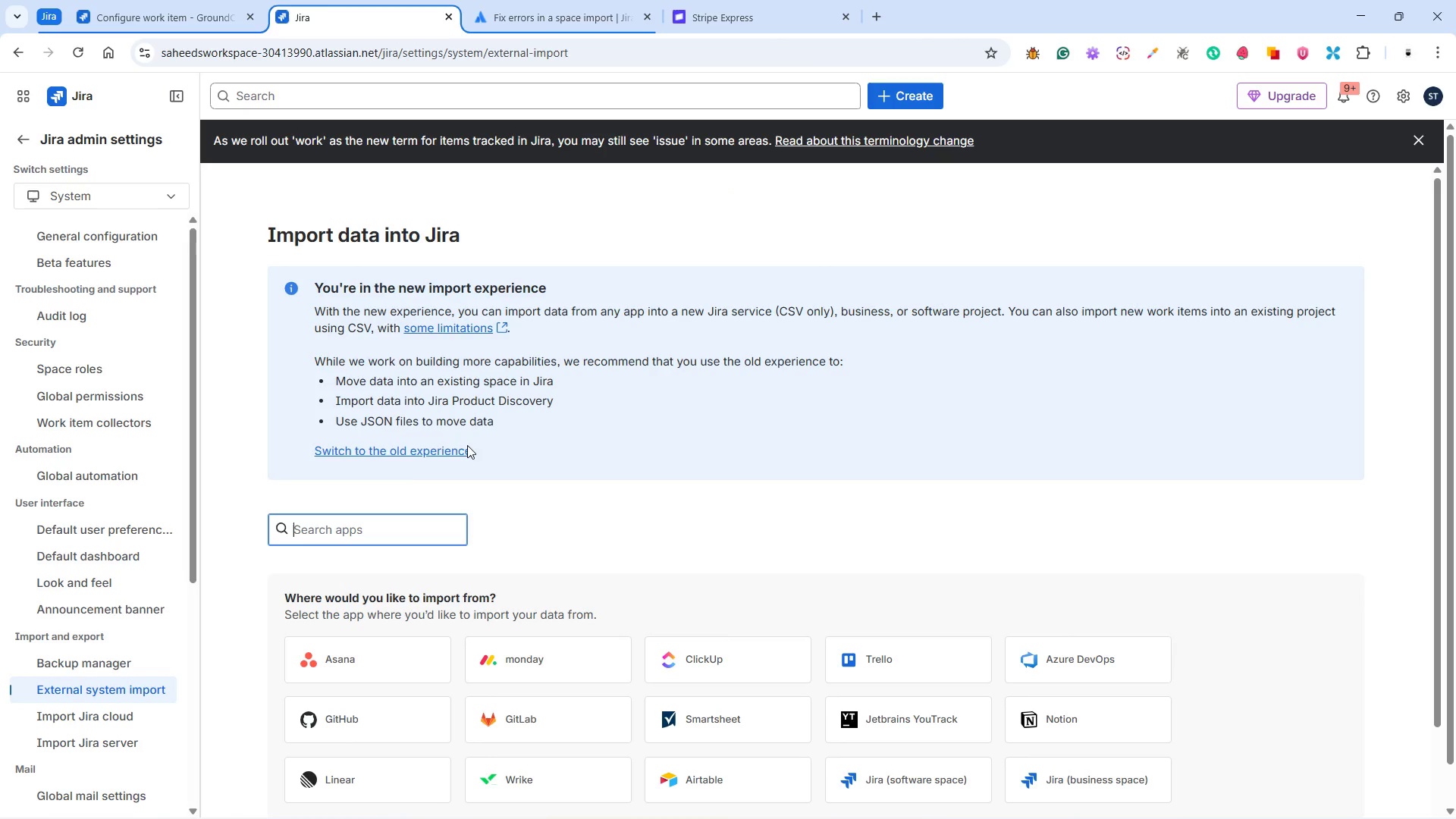 
scroll: coordinate [505, 504], scroll_direction: down, amount: 12.0
 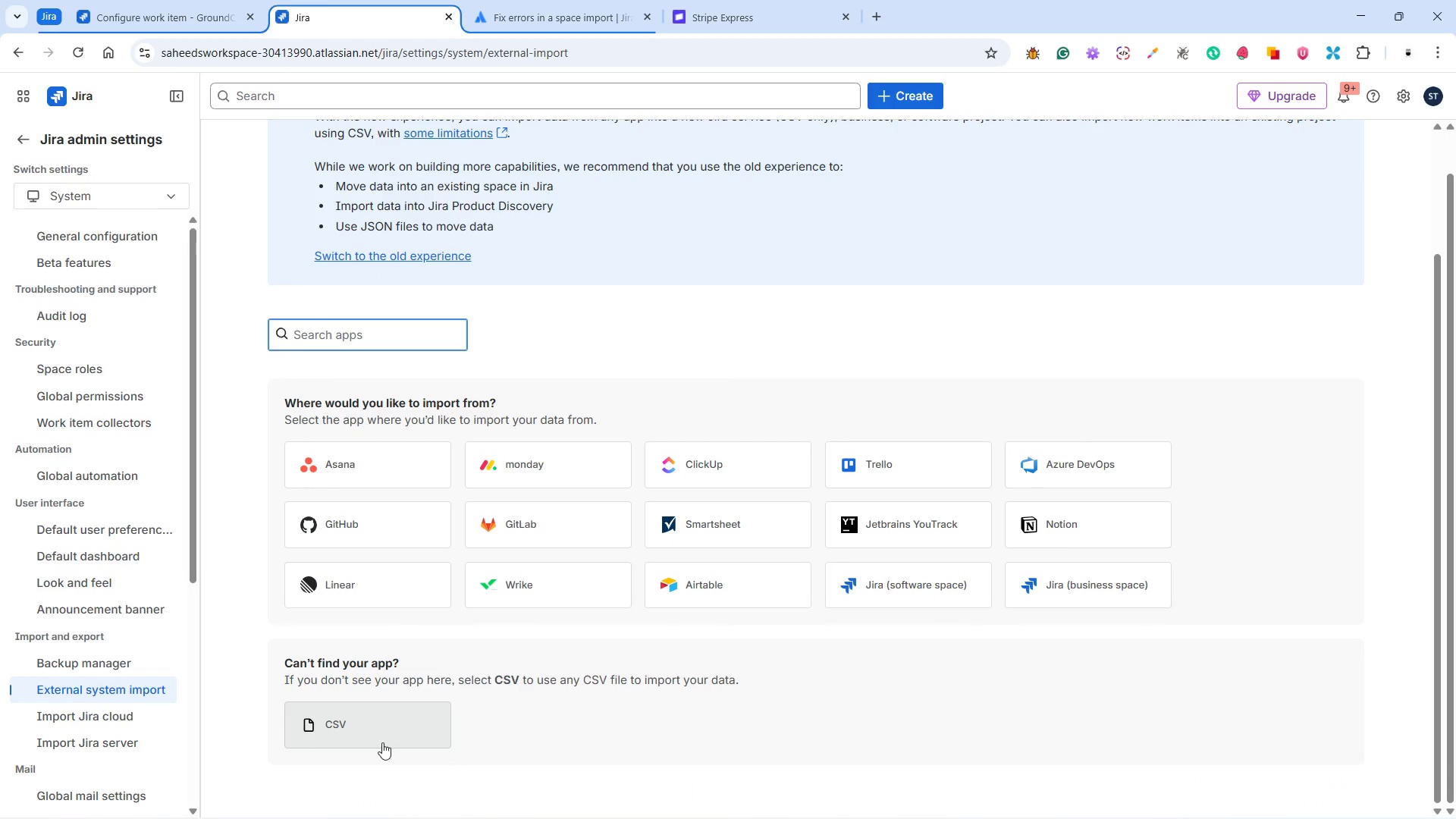 
left_click([380, 736])
 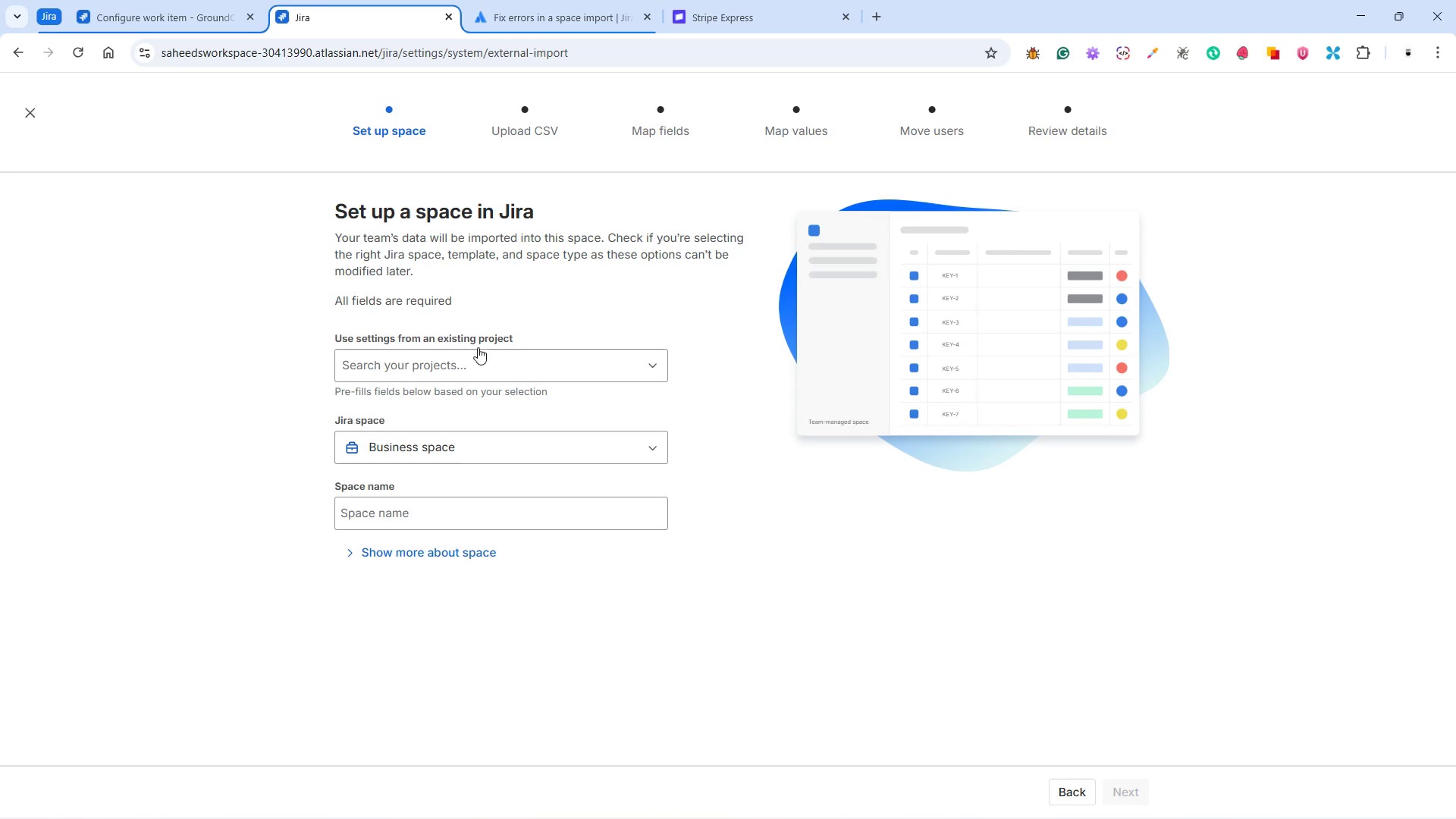 
left_click([465, 377])
 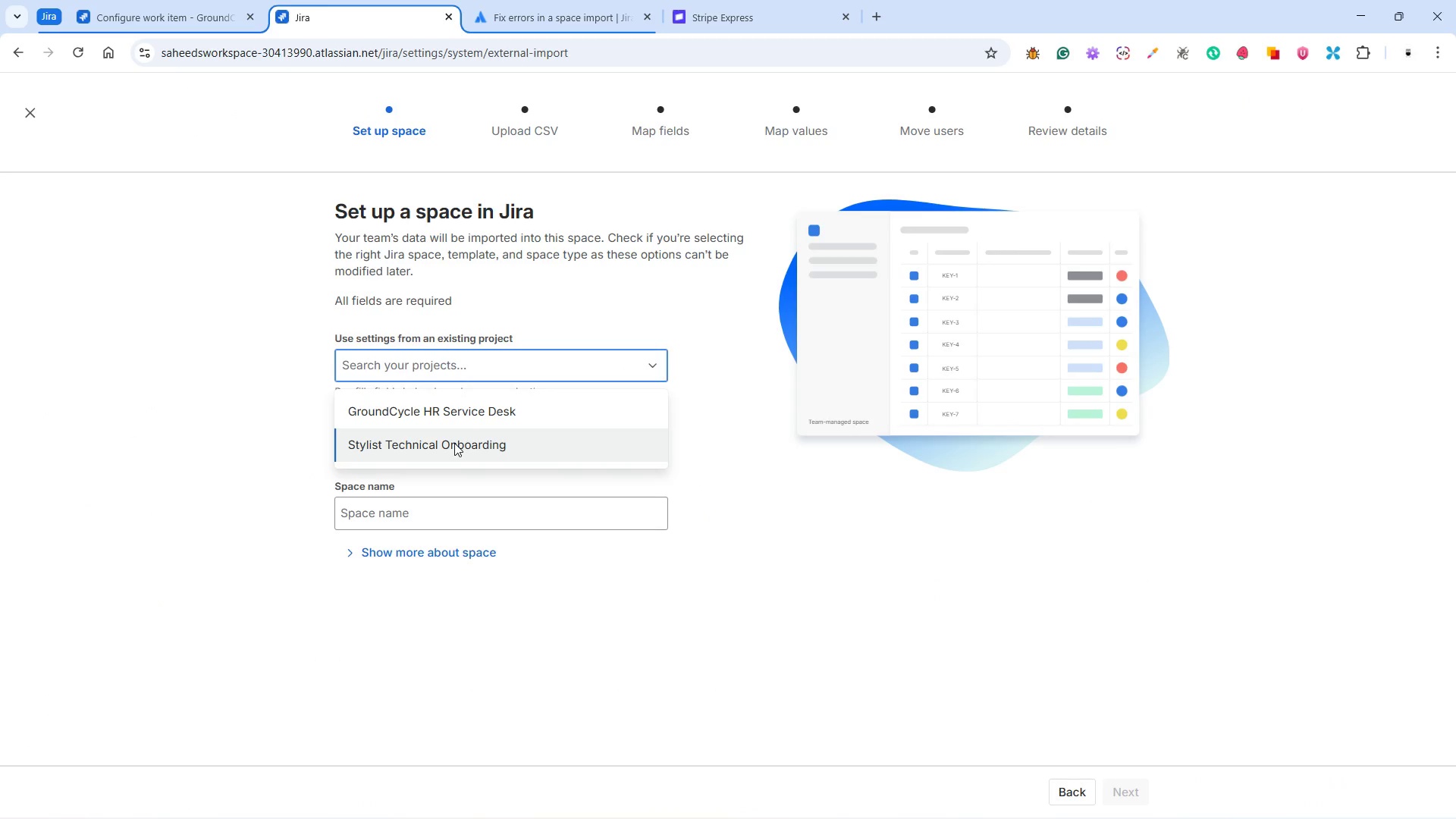 
left_click([455, 414])
 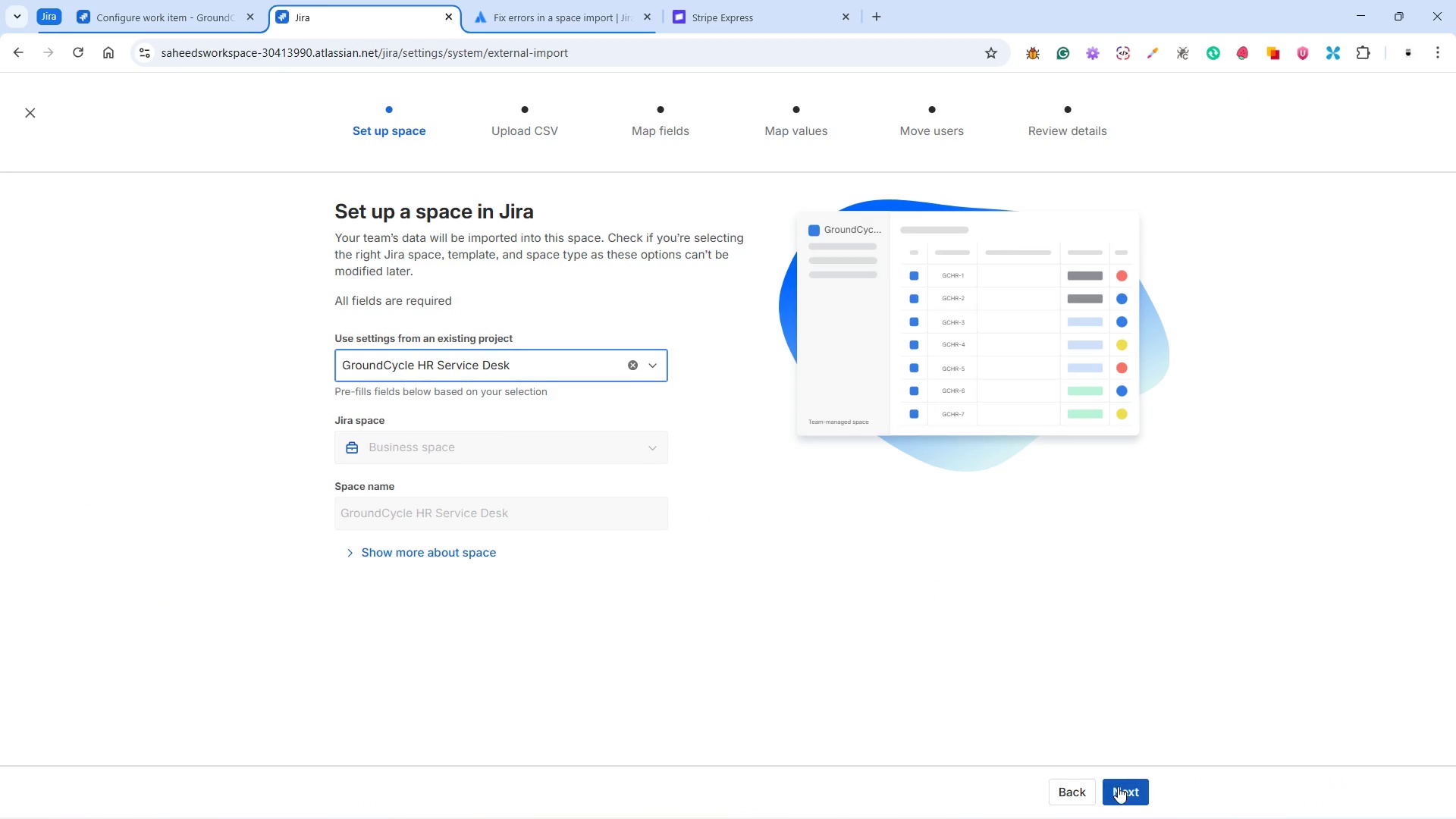 
left_click([1125, 789])
 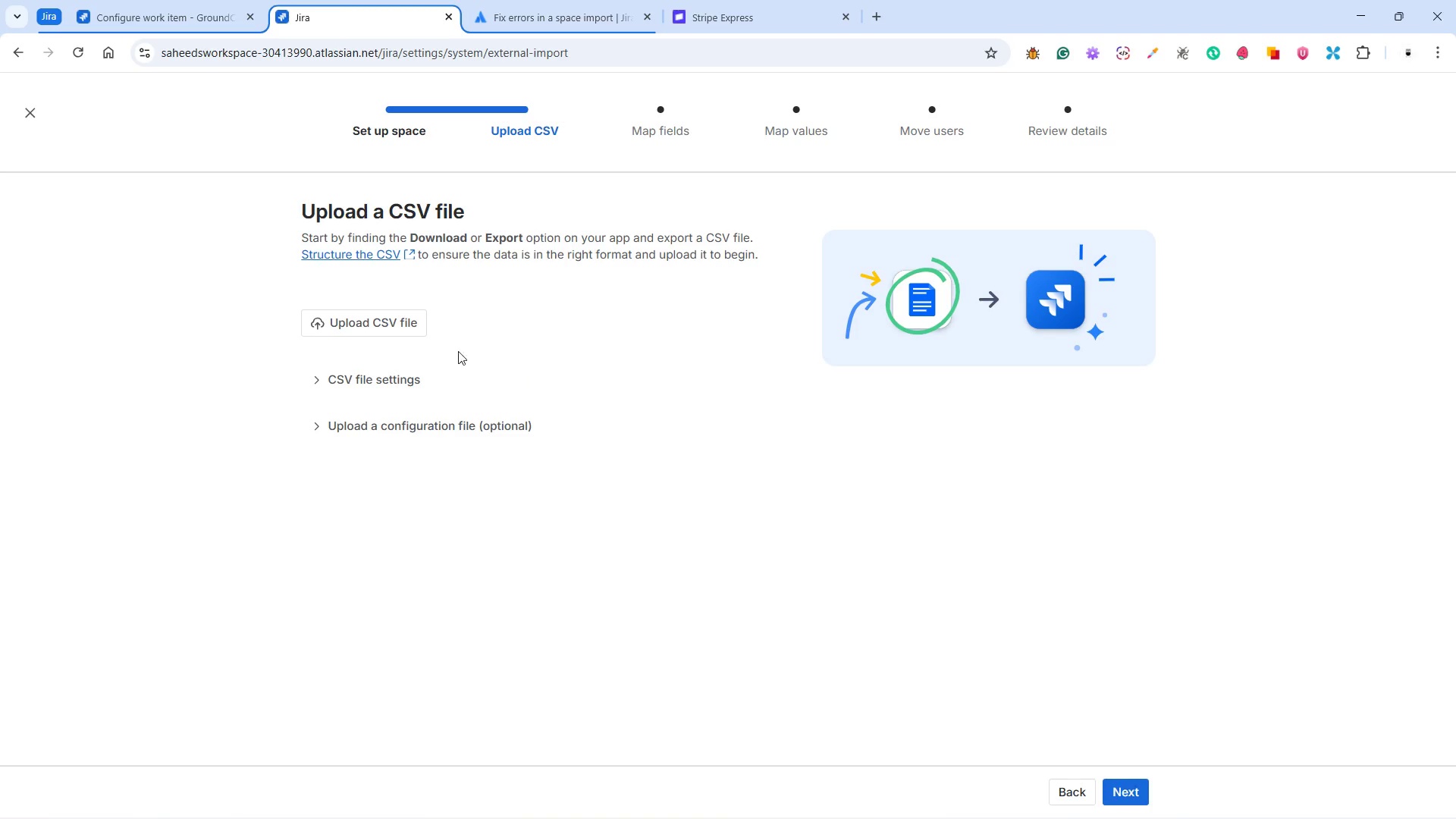 
left_click([397, 326])
 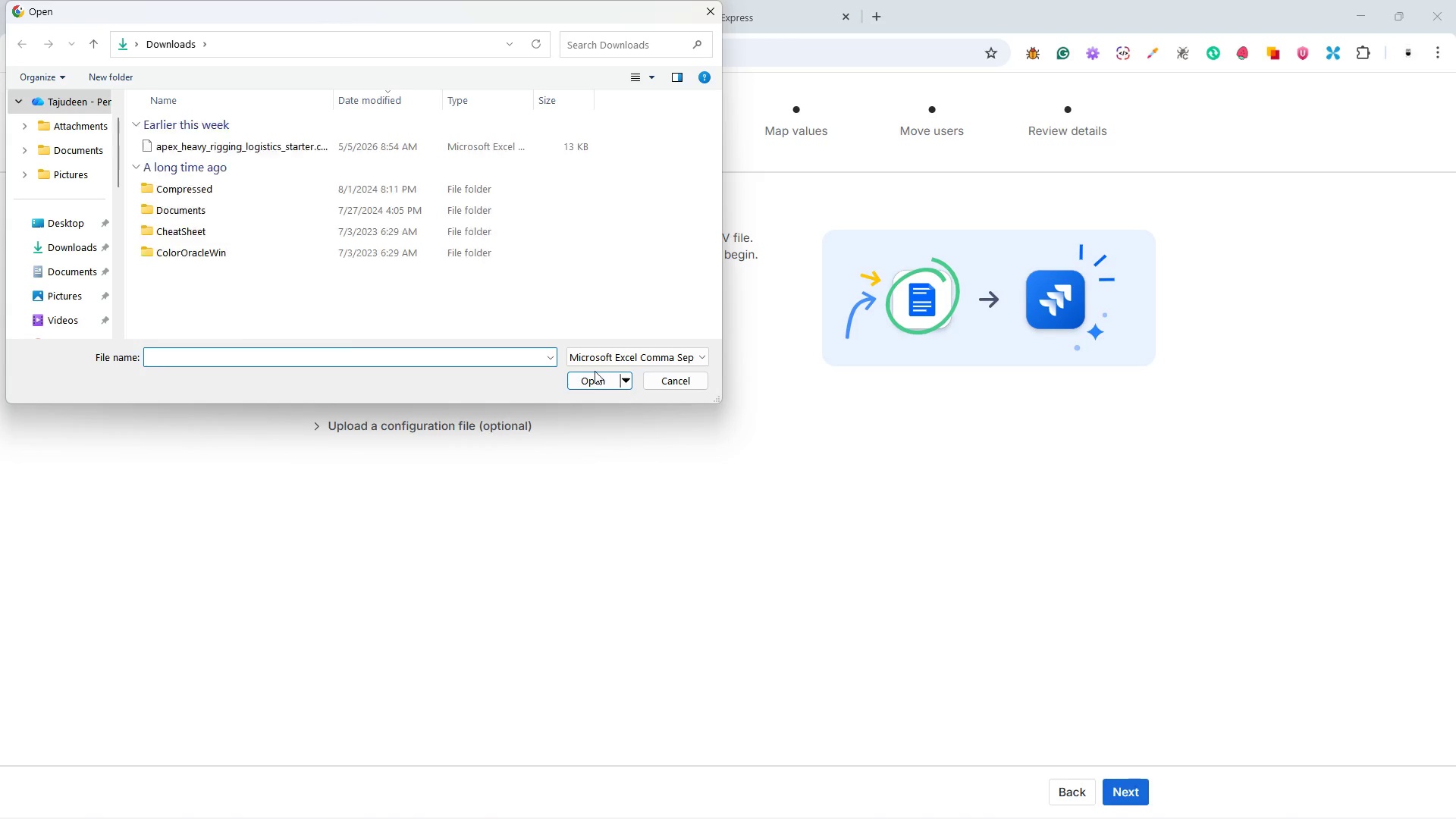 
left_click([353, 144])
 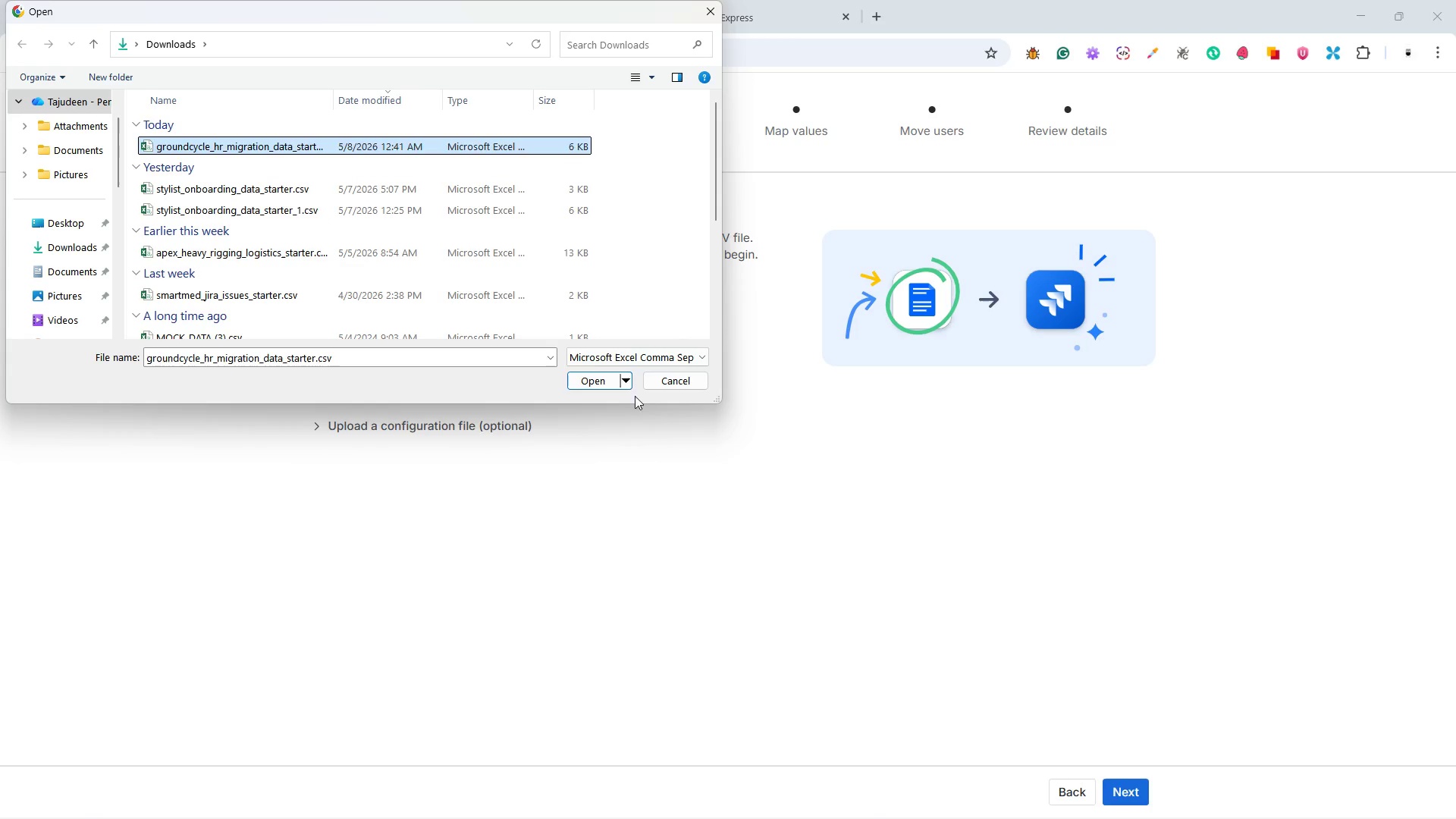 
left_click([589, 371])
 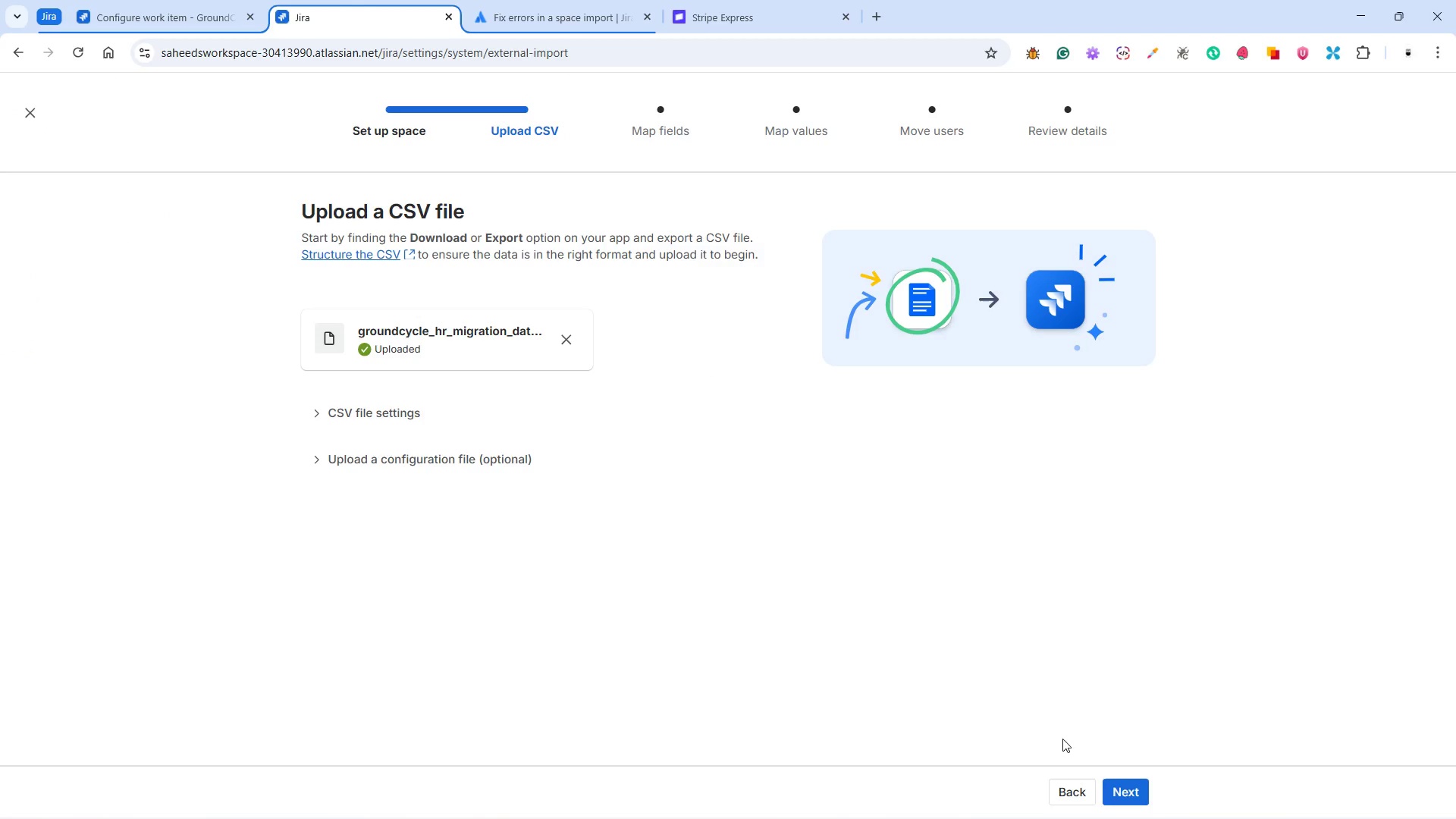 
wait(5.3)
 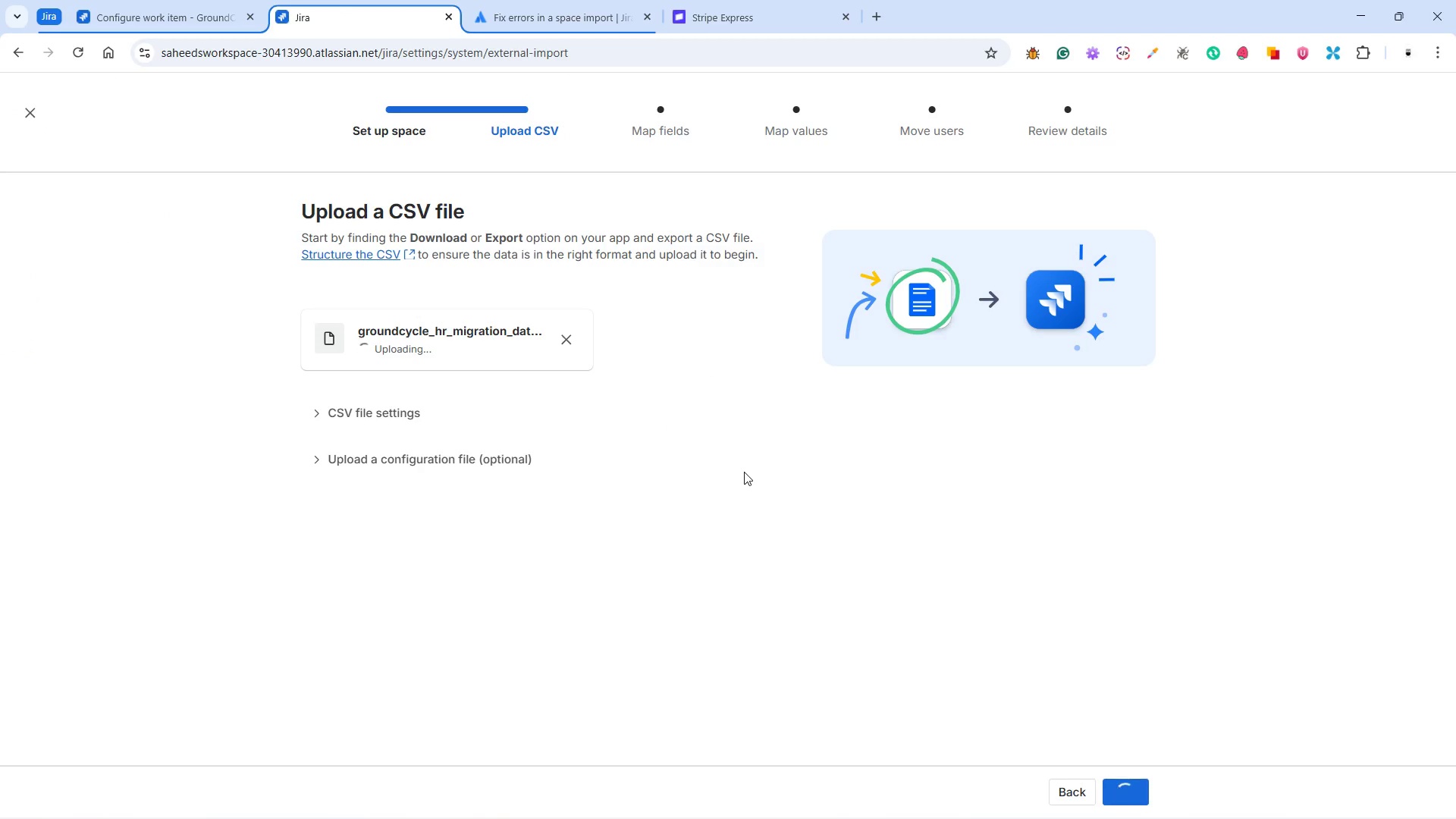 
left_click([1131, 786])
 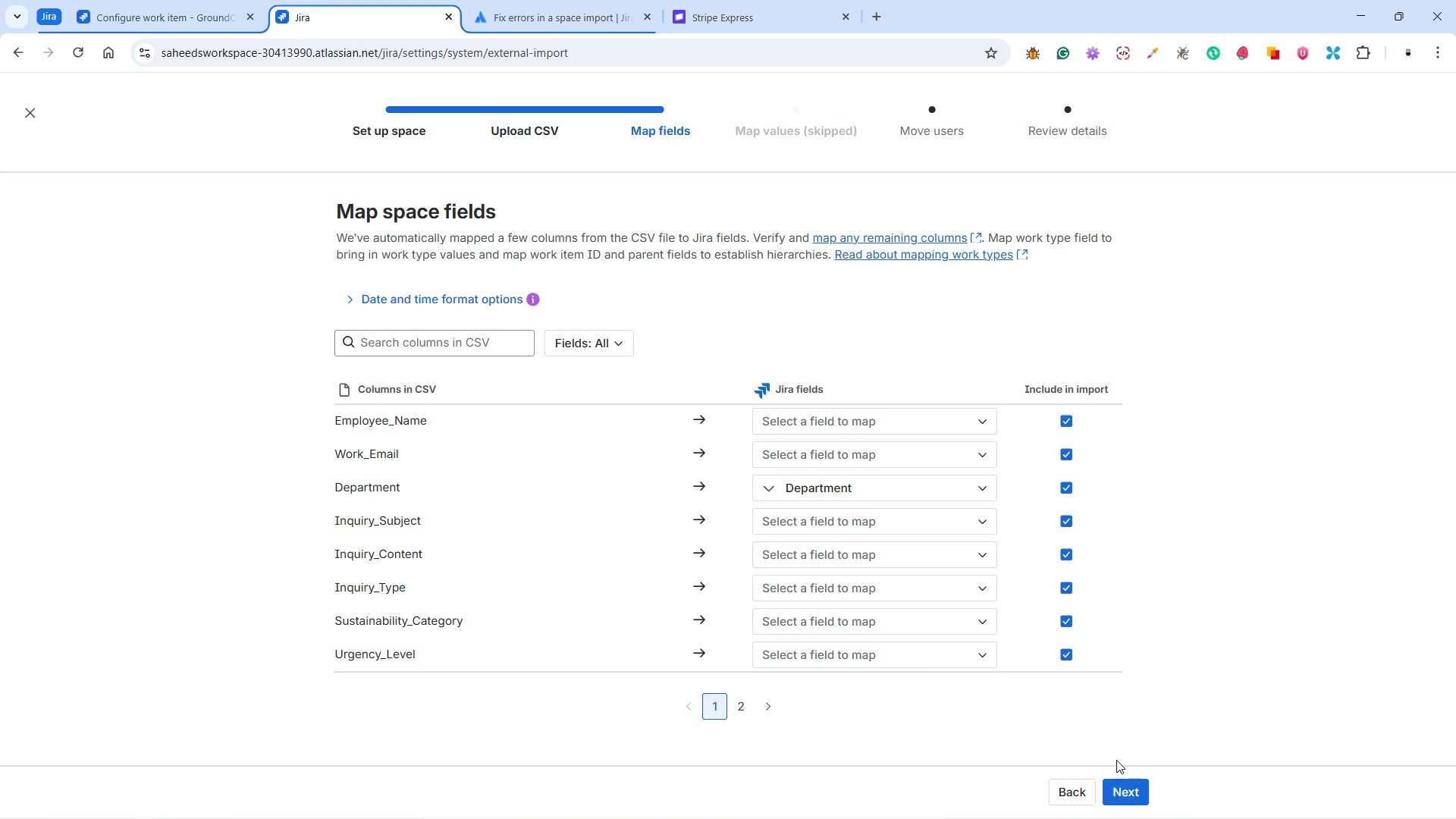 
left_click([876, 412])
 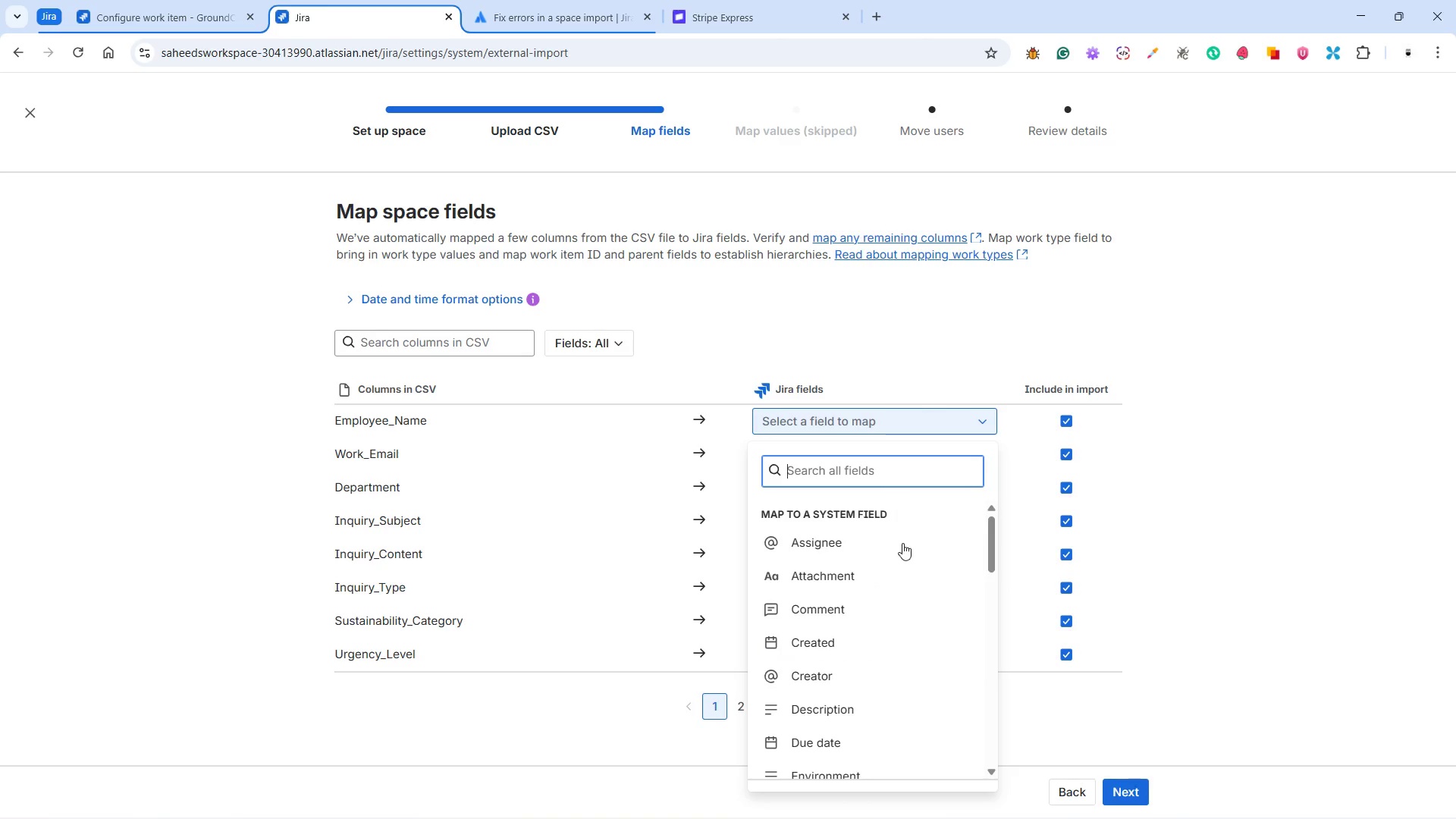 
scroll: coordinate [910, 650], scroll_direction: down, amount: 15.0
 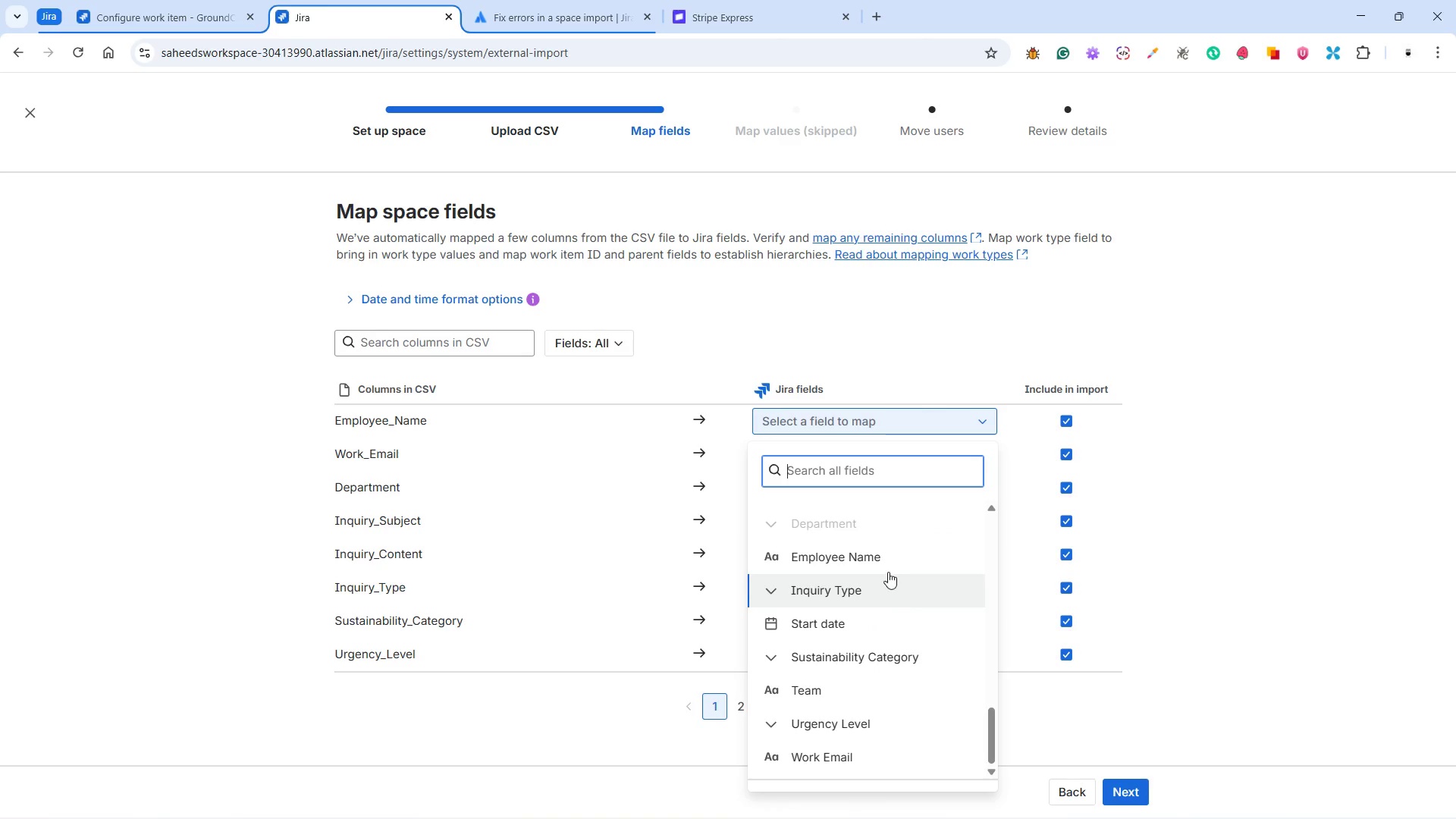 
left_click([886, 562])
 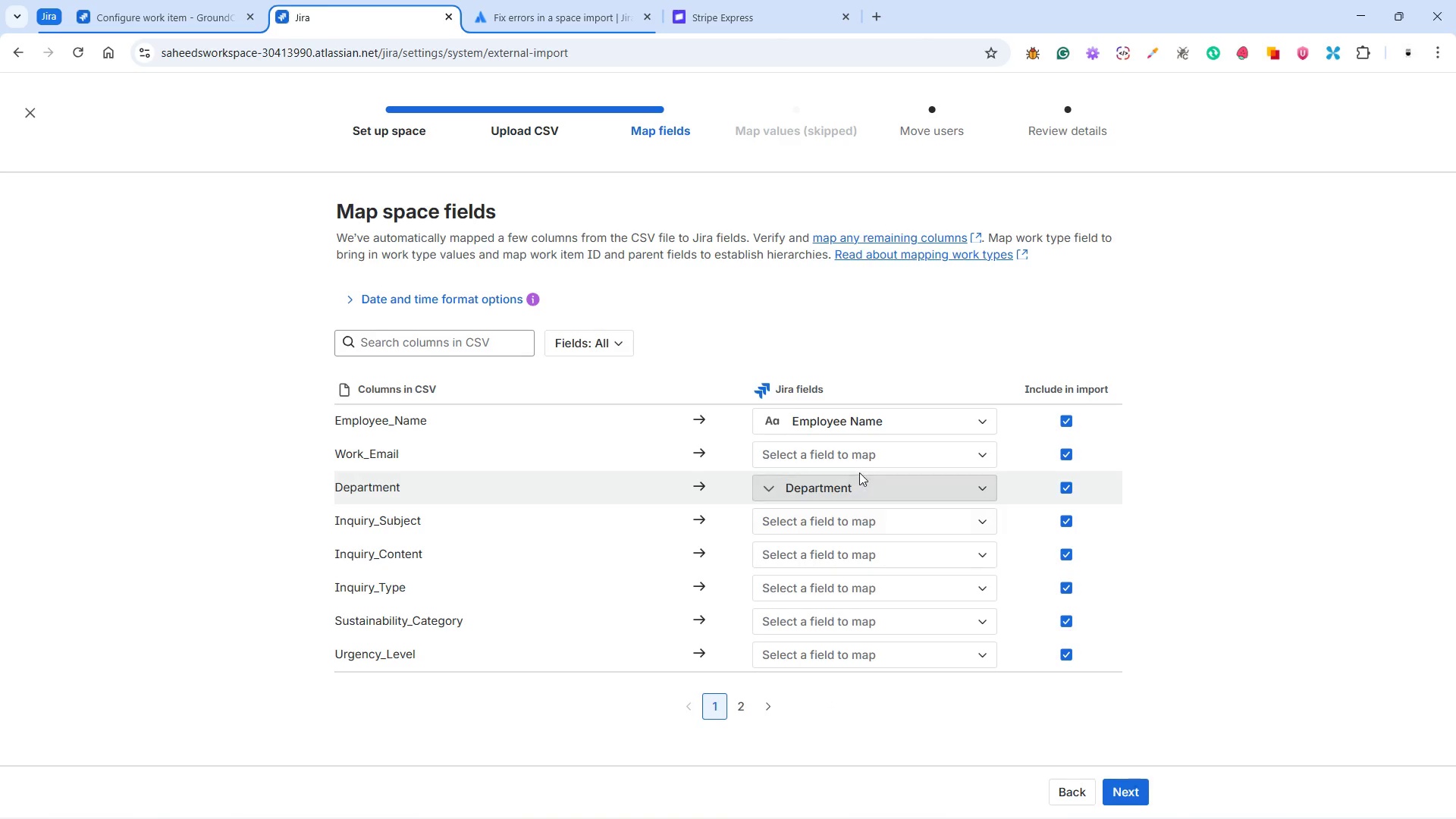 
left_click([859, 452])
 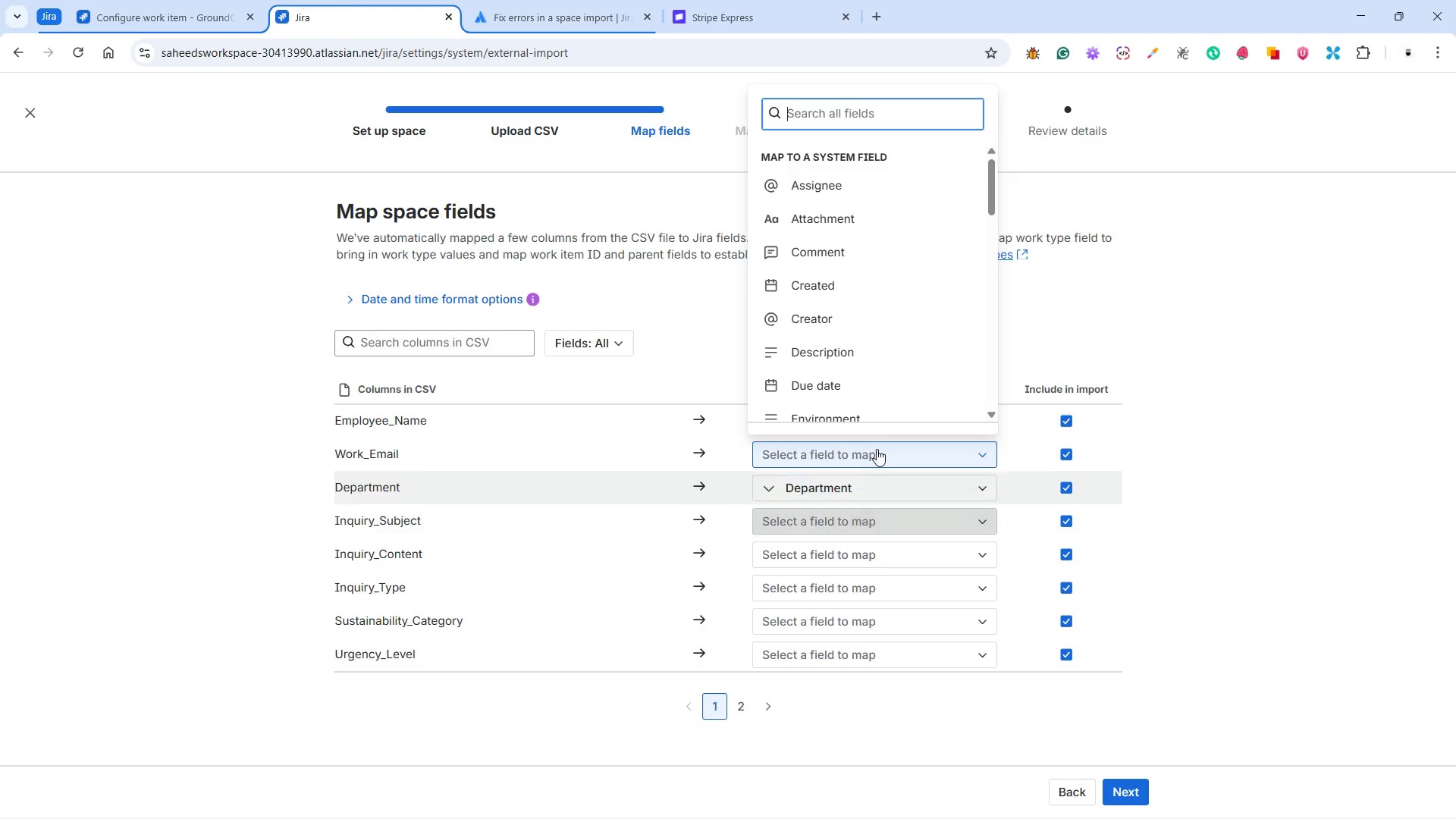 
scroll: coordinate [880, 373], scroll_direction: down, amount: 21.0
 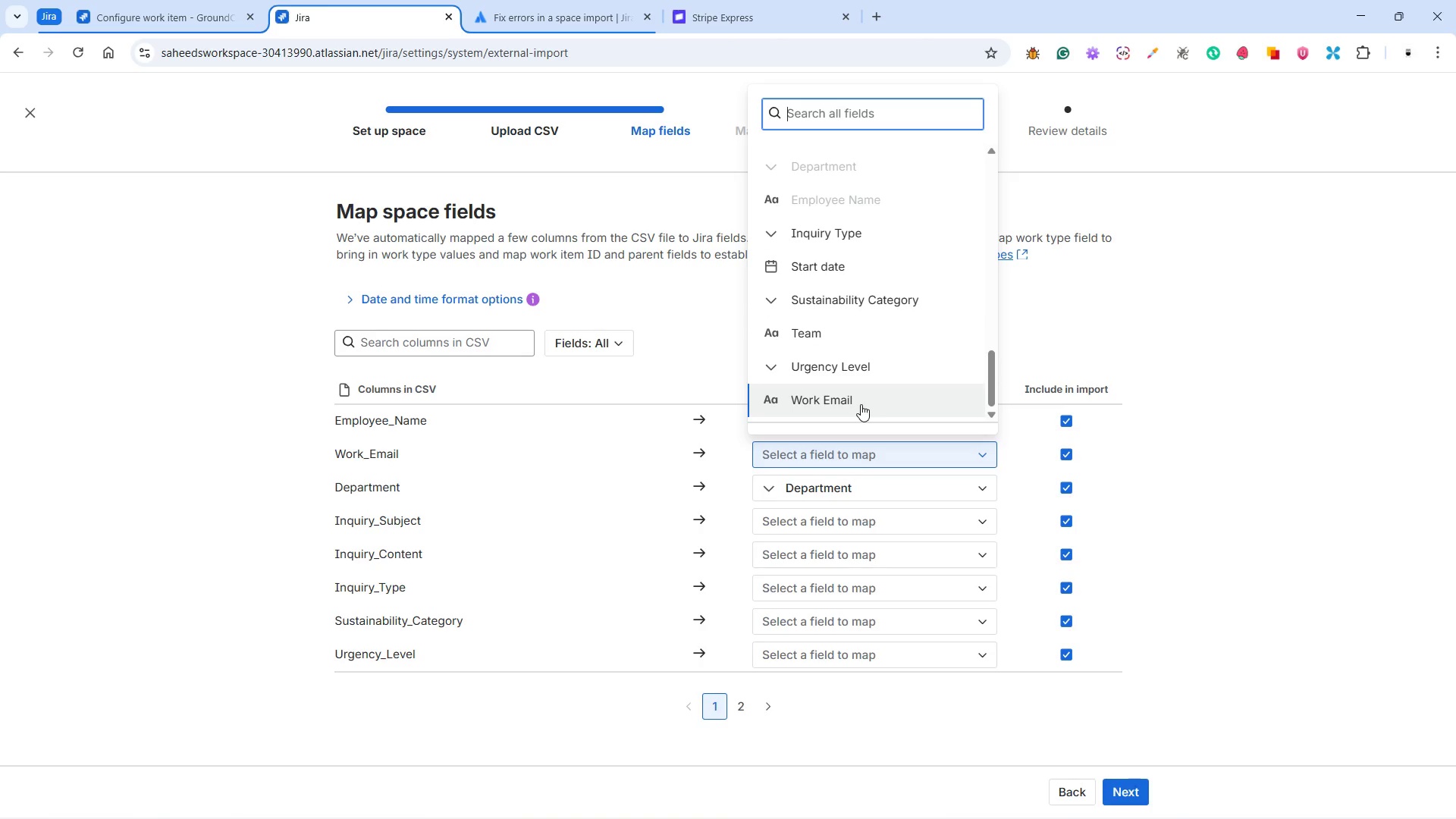 
left_click([861, 404])
 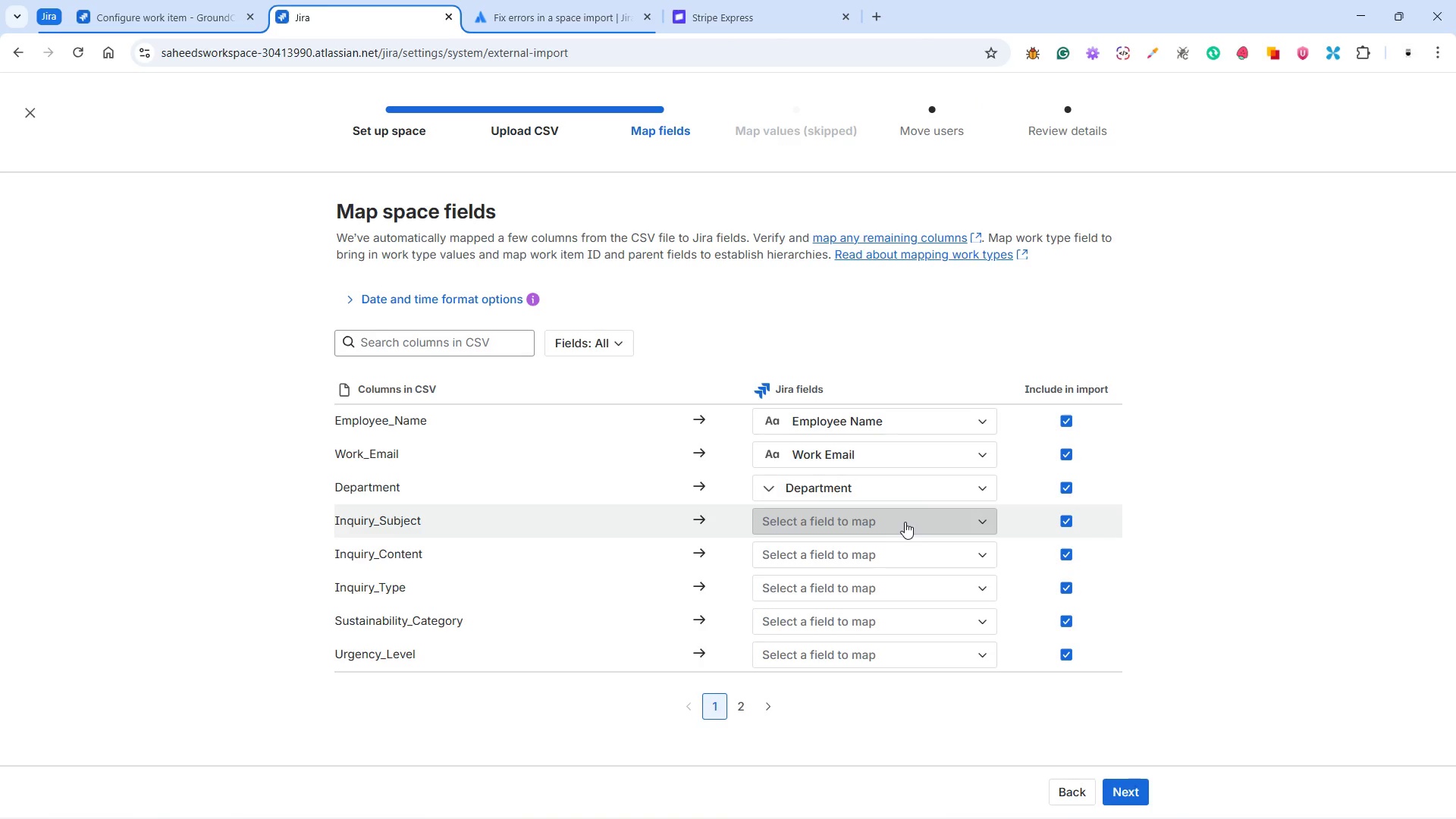 
left_click([905, 520])
 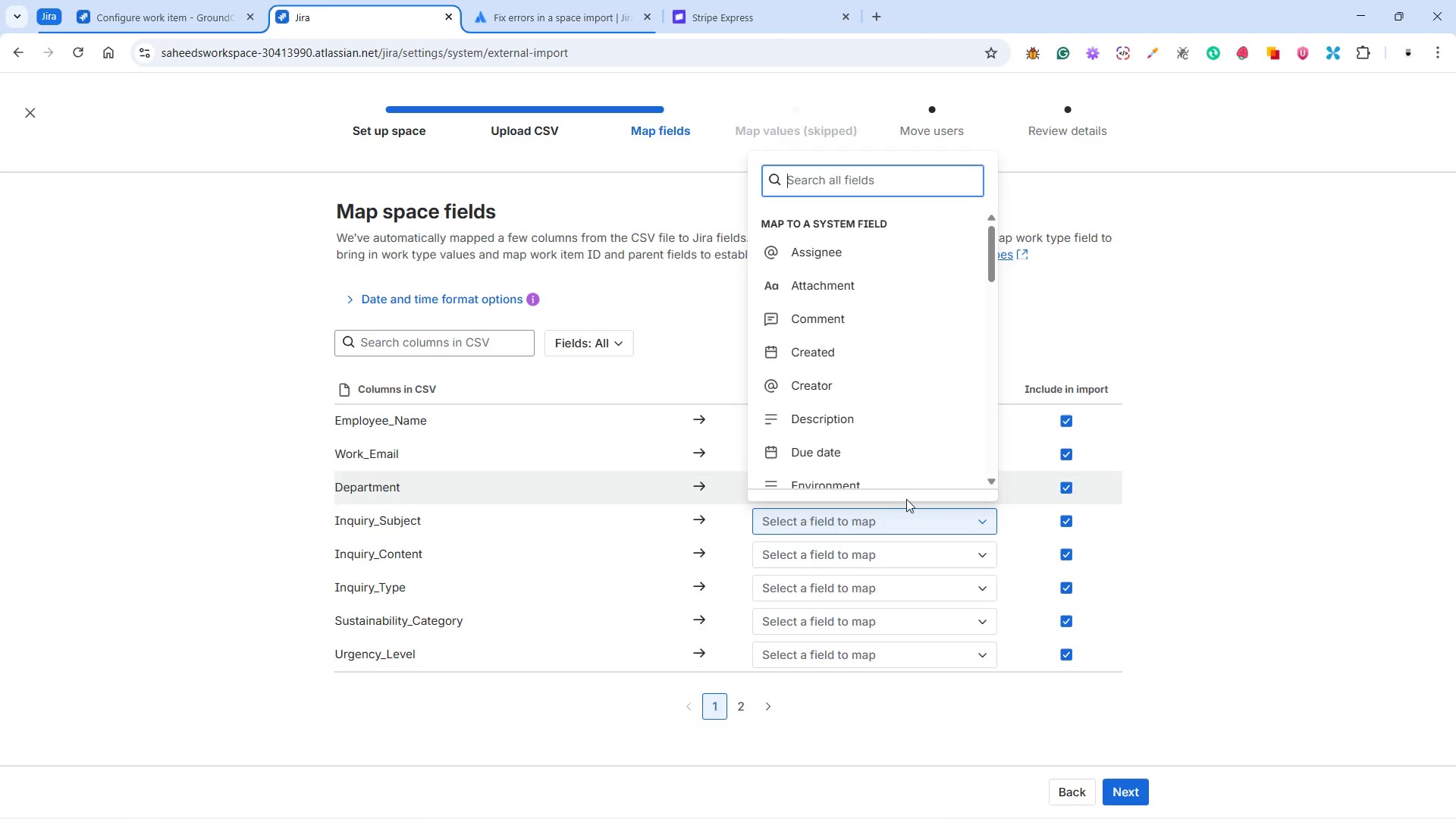 
scroll: coordinate [857, 363], scroll_direction: down, amount: 7.0
 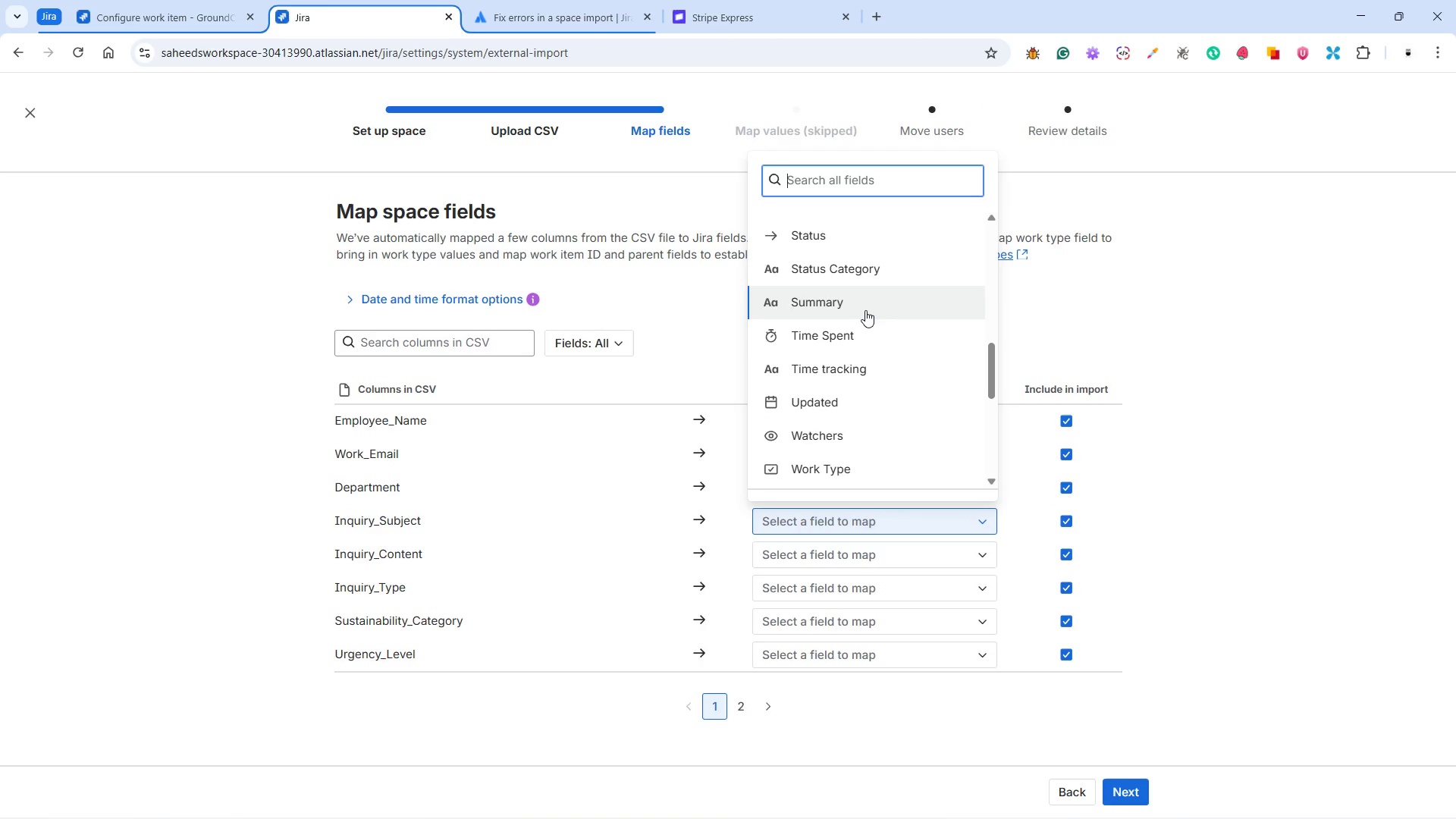 
left_click([863, 304])
 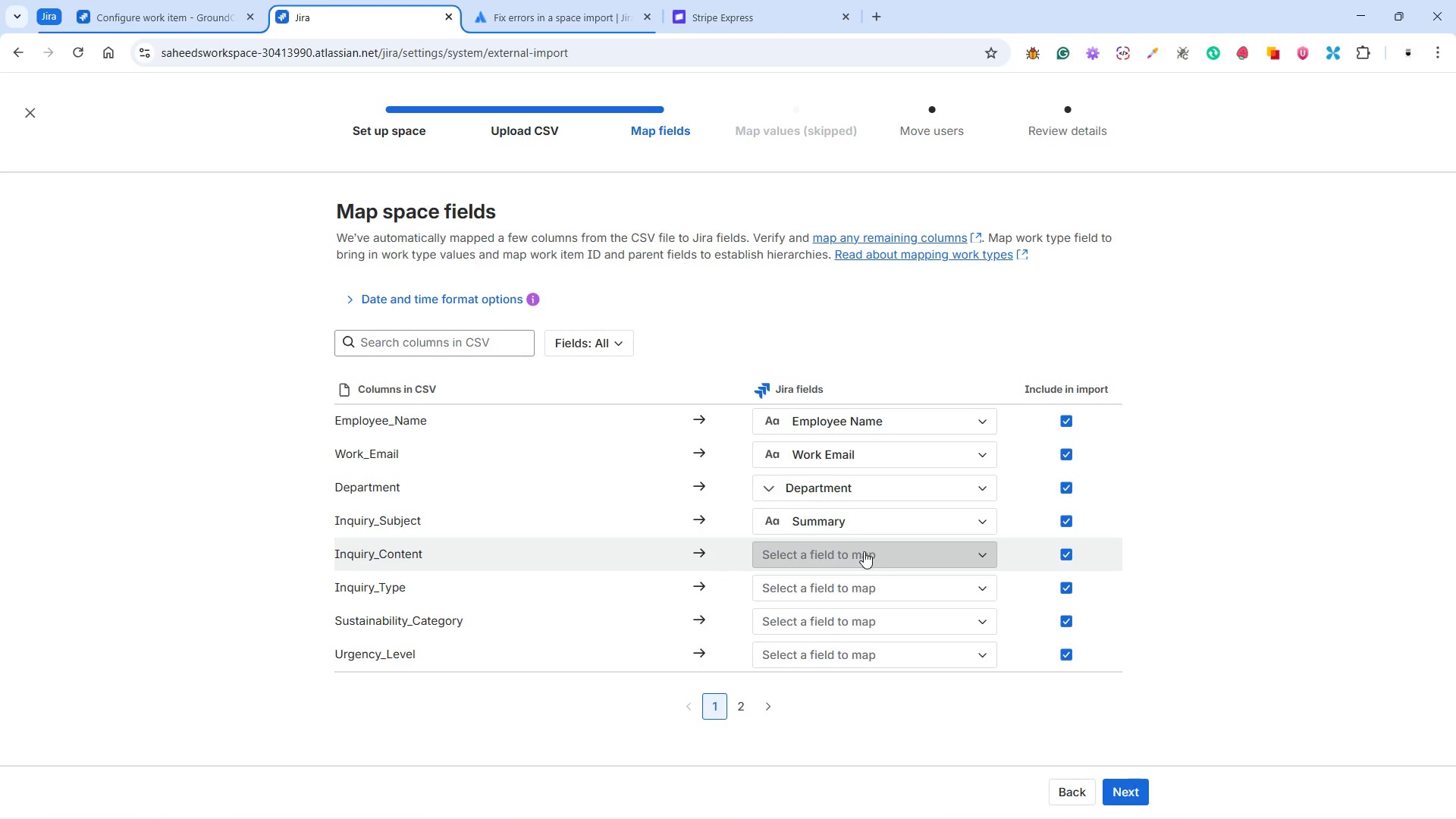 
left_click([862, 551])
 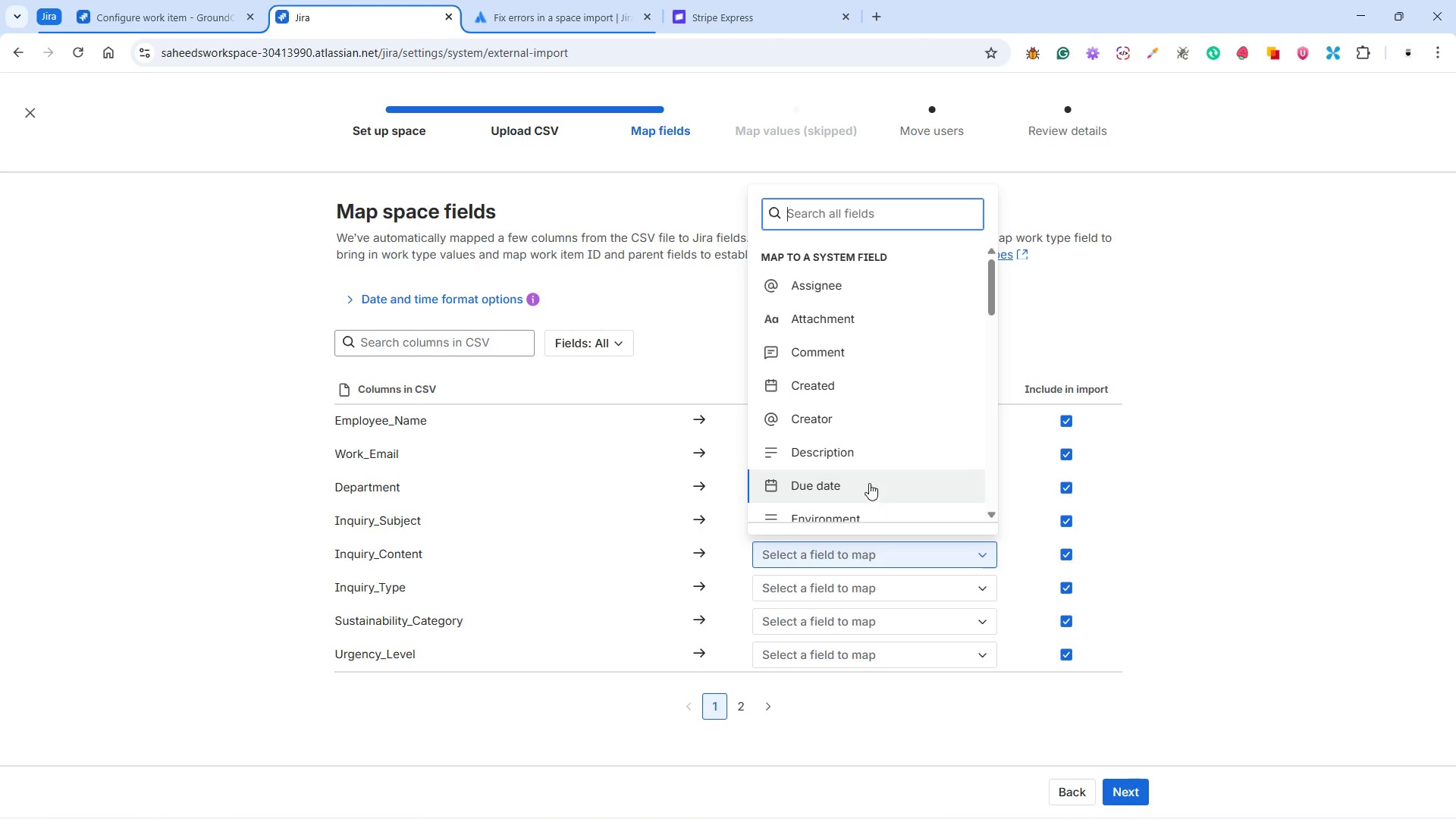 
scroll: coordinate [861, 431], scroll_direction: down, amount: 12.0
 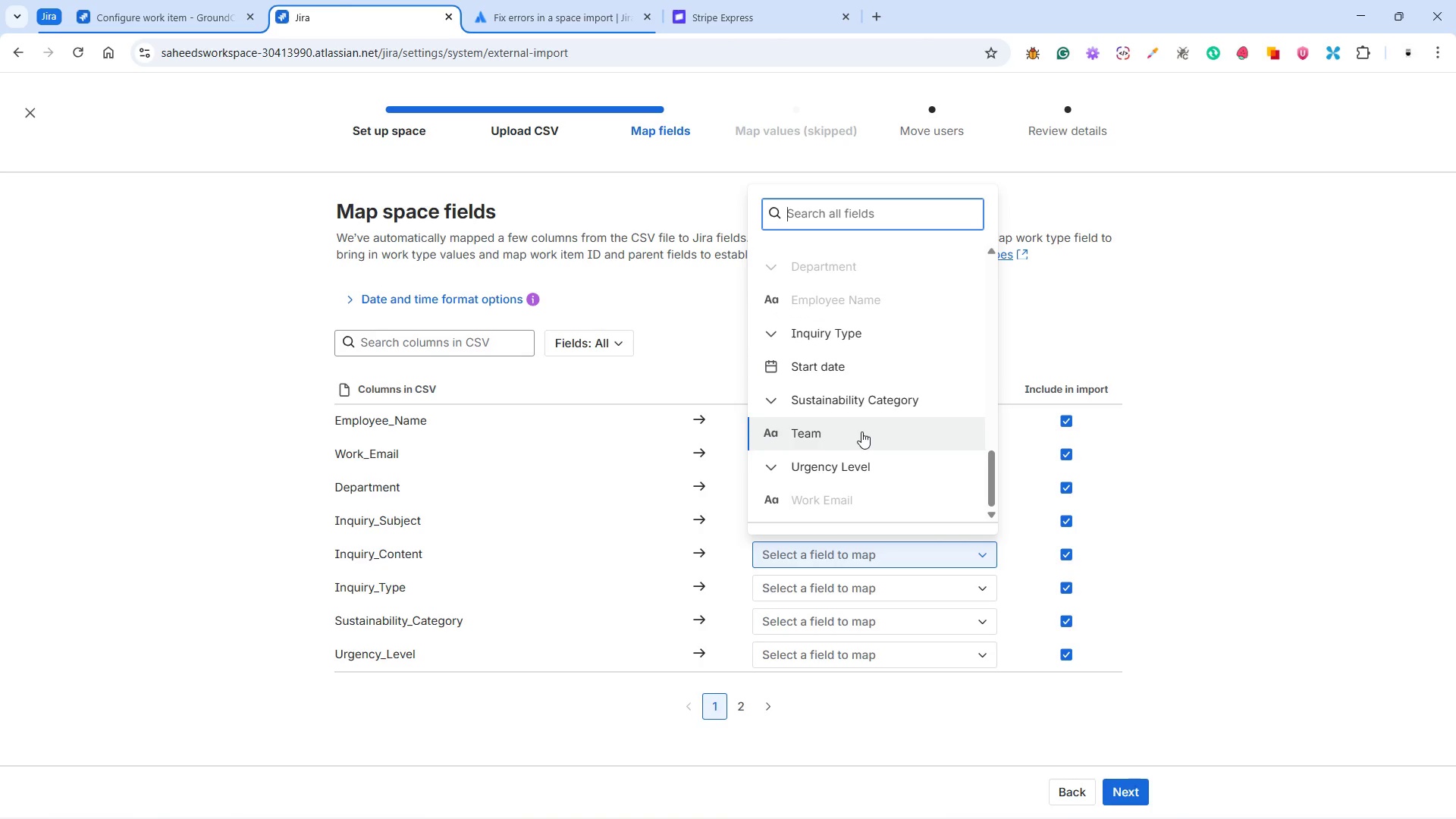 
scroll: coordinate [861, 431], scroll_direction: up, amount: 9.0
 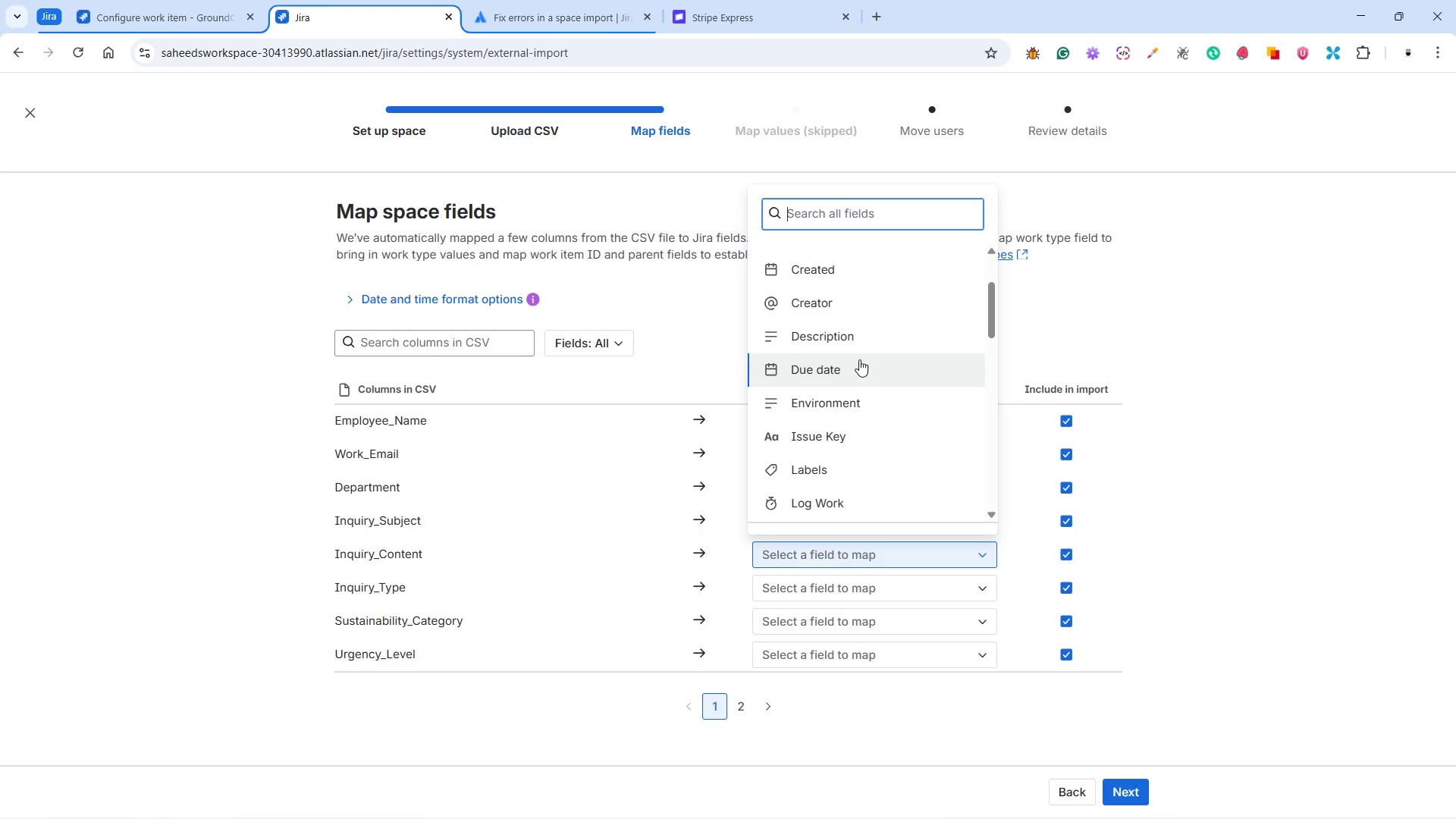 
left_click([853, 337])
 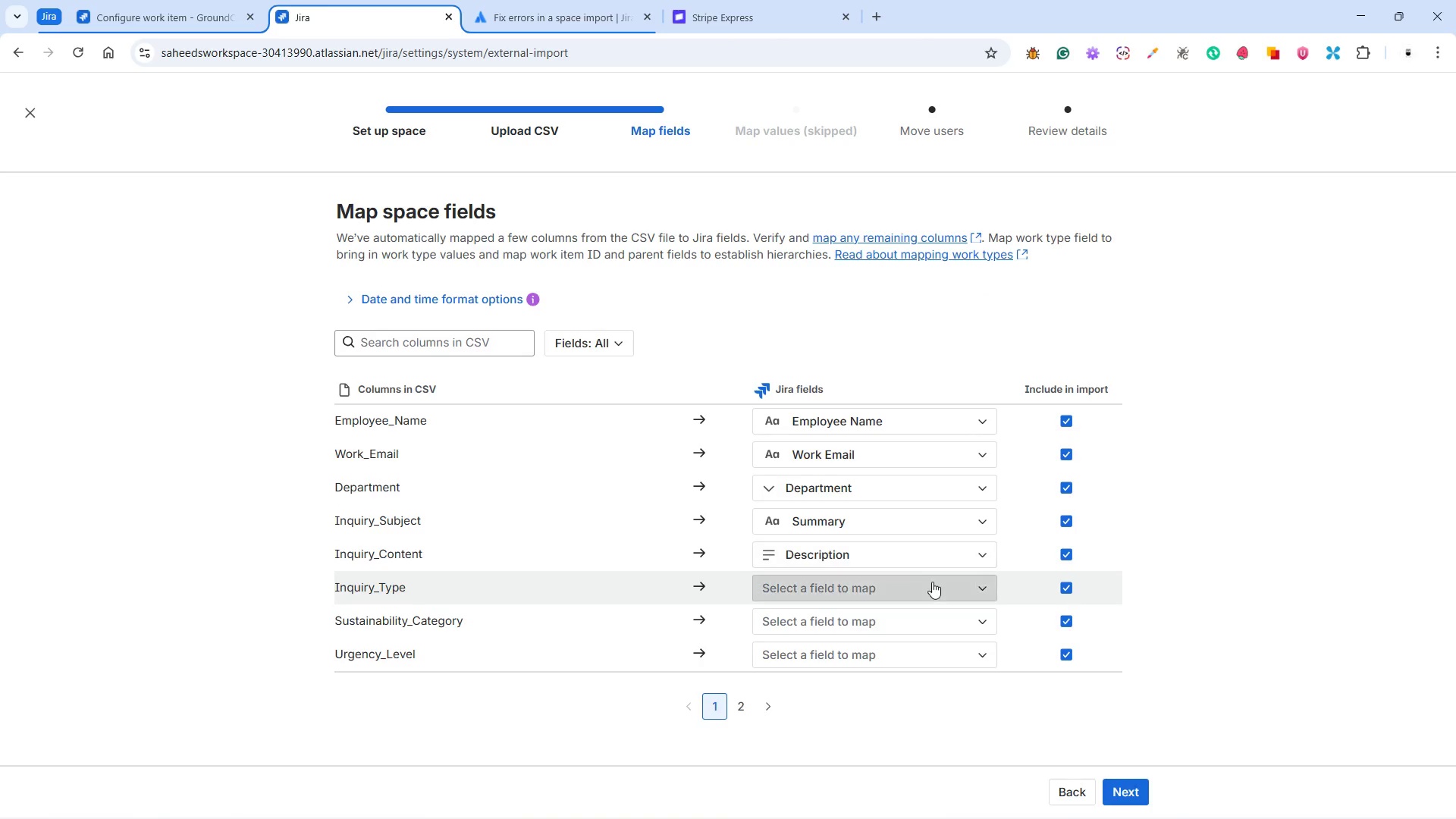 
left_click([921, 582])
 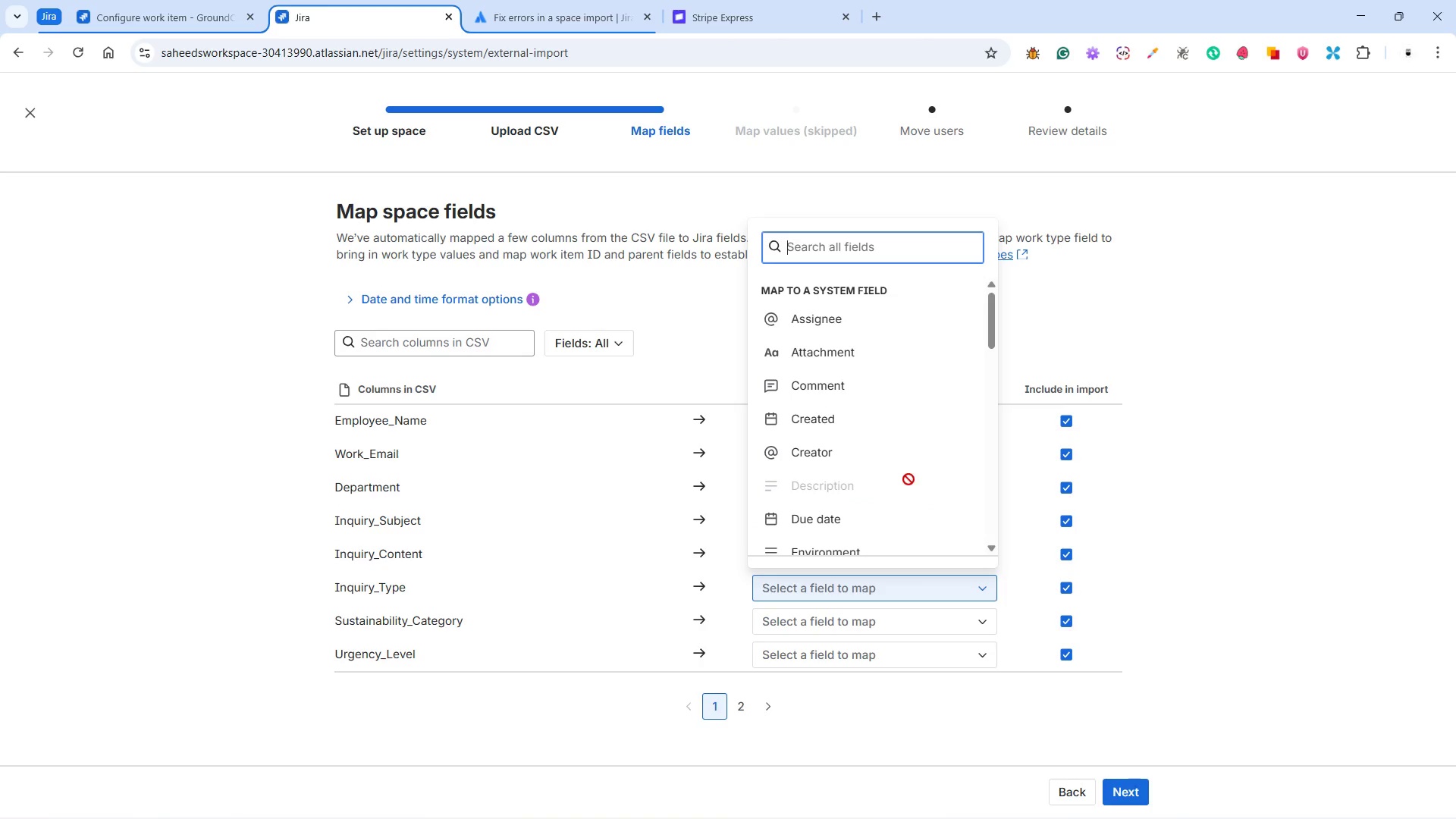 
scroll: coordinate [908, 479], scroll_direction: down, amount: 11.0
 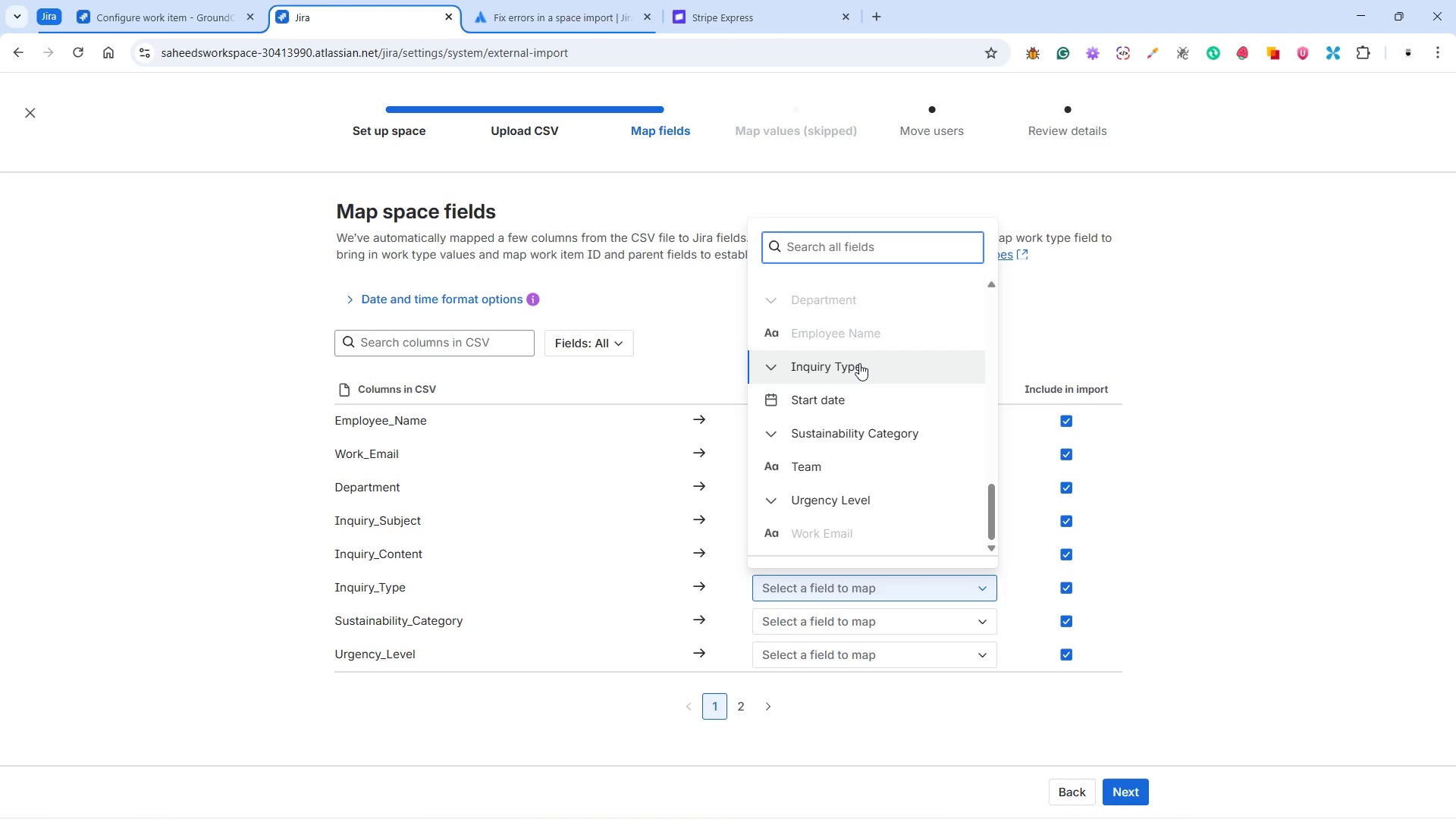 
left_click([859, 363])
 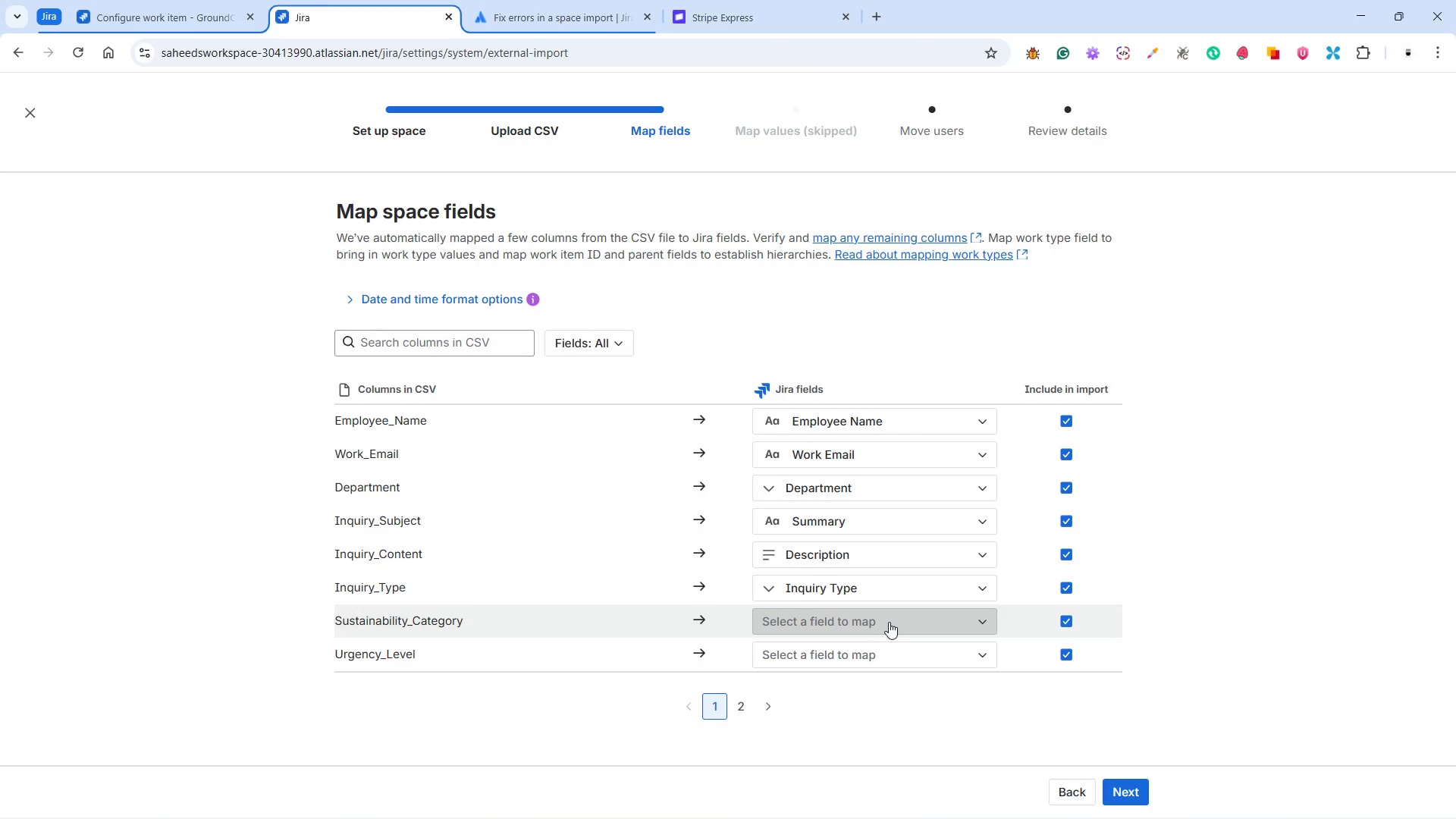 
left_click([889, 622])
 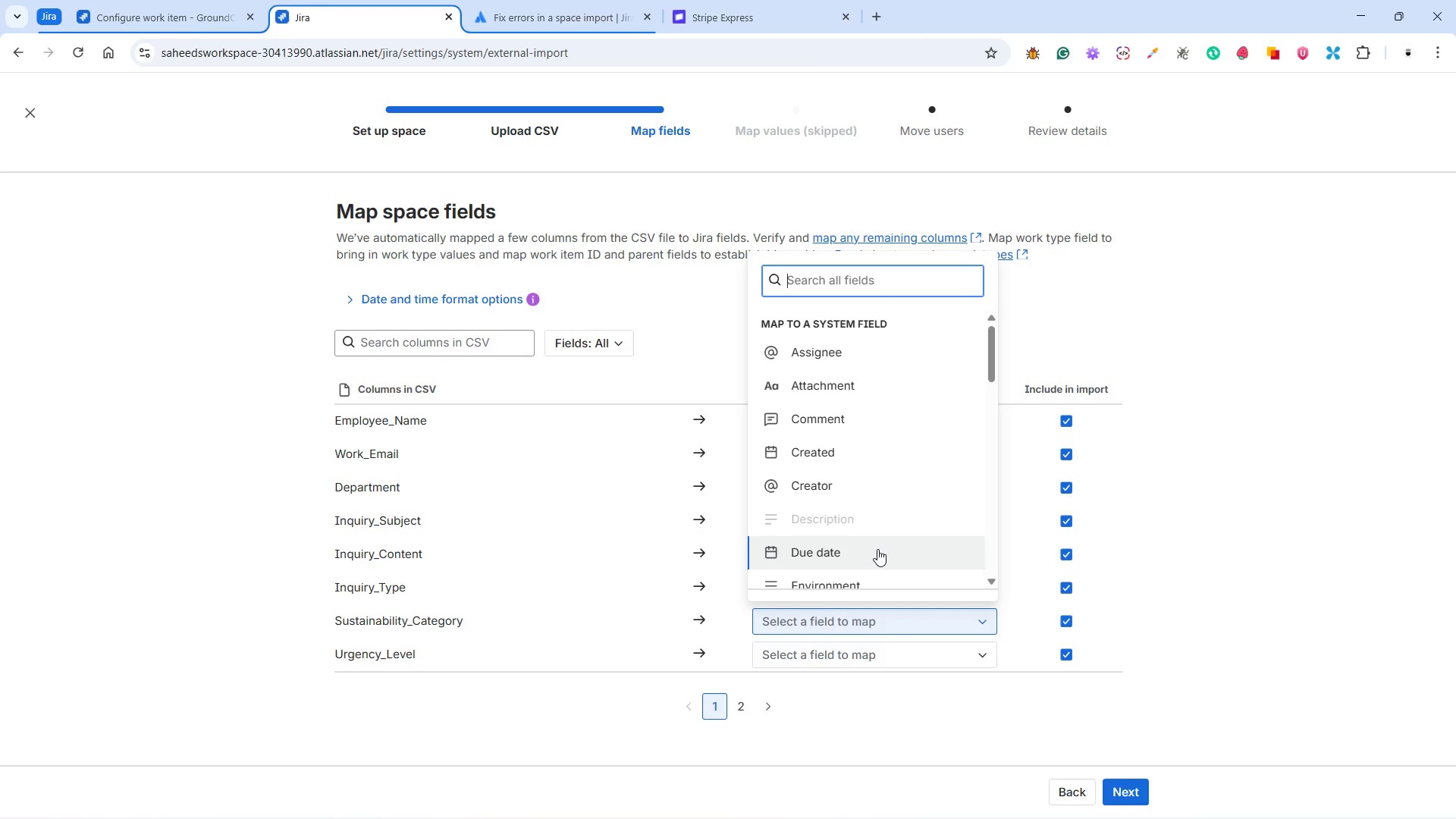 
scroll: coordinate [908, 538], scroll_direction: down, amount: 13.0
 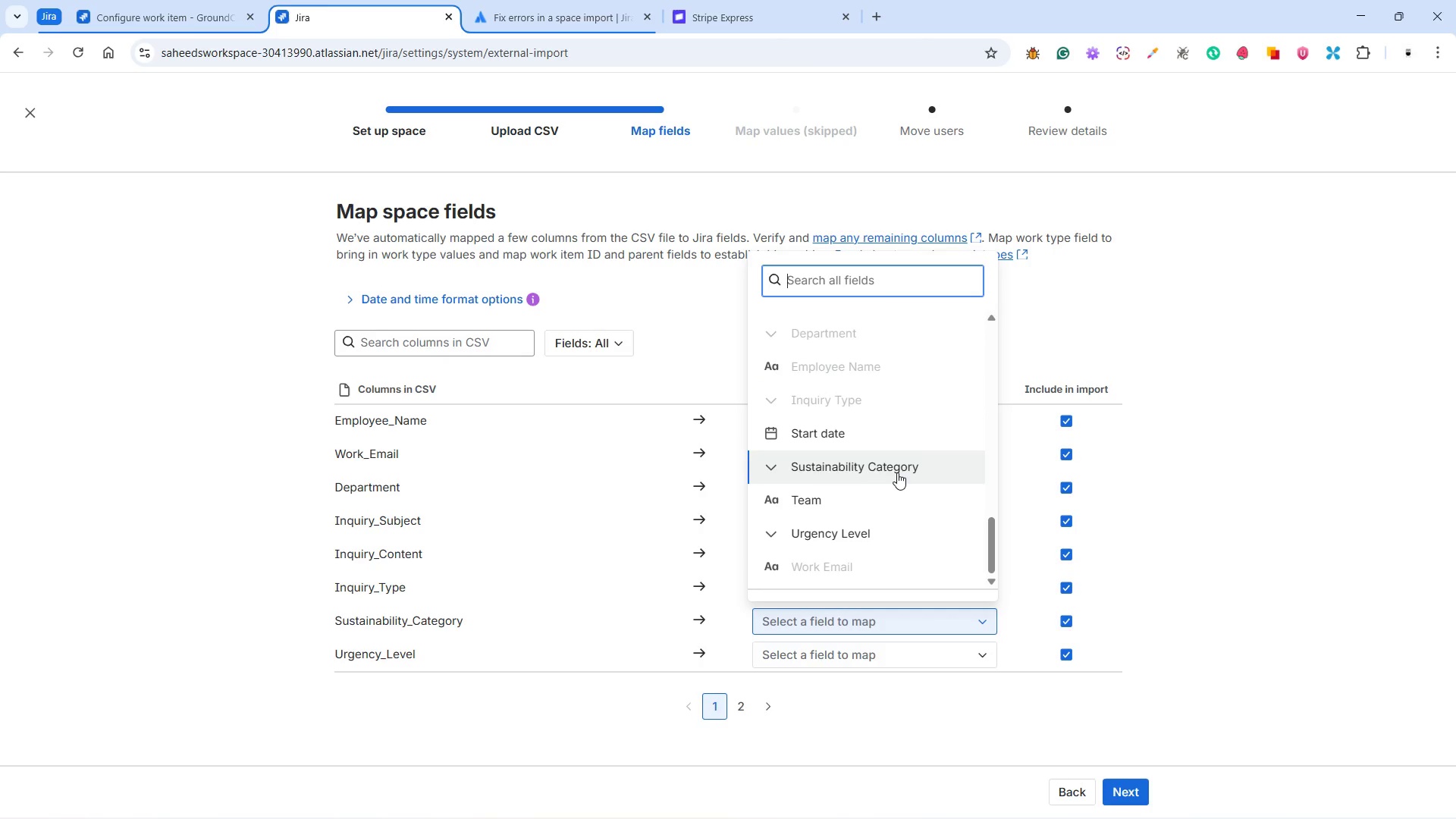 
left_click([897, 472])
 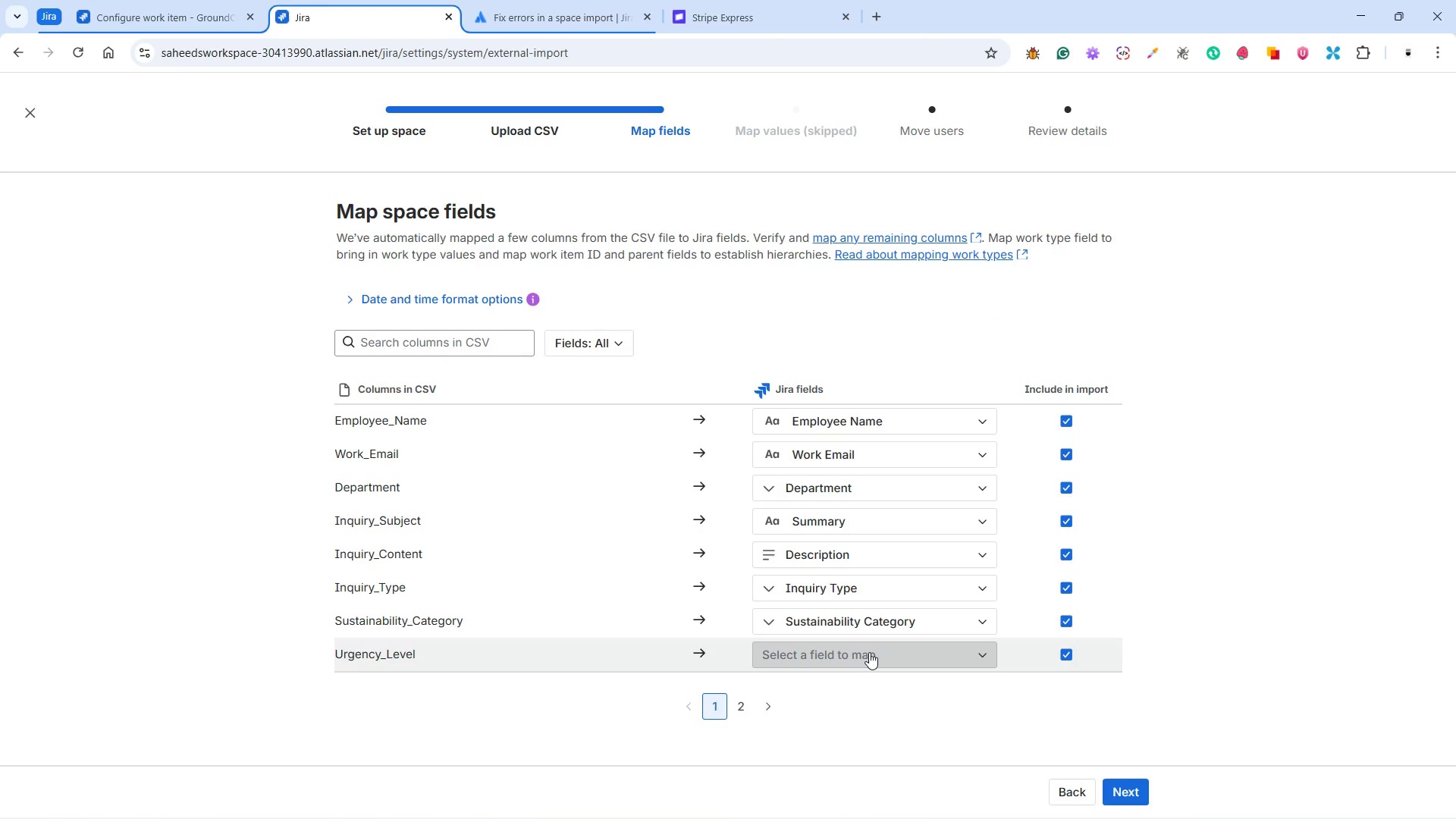 
left_click([869, 652])
 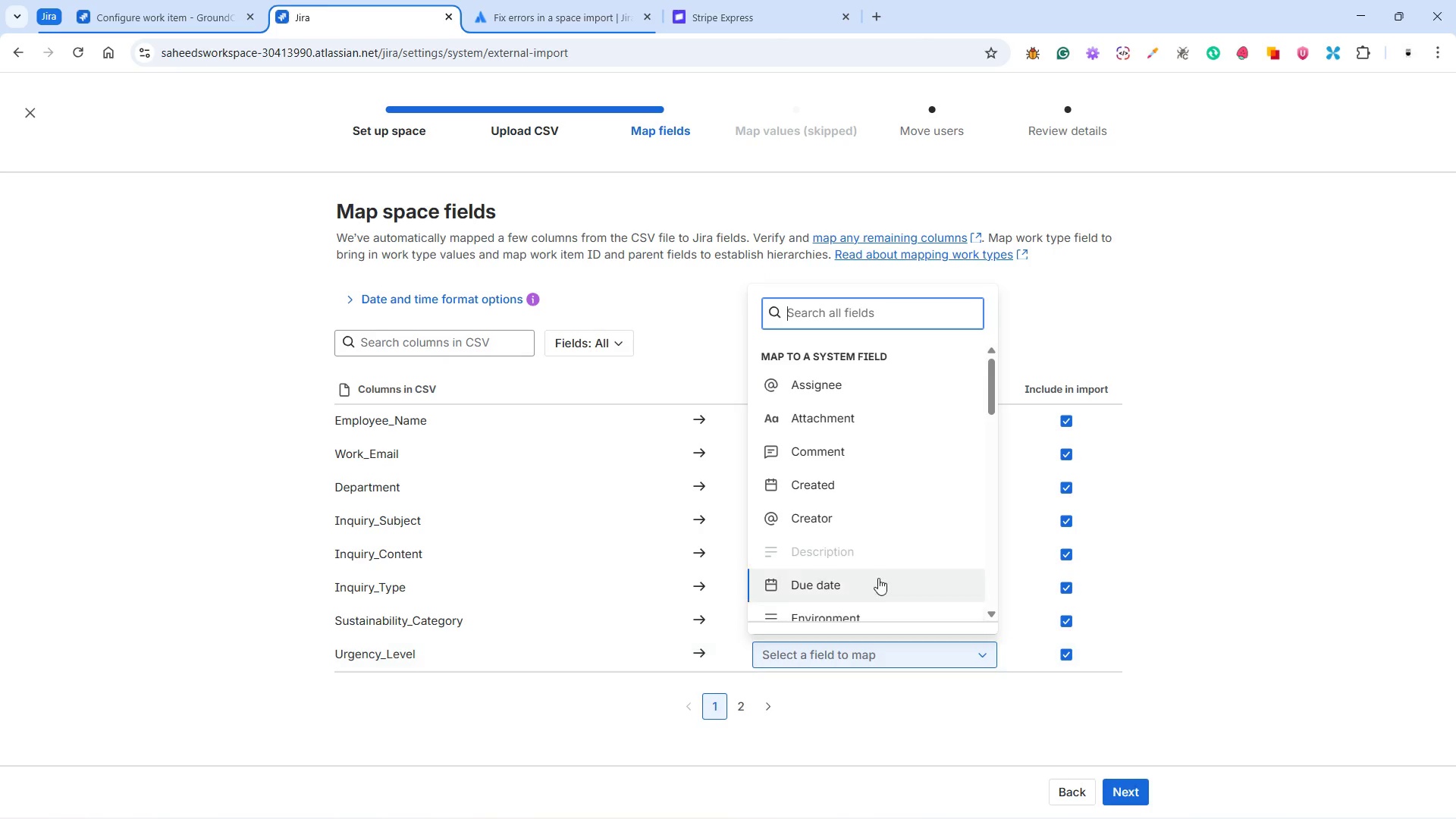 
scroll: coordinate [878, 552], scroll_direction: down, amount: 16.0
 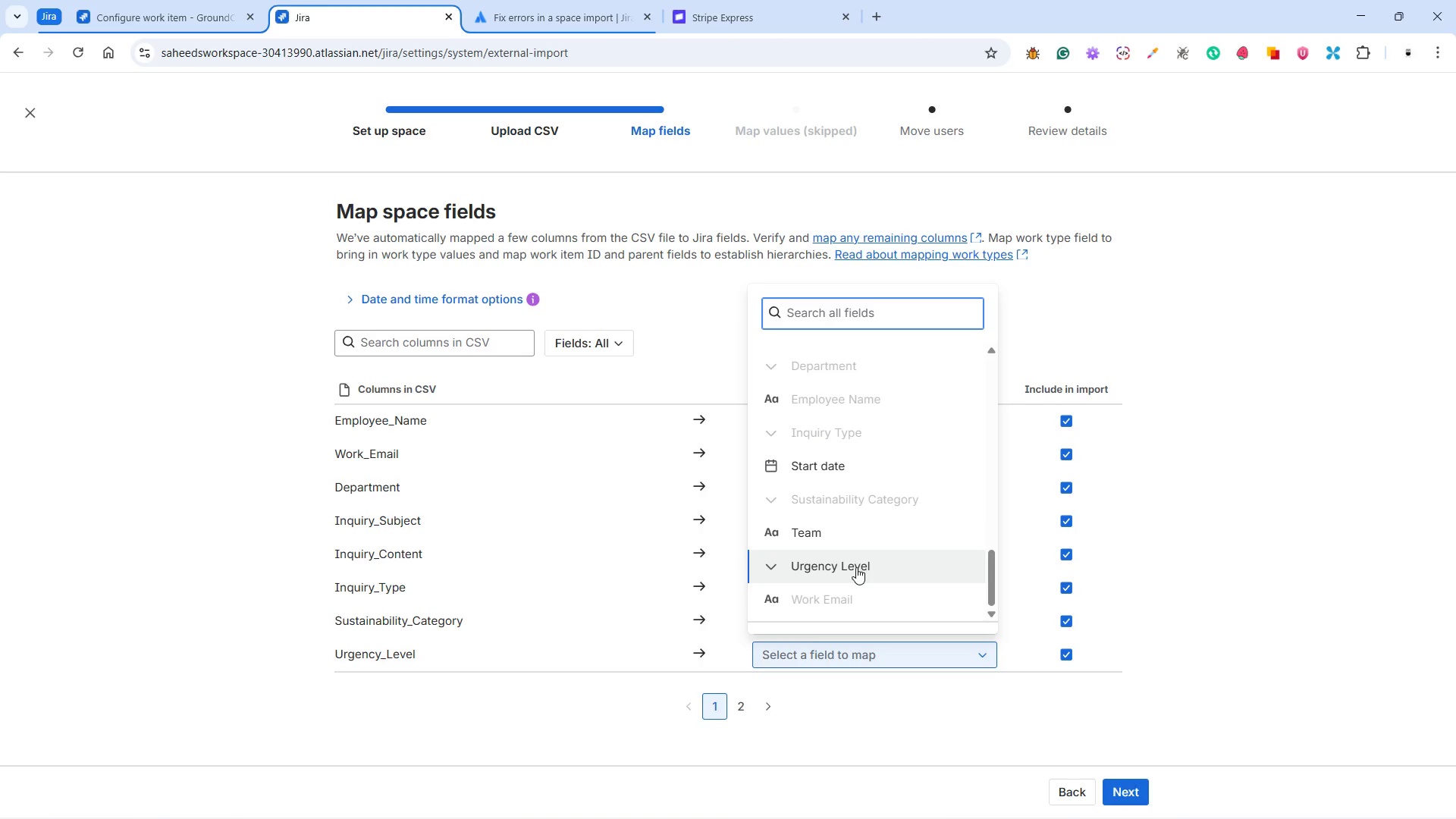 
left_click([856, 567])
 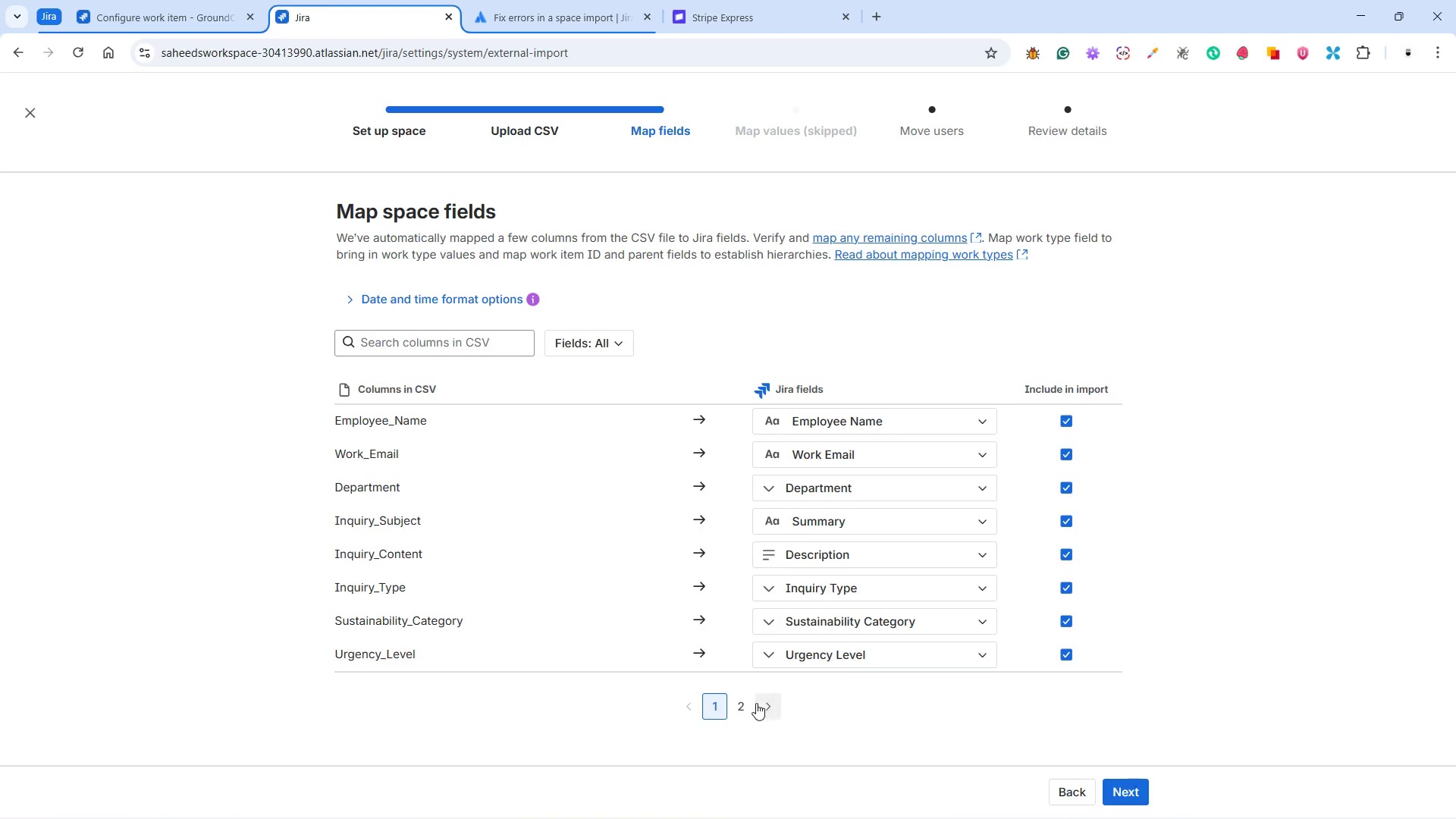 
left_click([741, 708])
 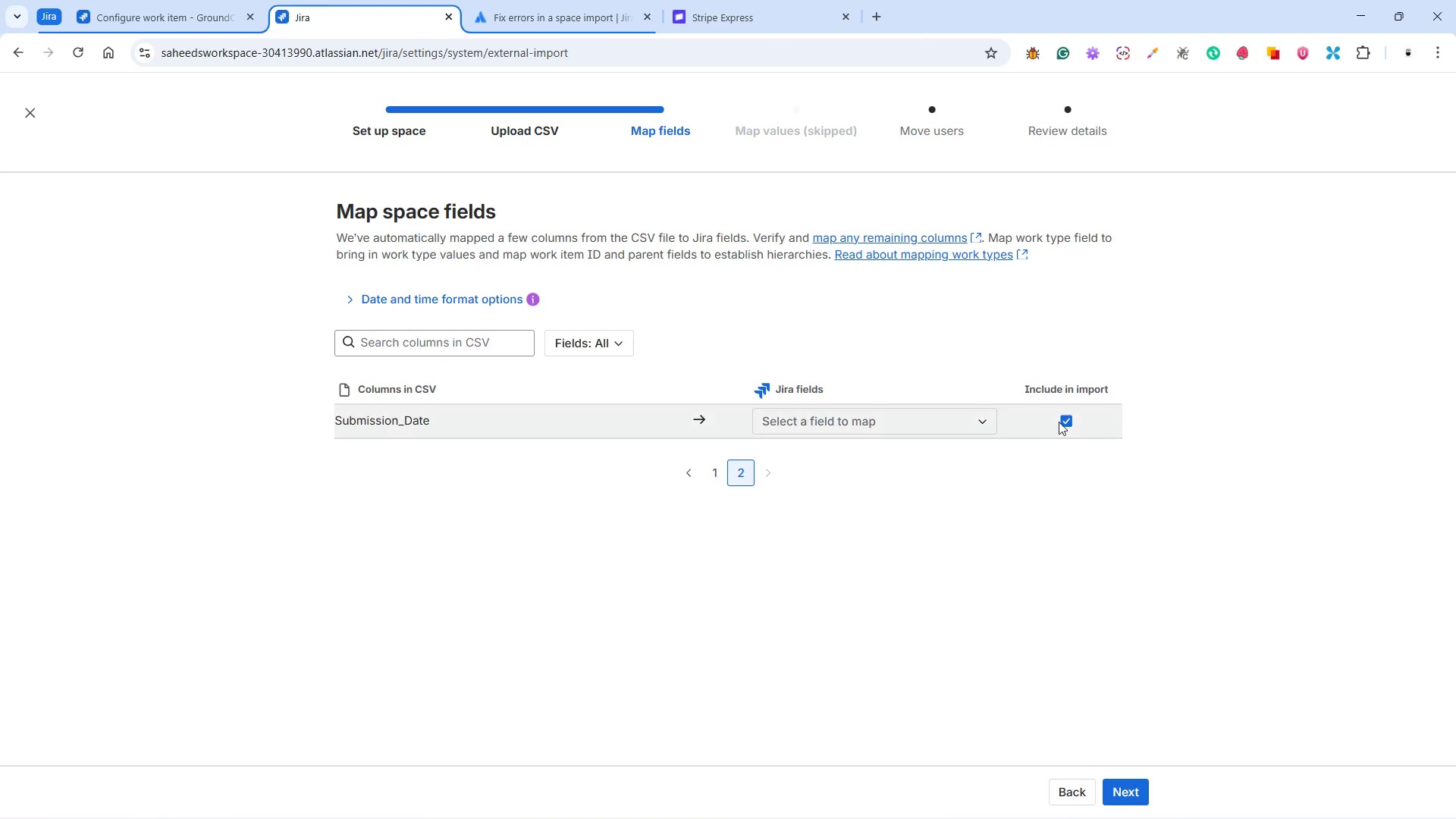 
left_click([1071, 420])
 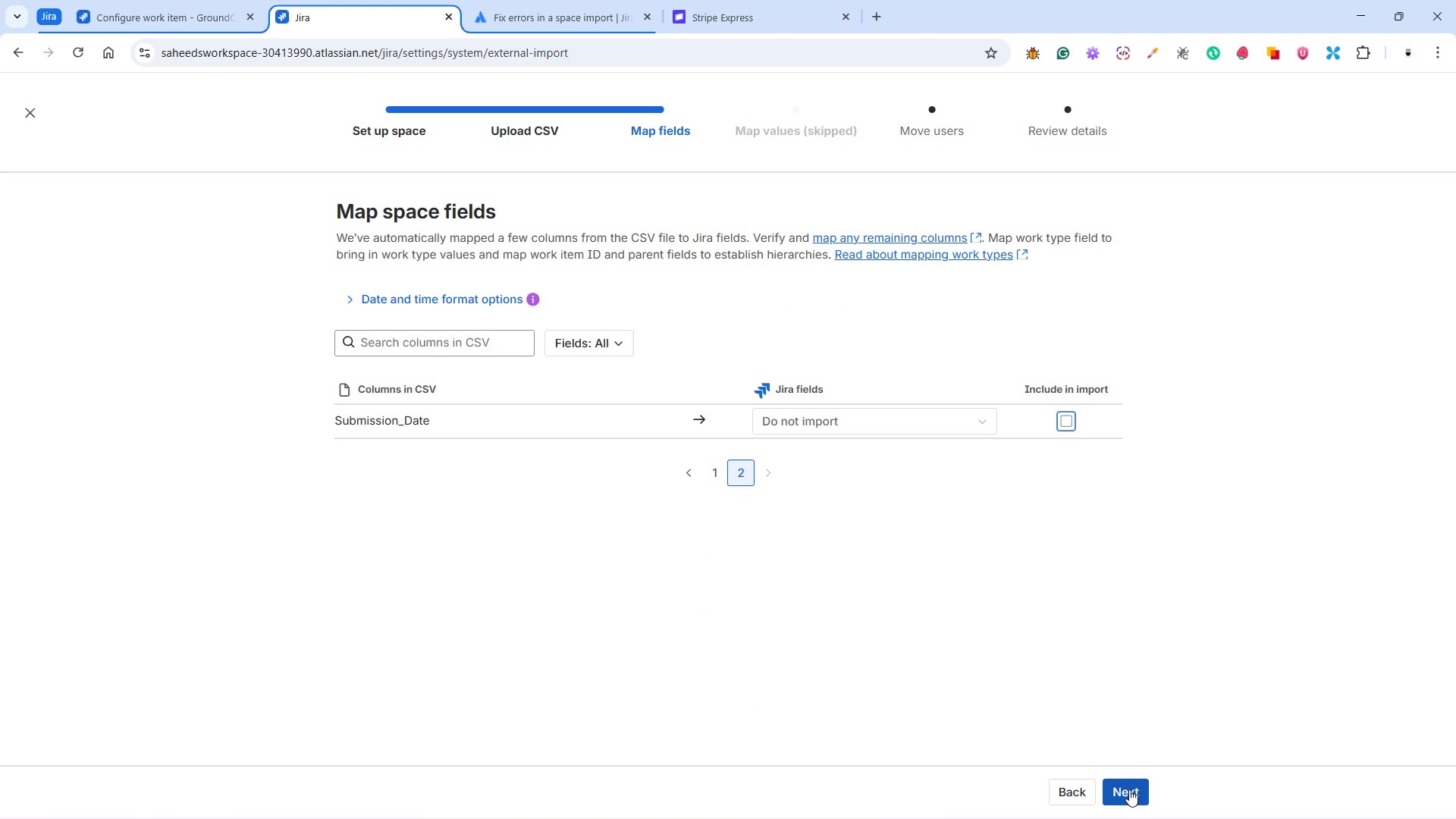 
left_click([1130, 792])
 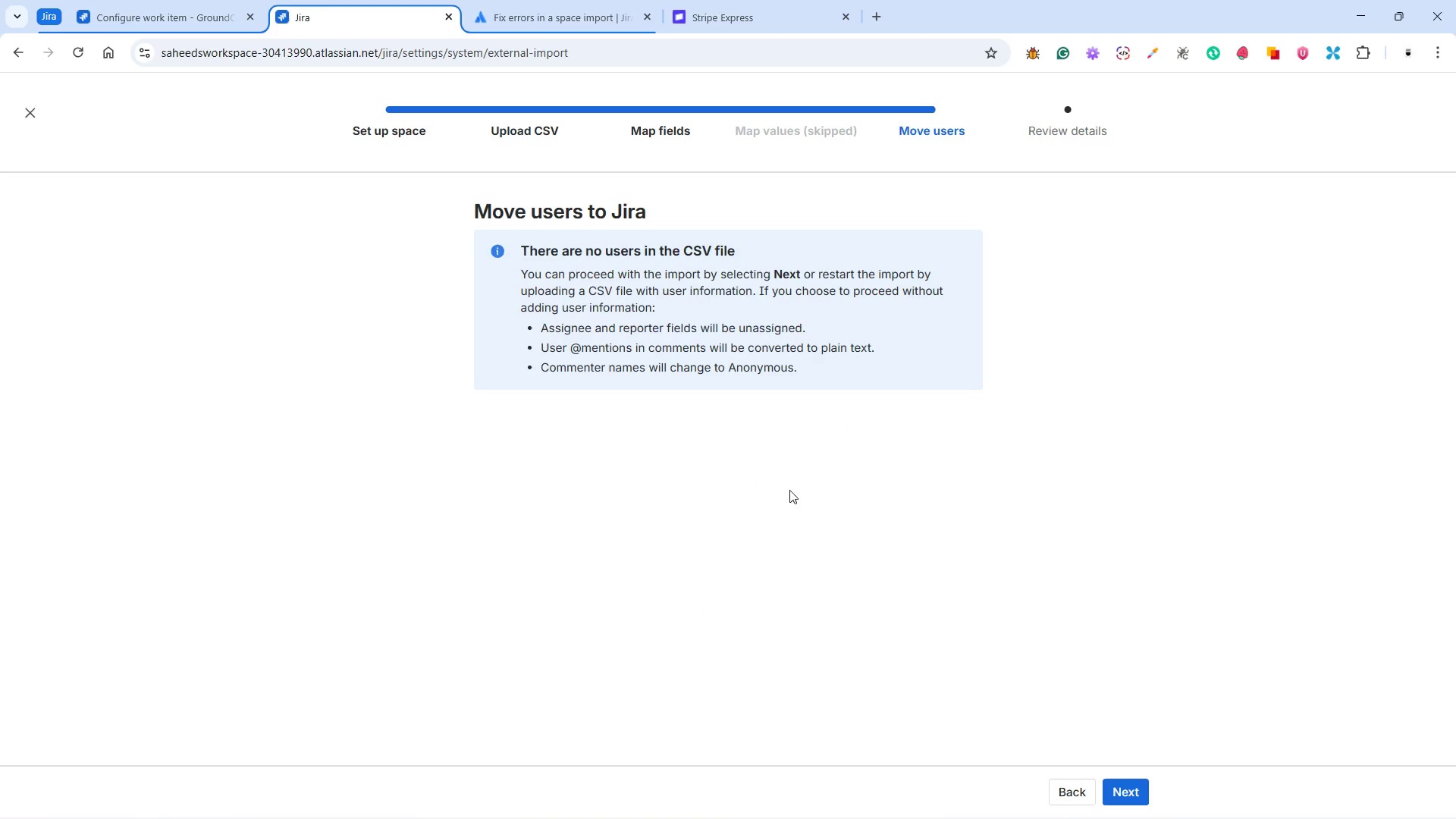 
left_click([1125, 789])
 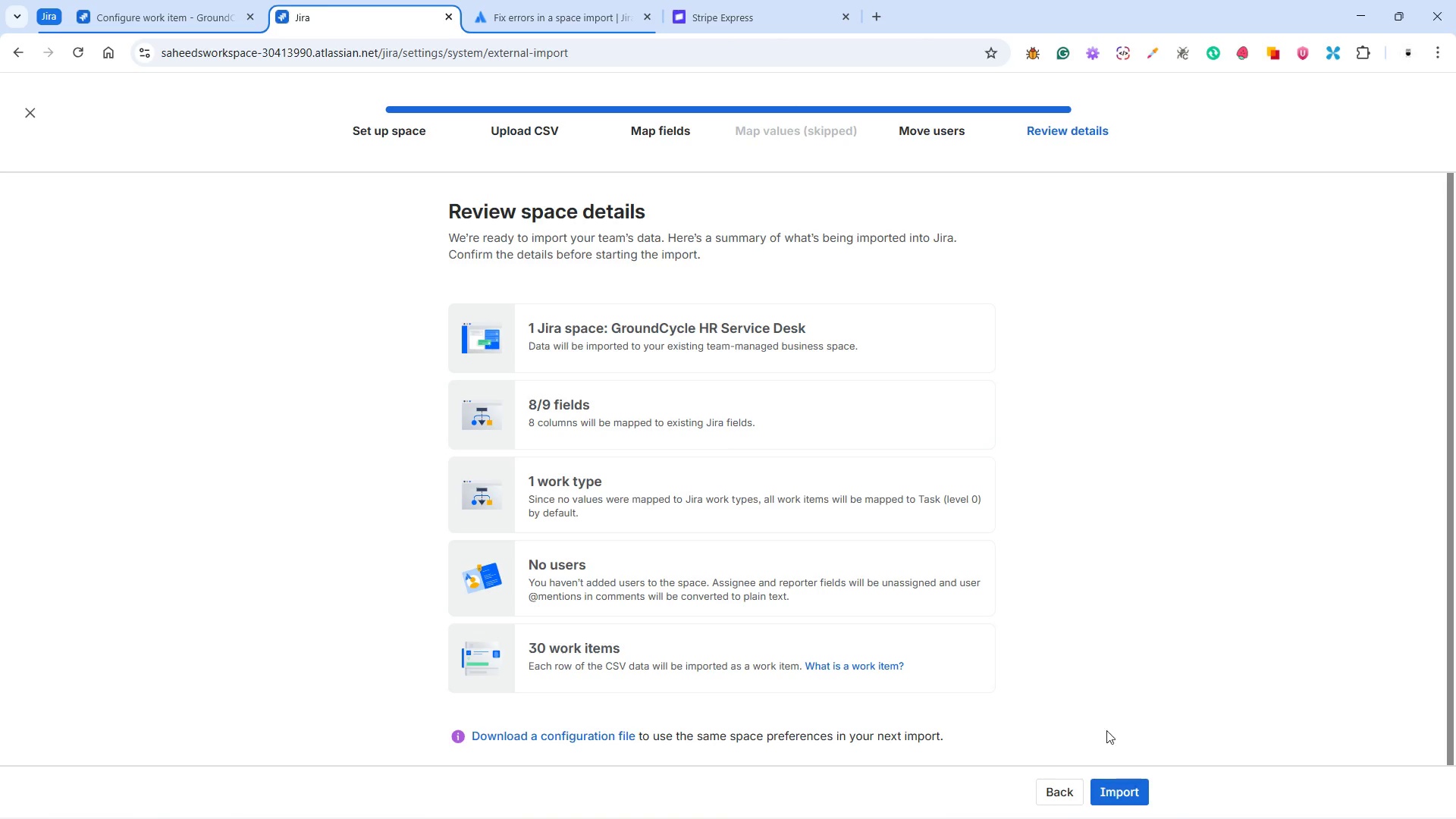 
left_click([1129, 789])
 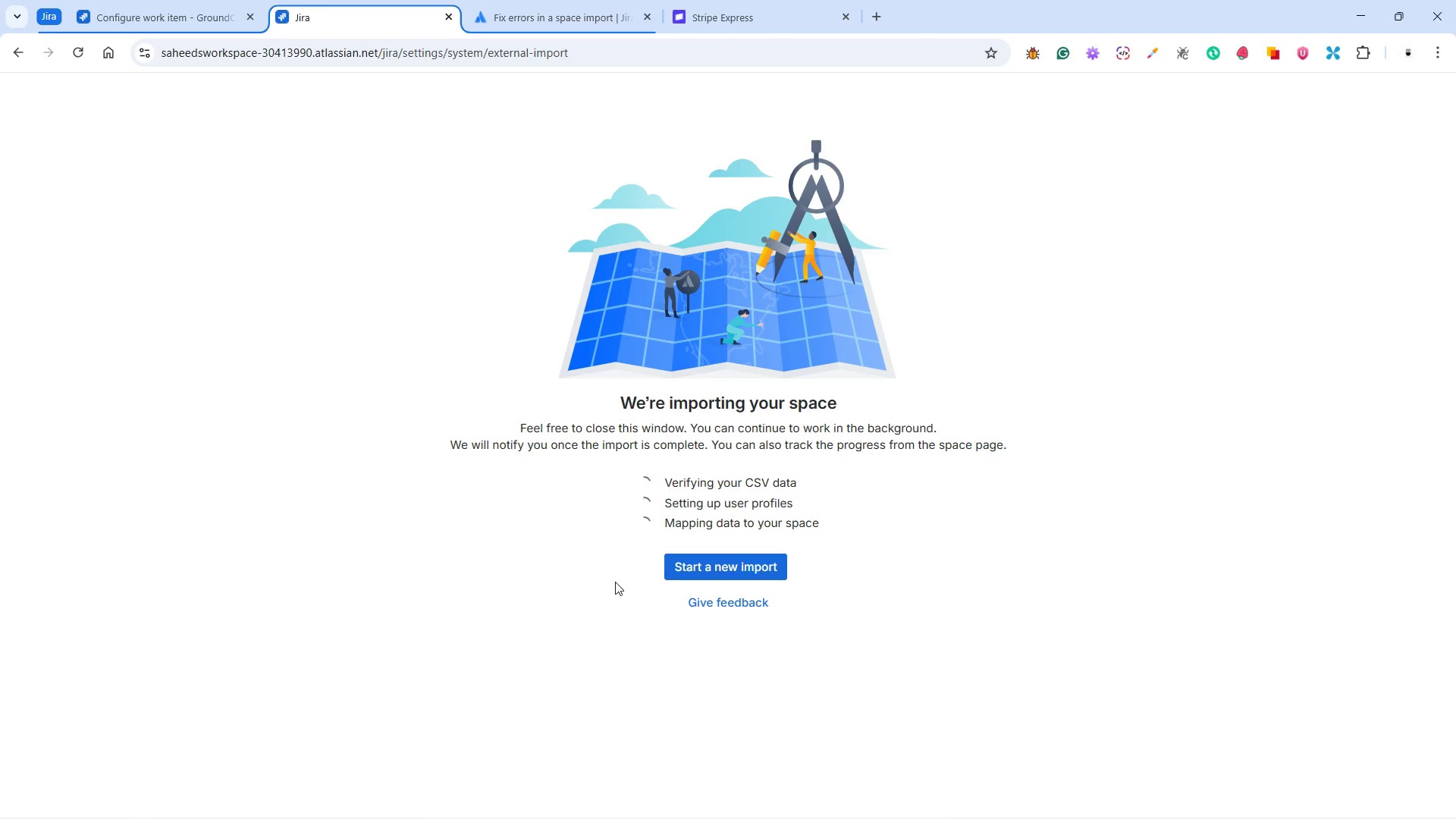 
wait(27.5)
 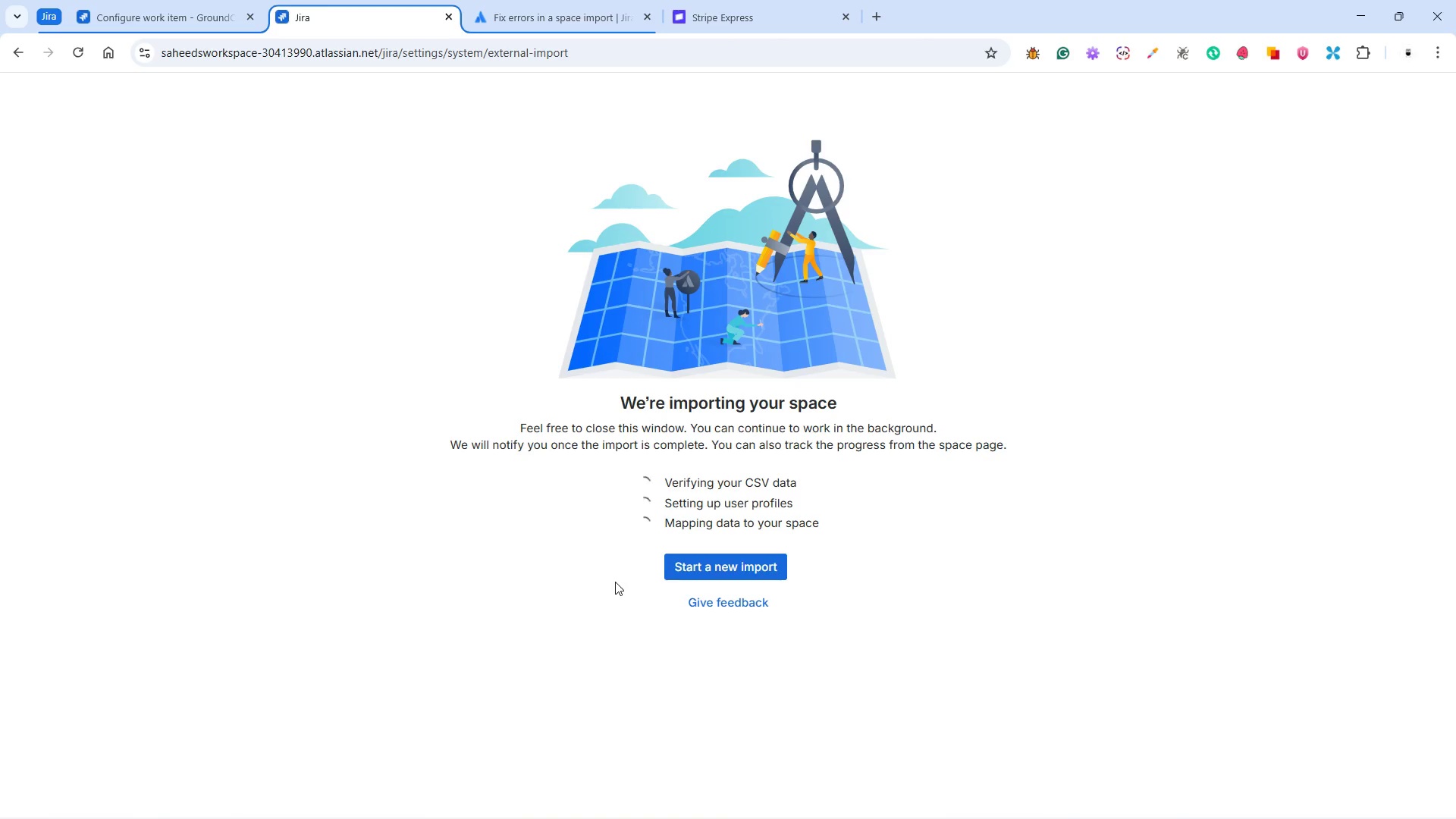 
left_click([113, 105])
 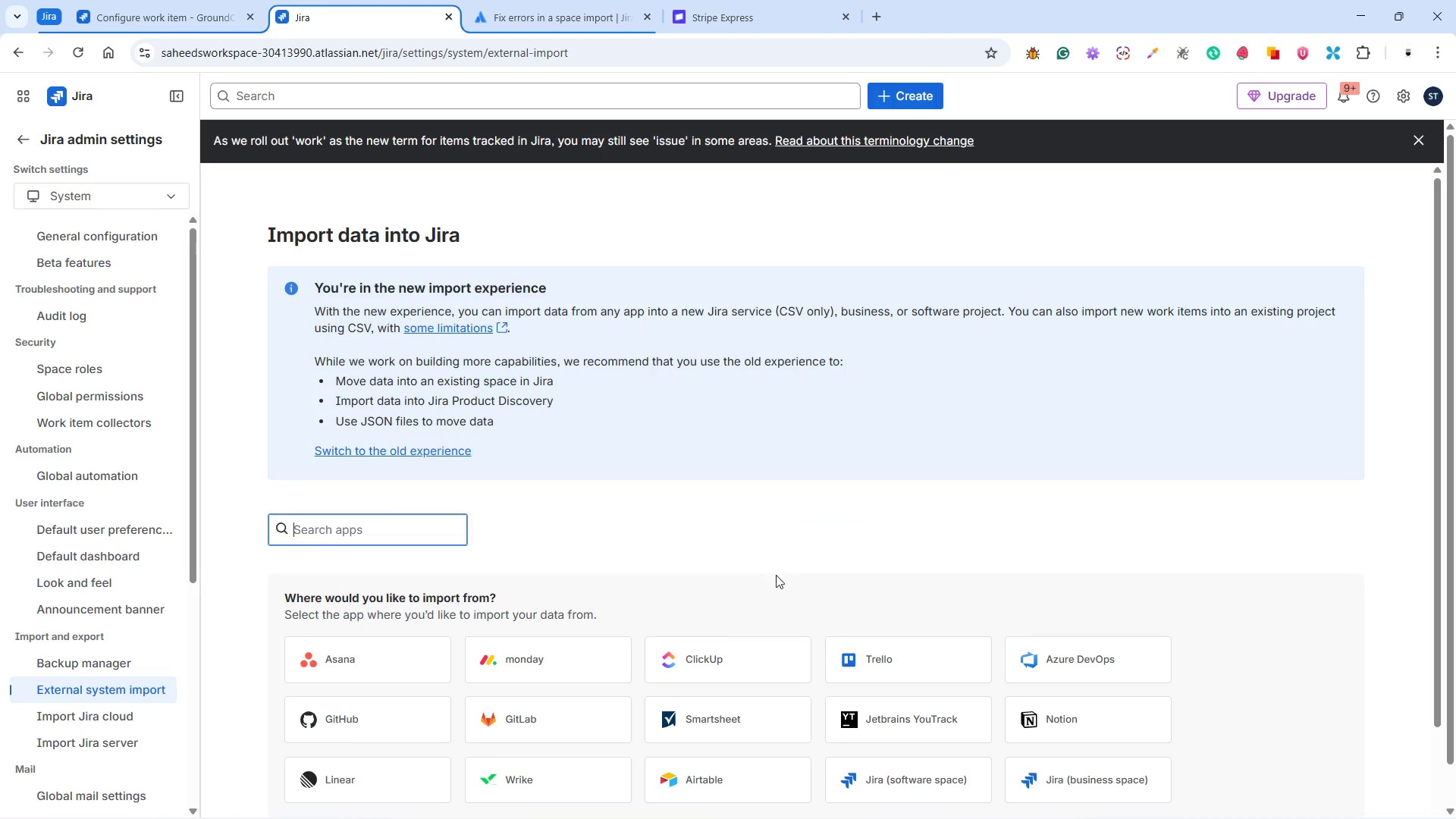 
left_click([419, 723])
 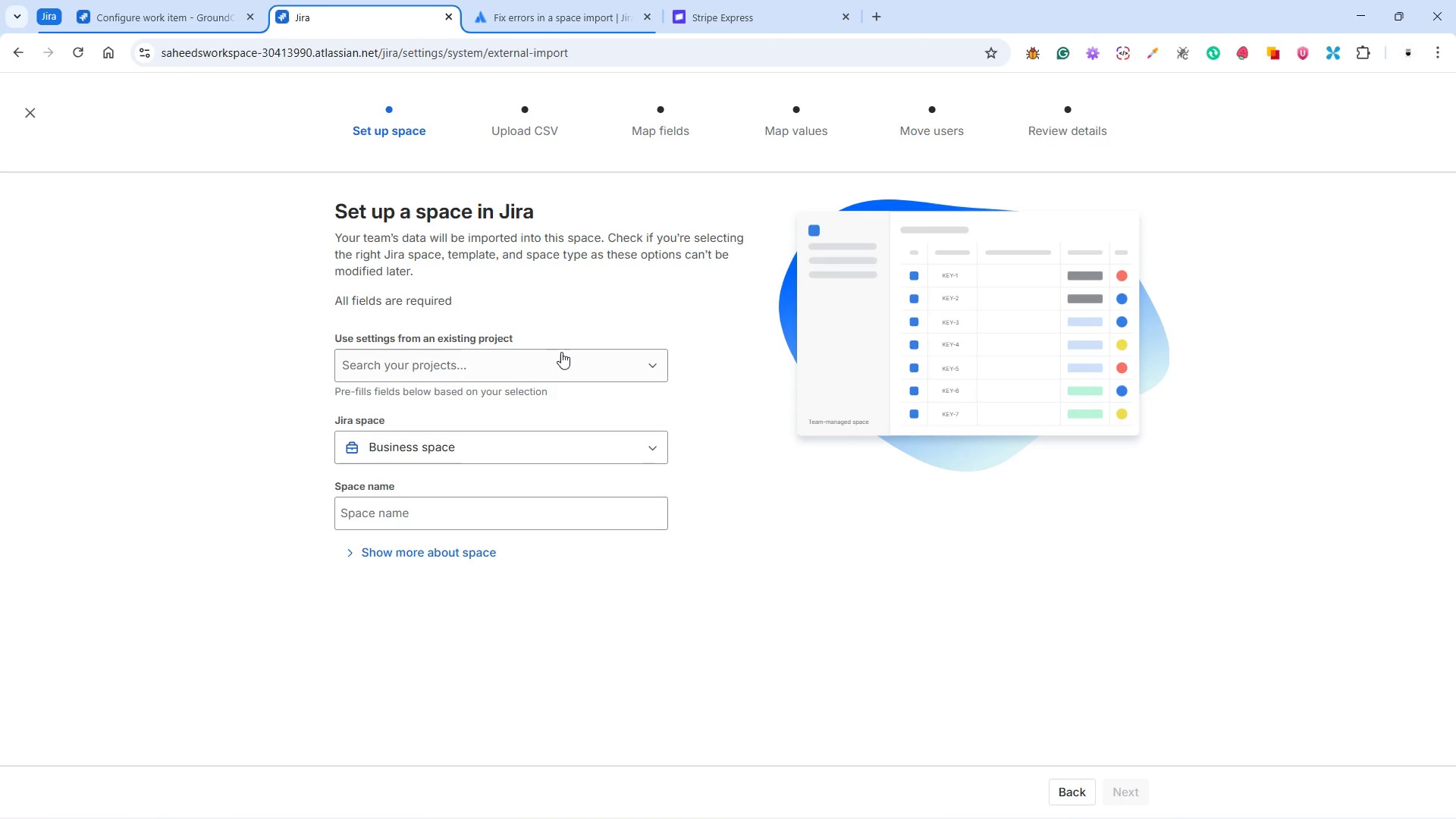 
scroll: coordinate [457, 737], scroll_direction: down, amount: 12.0
 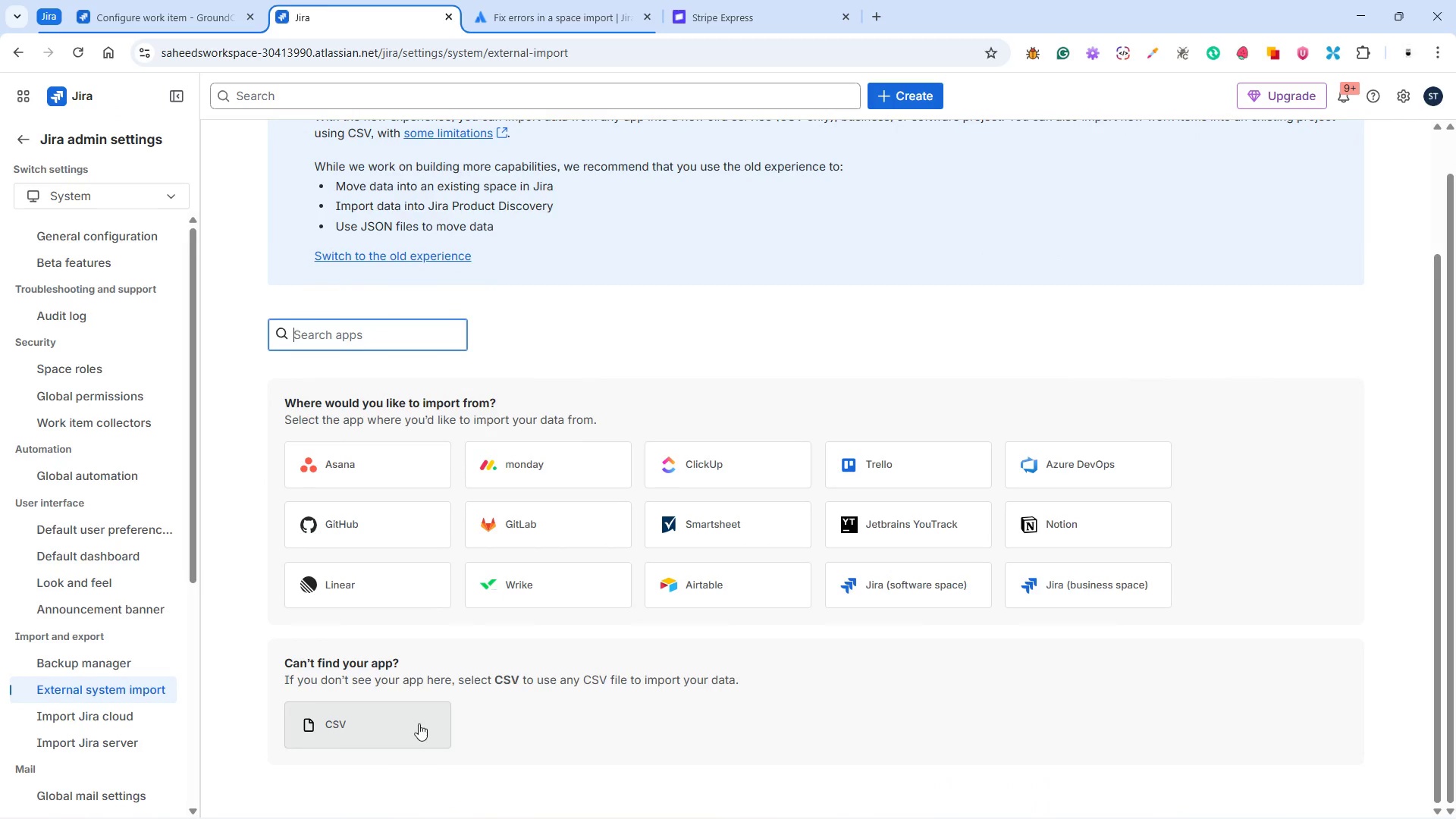 
left_click([561, 350])
 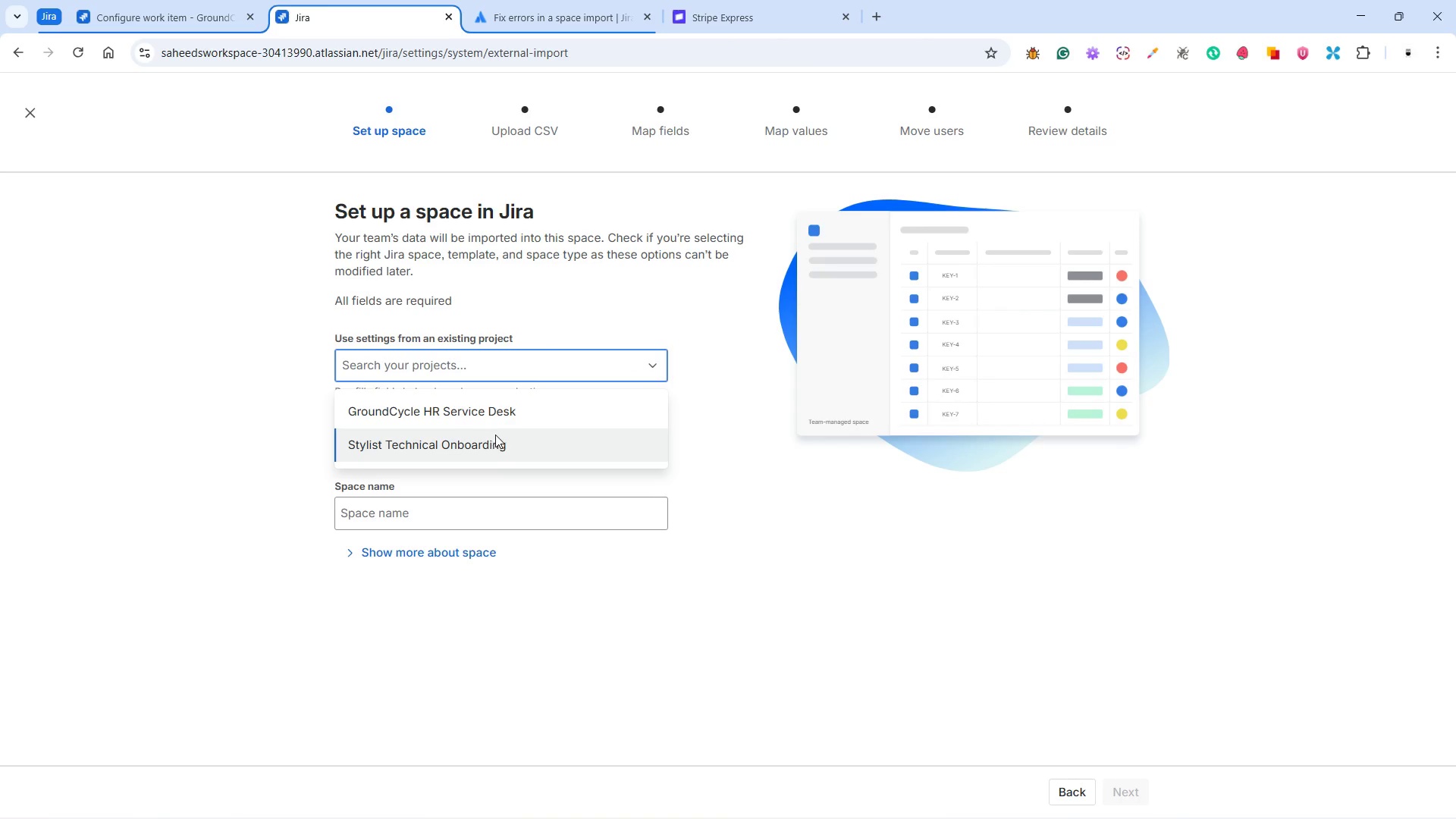 
left_click([479, 414])
 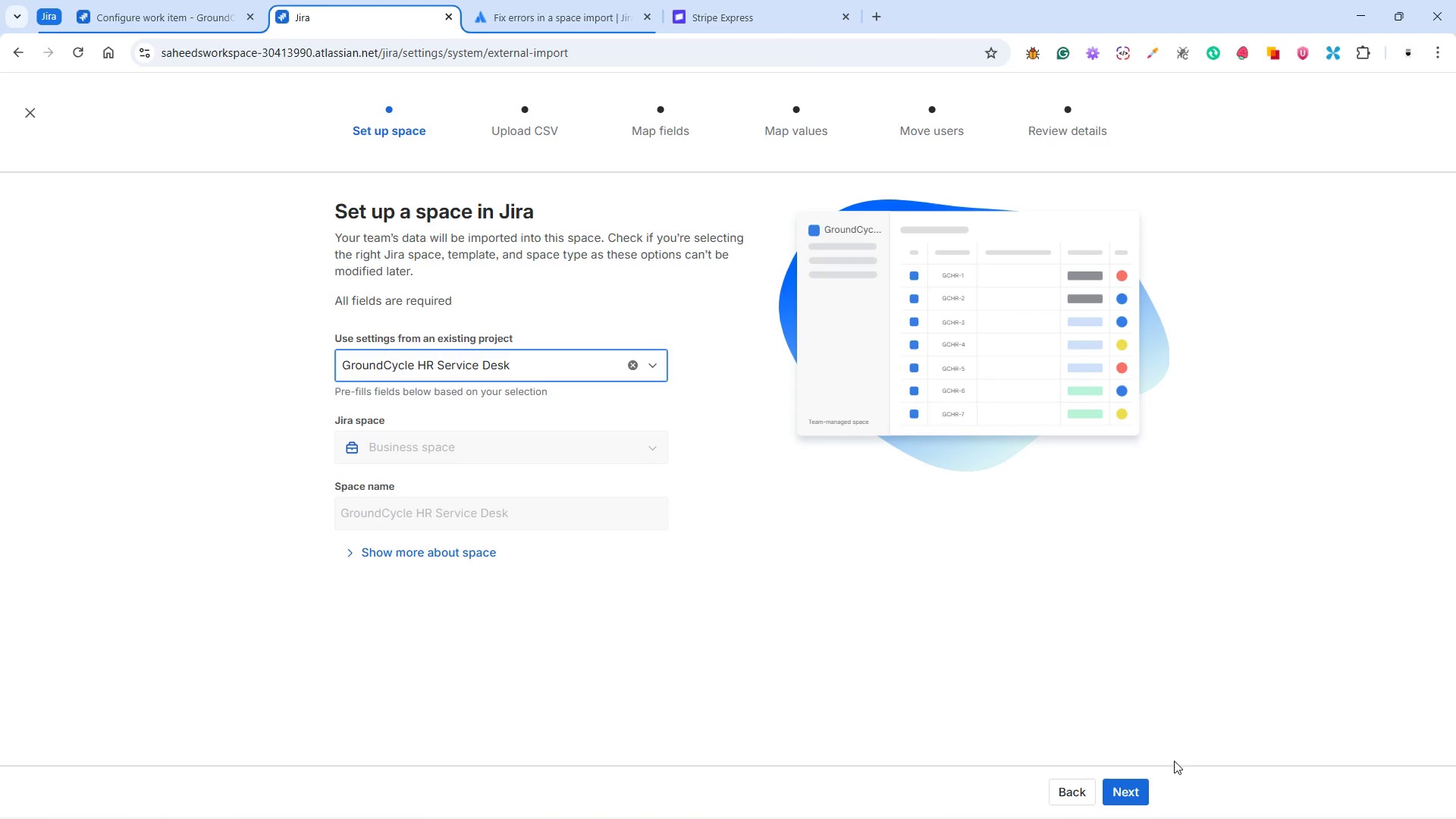 
left_click([1142, 790])
 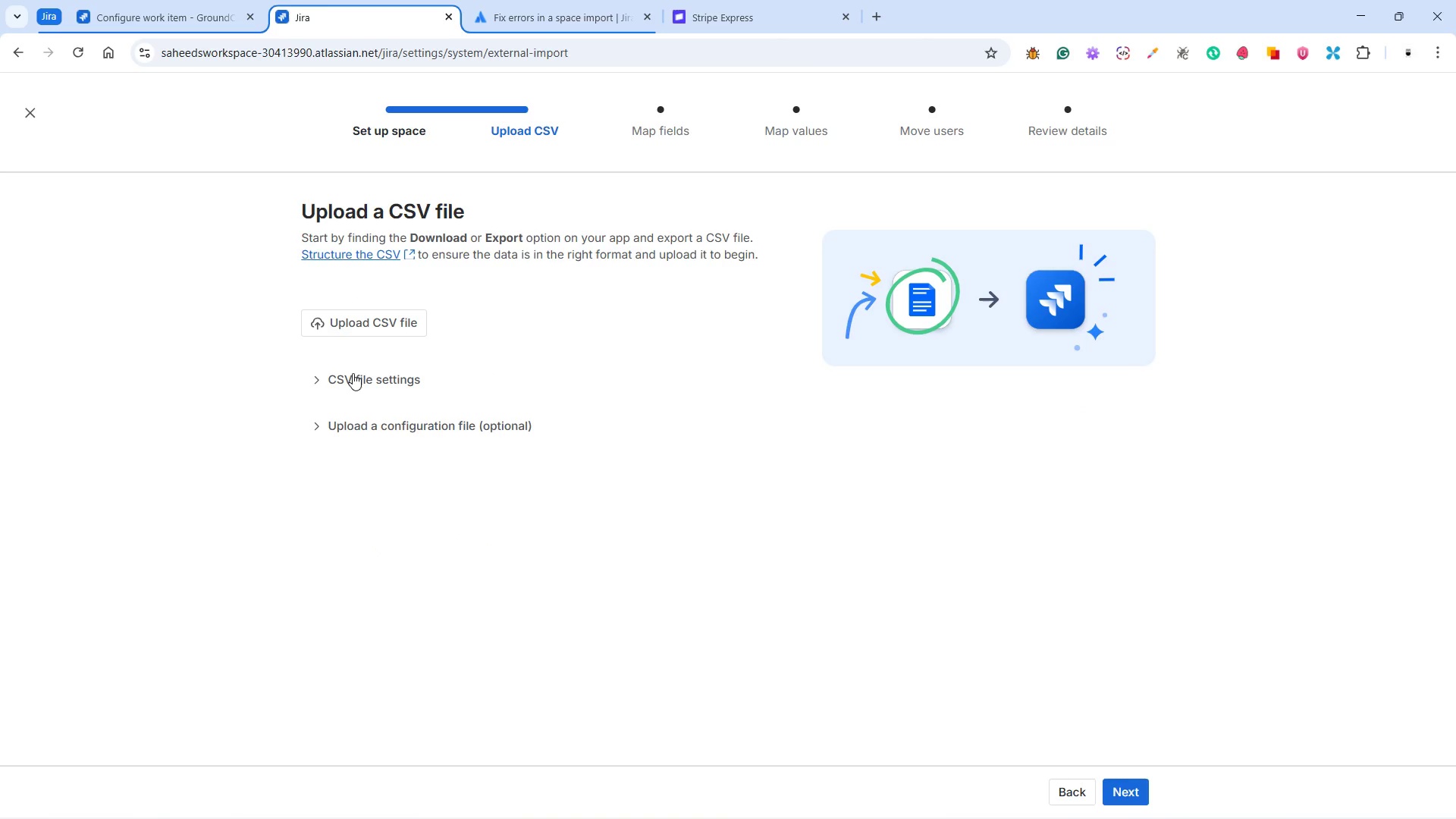 
left_click([363, 319])
 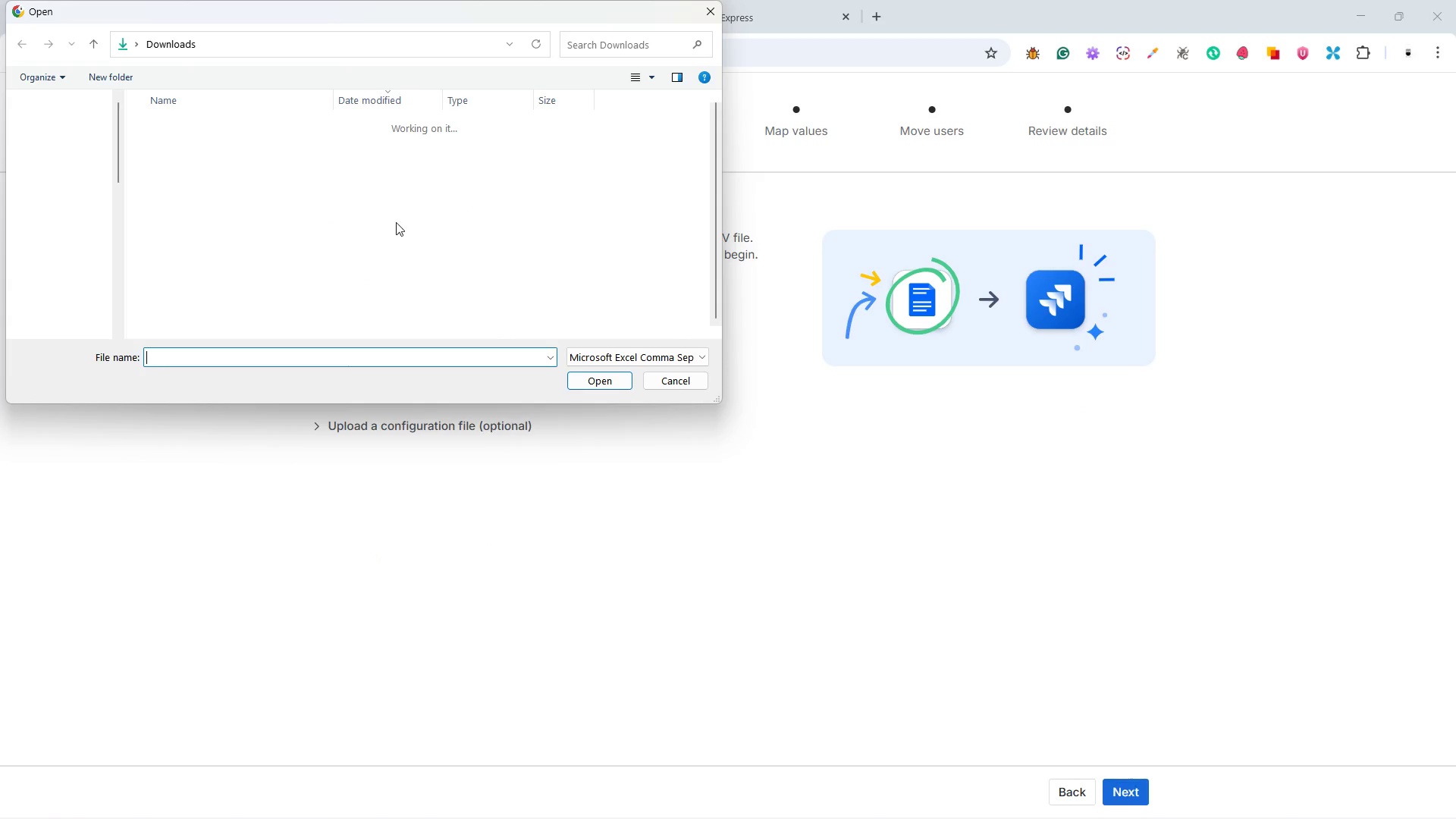 
left_click([237, 143])
 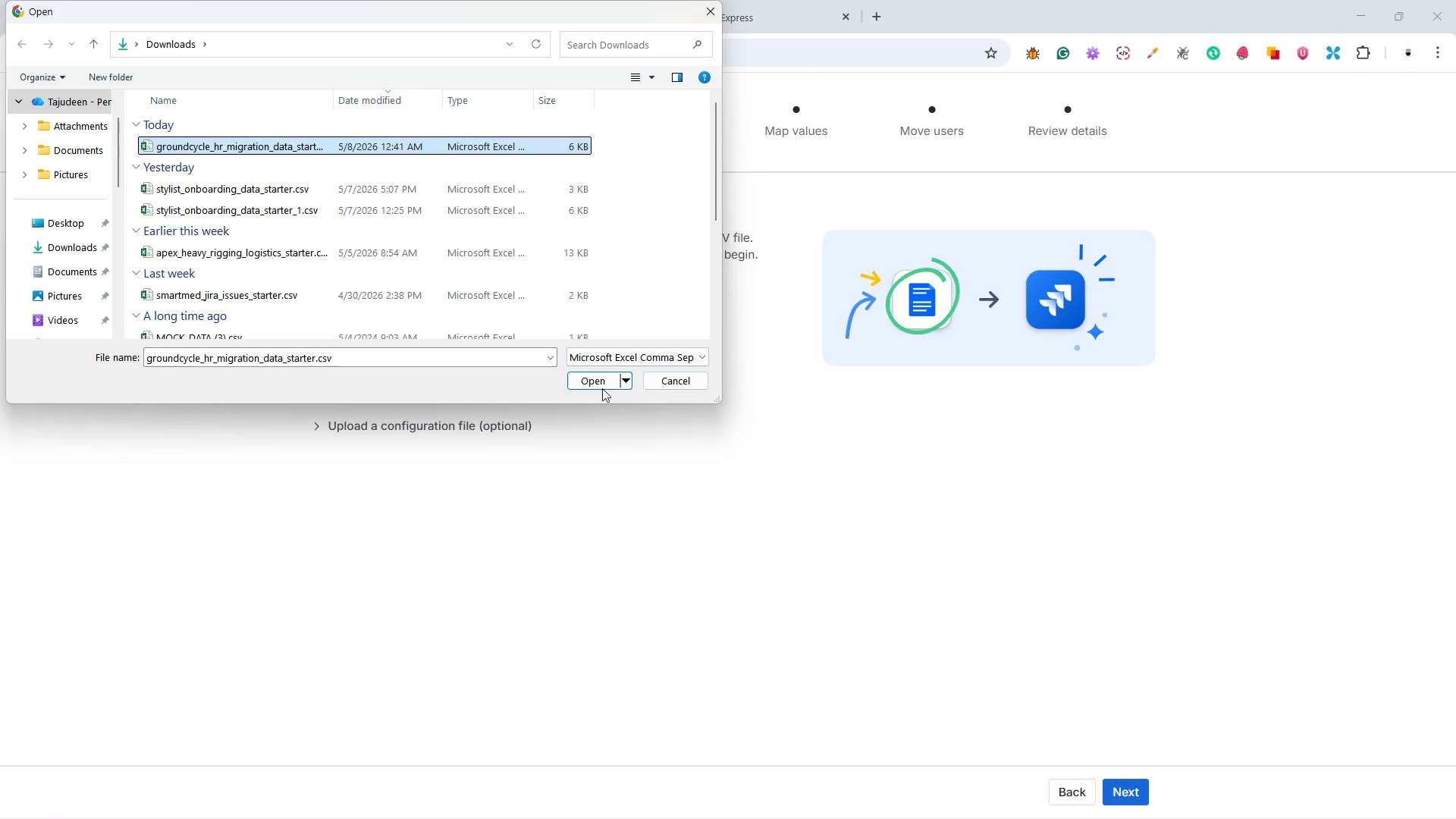 
left_click([599, 385])
 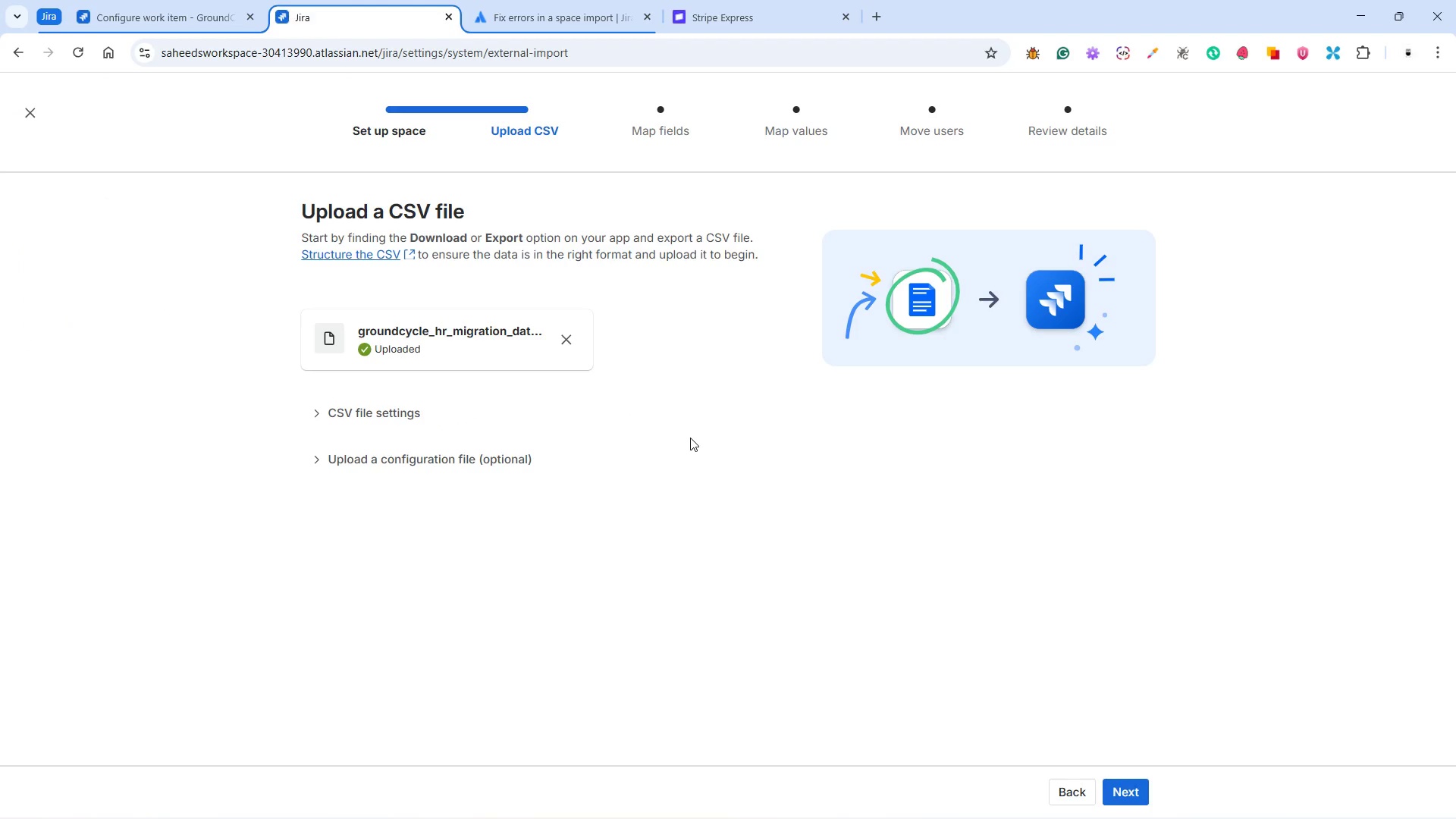 
wait(5.3)
 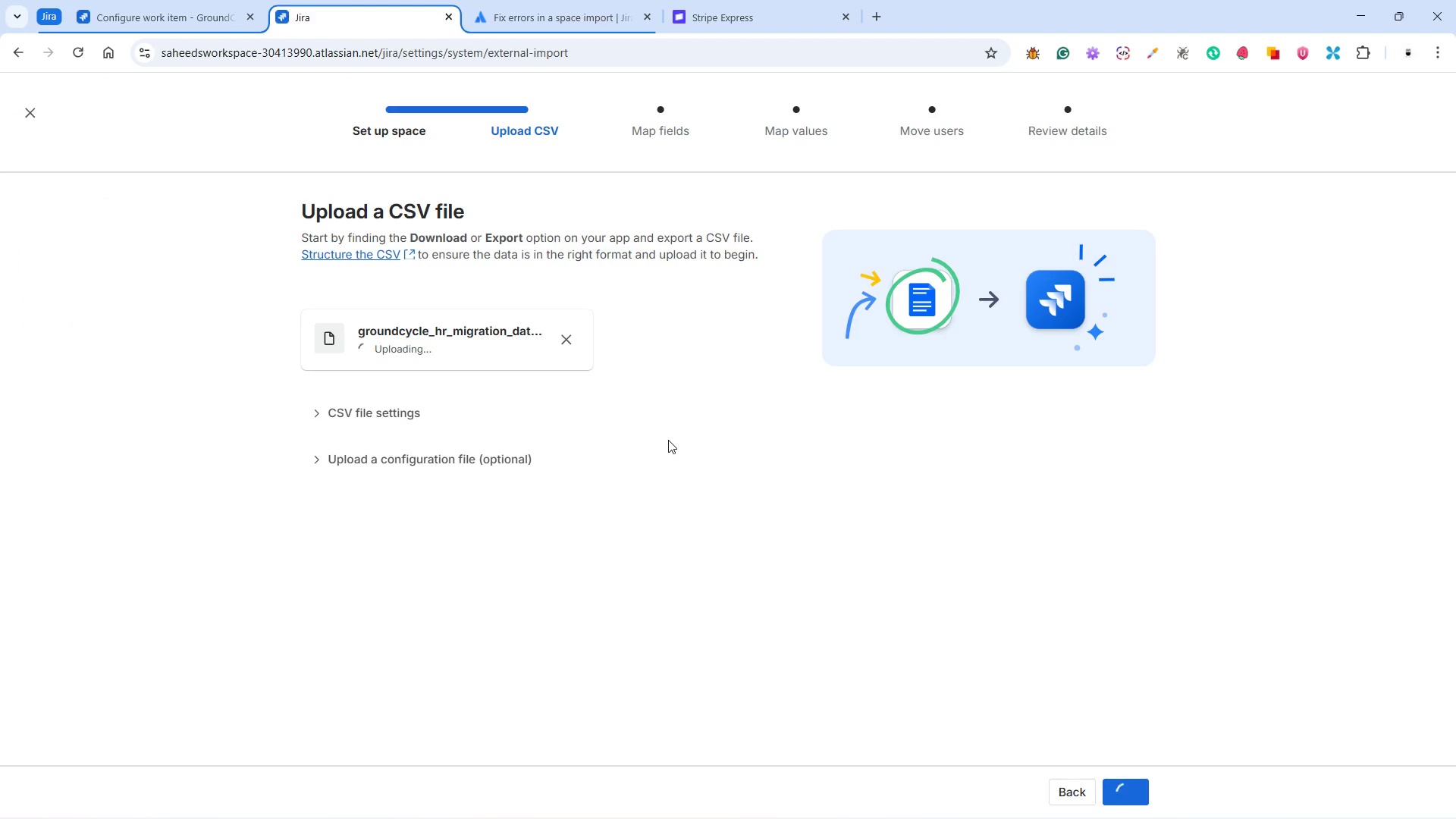 
left_click([1138, 797])
 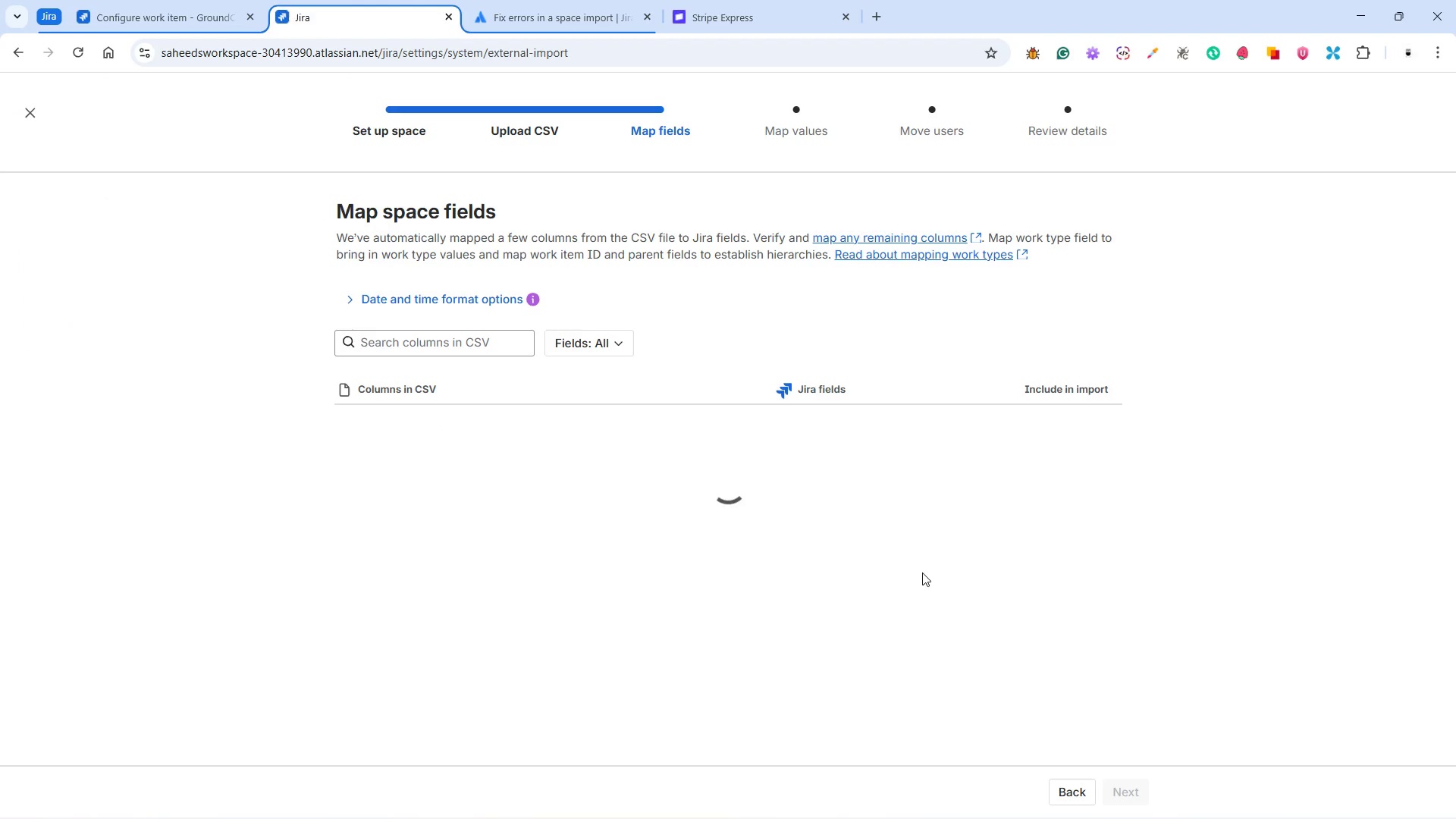 
mouse_move([869, 519])
 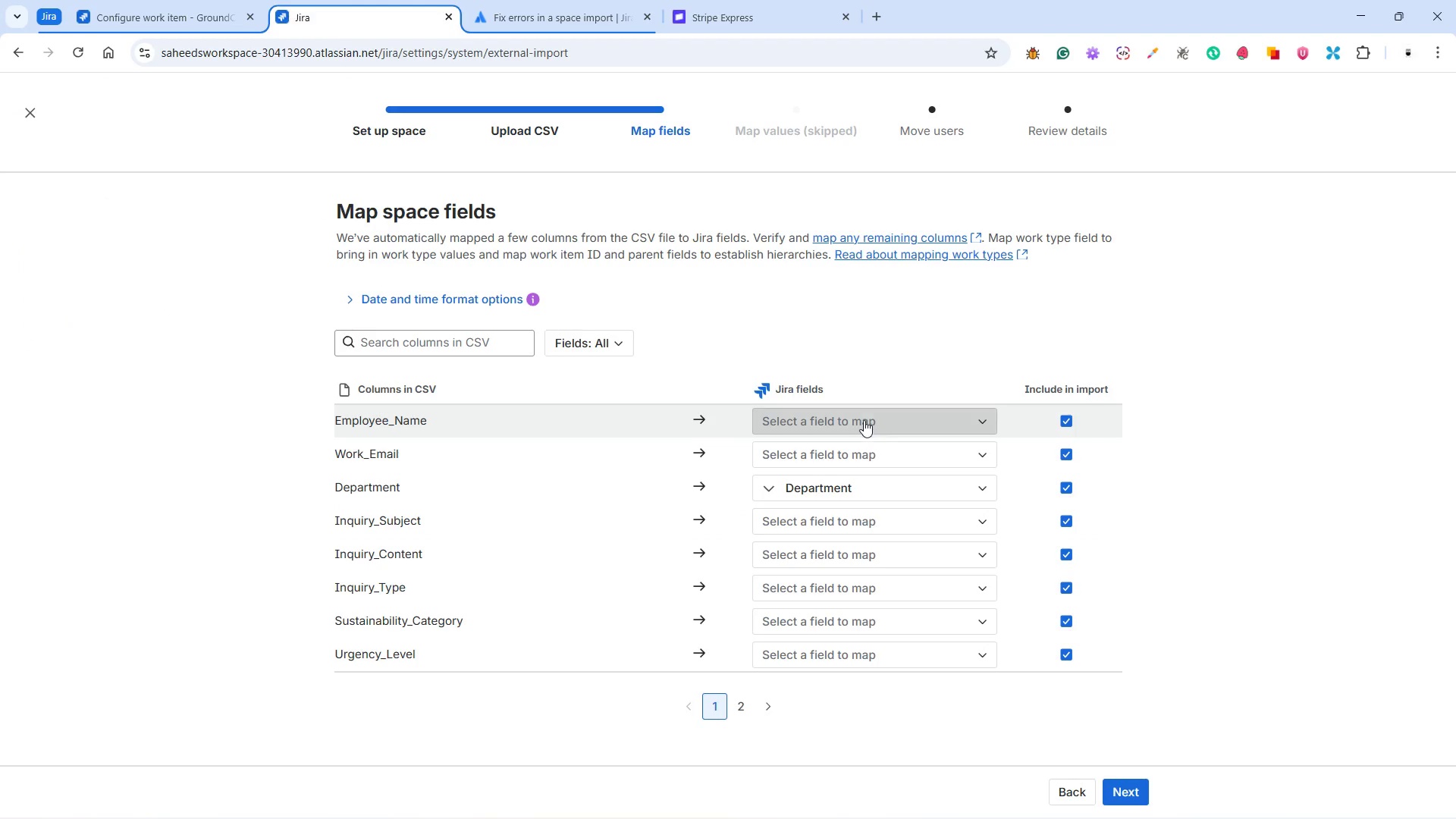 
left_click([863, 419])
 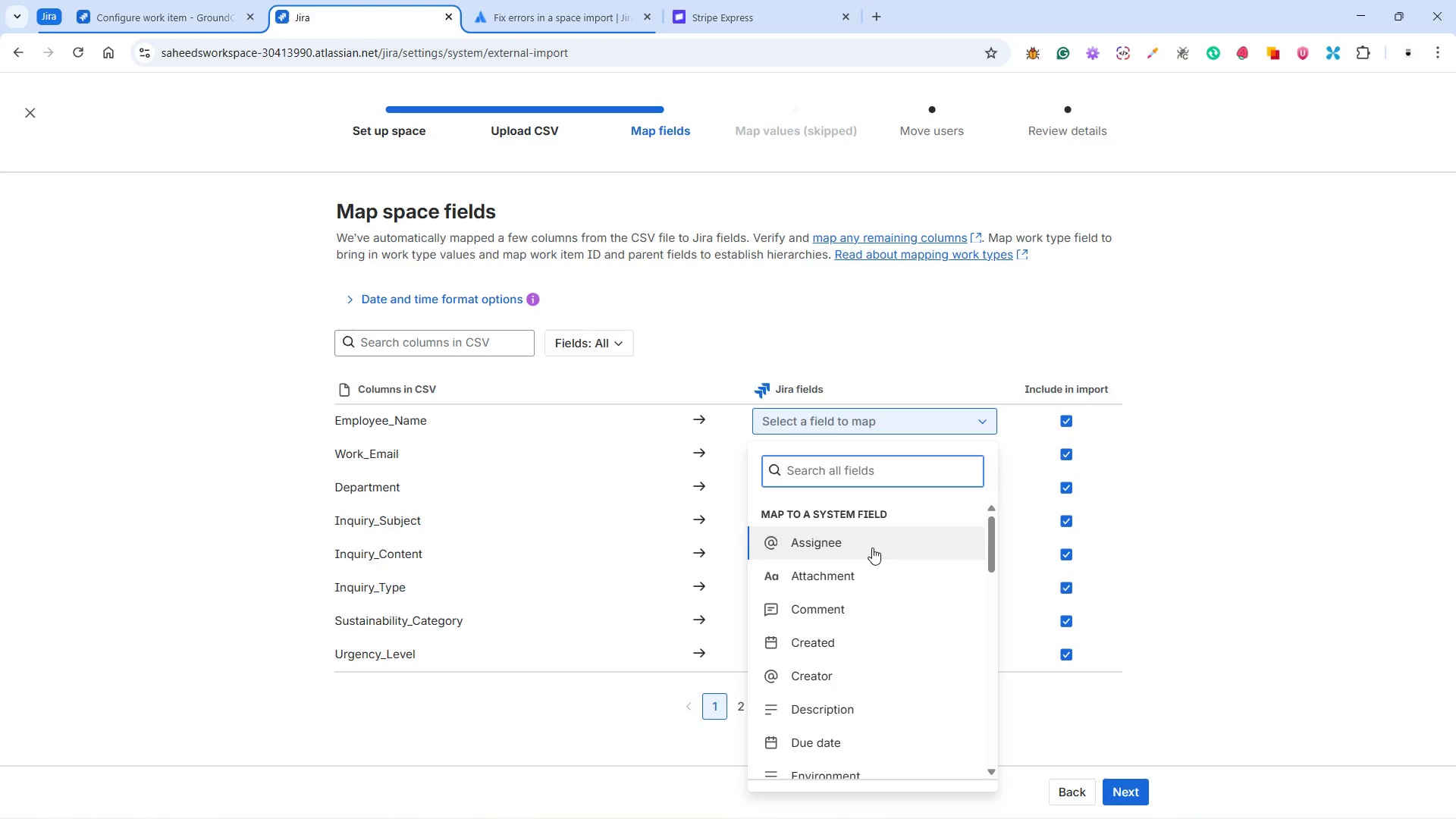 
scroll: coordinate [864, 588], scroll_direction: down, amount: 16.0
 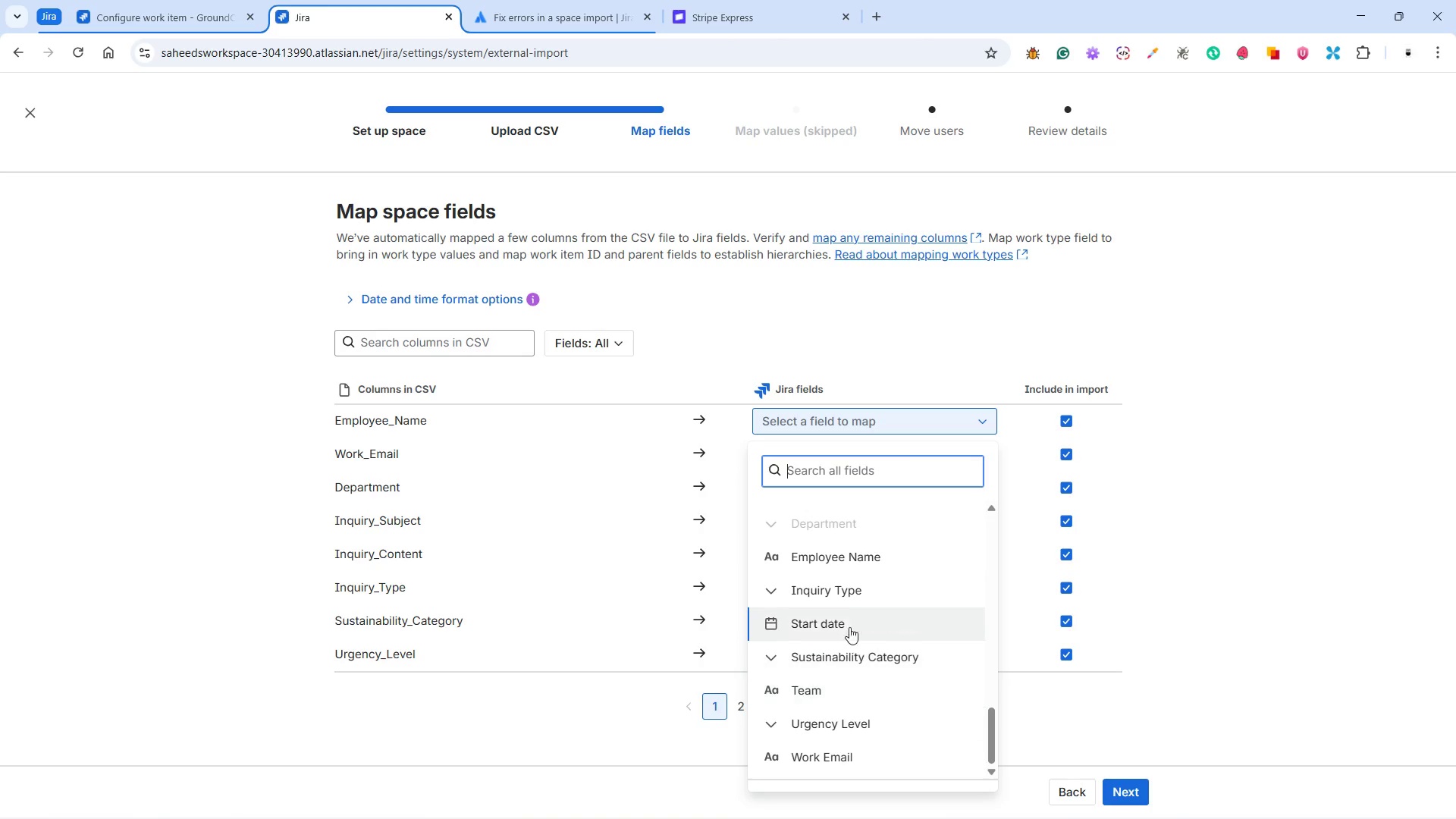 
left_click([836, 555])
 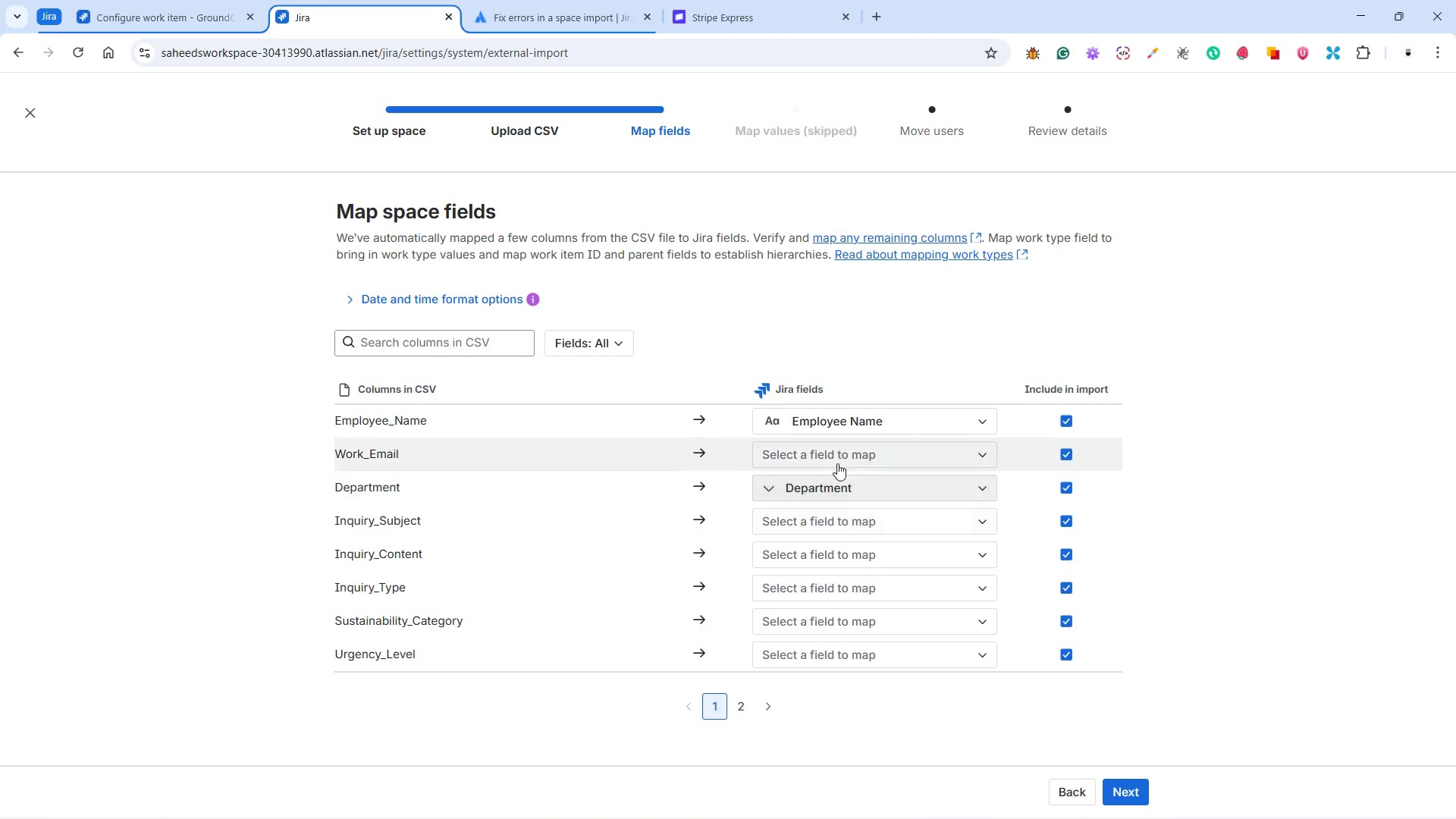 
left_click([837, 457])
 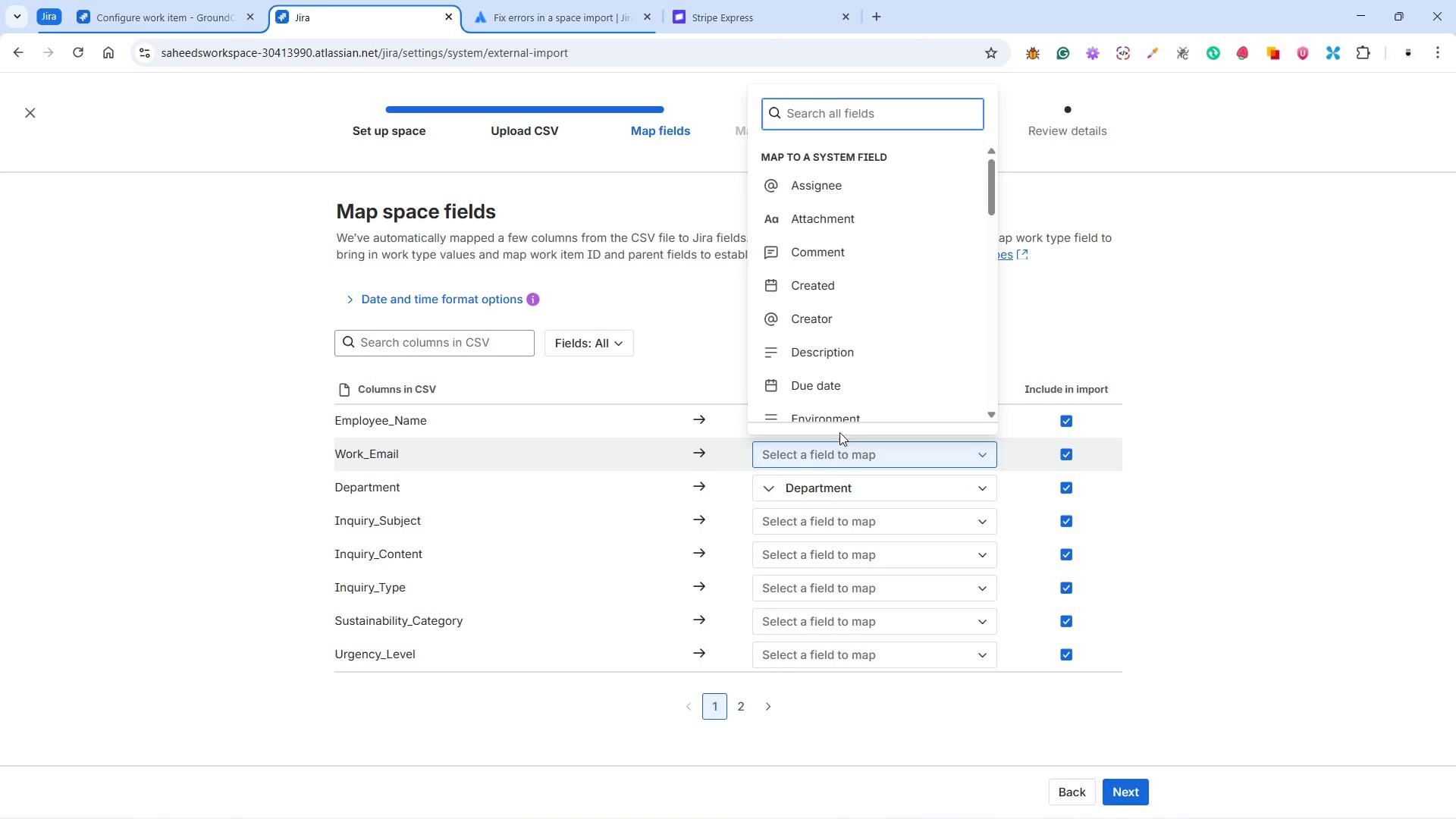 
left_click([845, 397])
 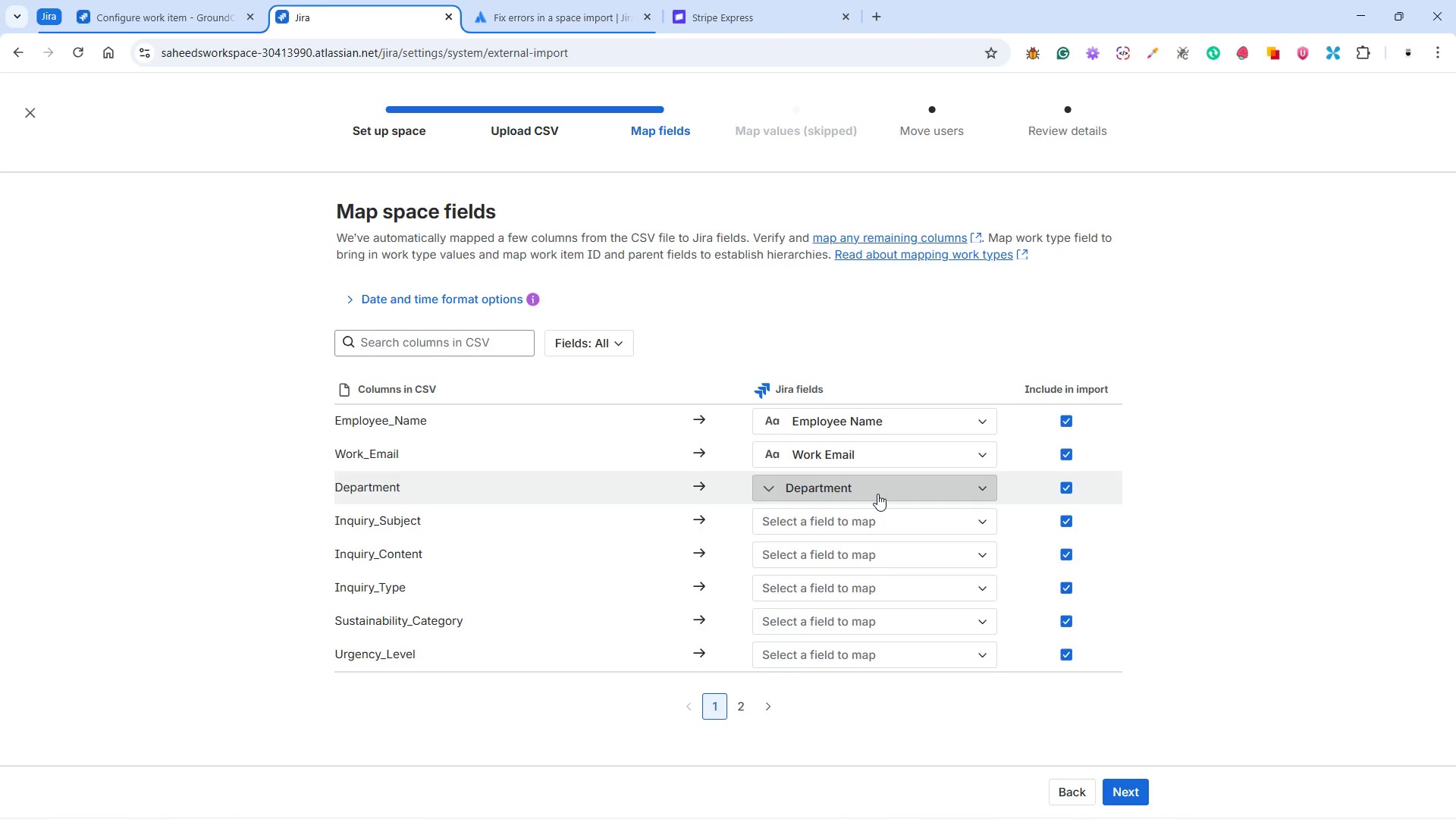 
scroll: coordinate [845, 397], scroll_direction: down, amount: 20.0
 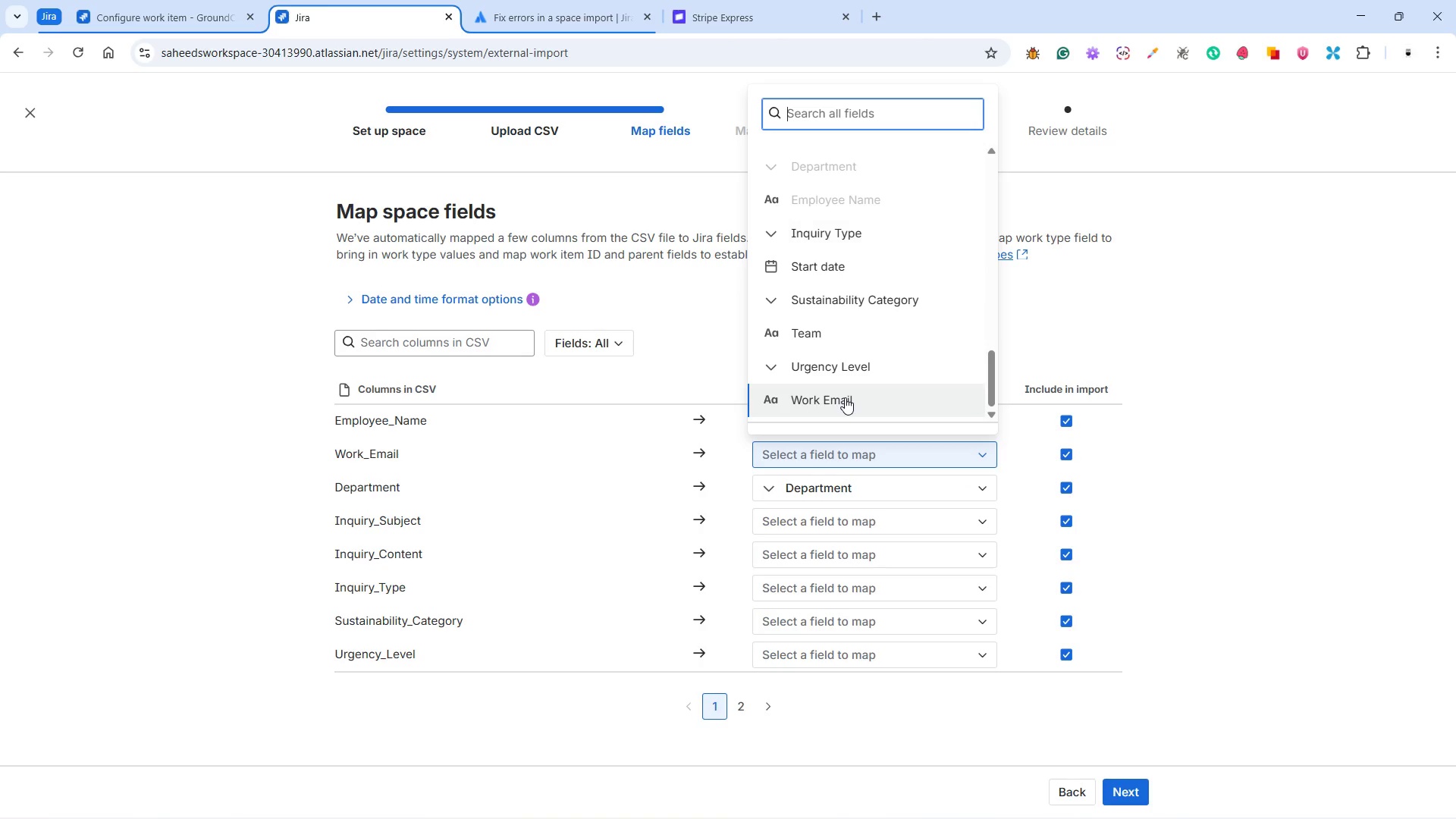 
wait(8.67)
 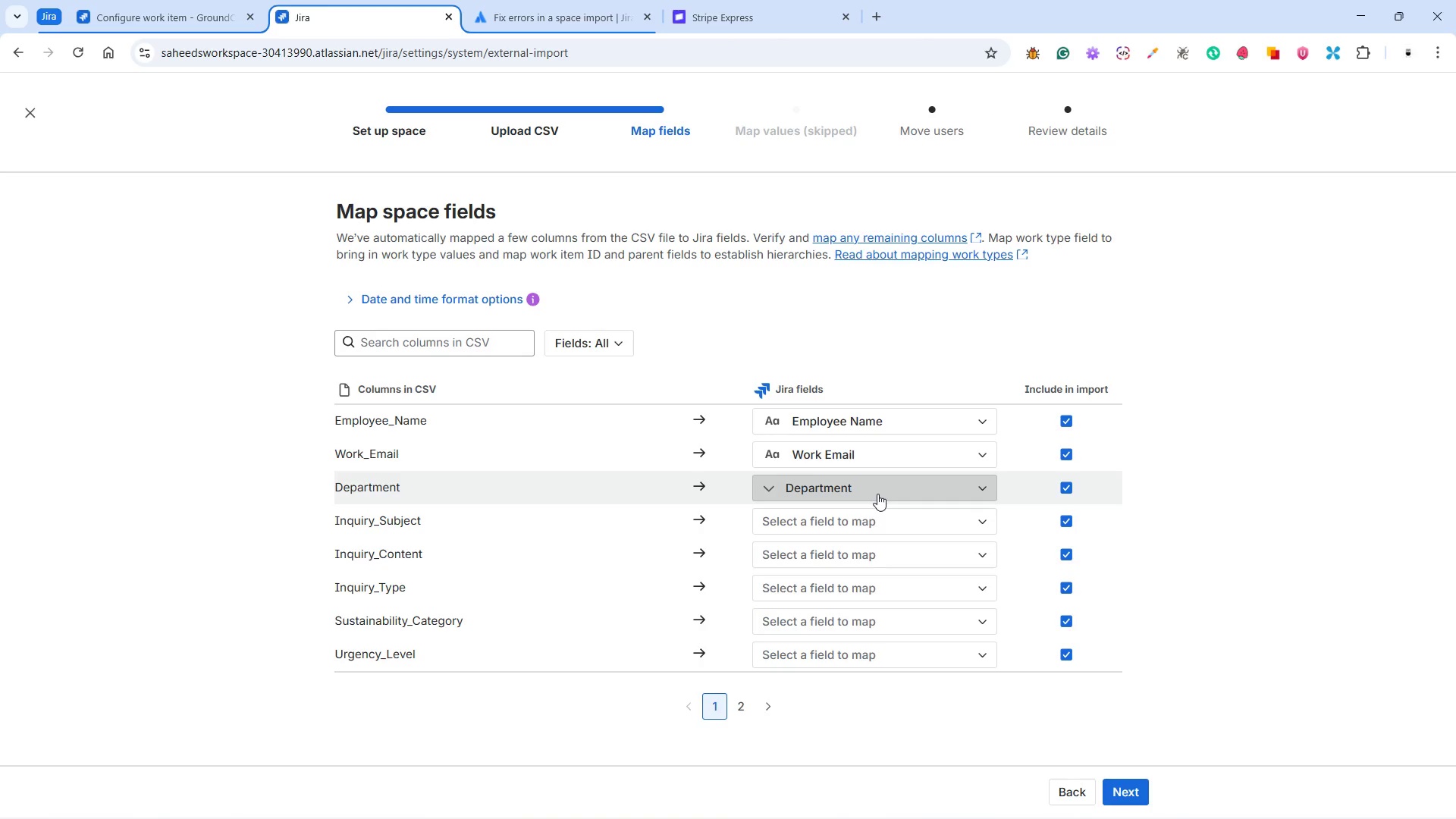 
left_click([886, 510])
 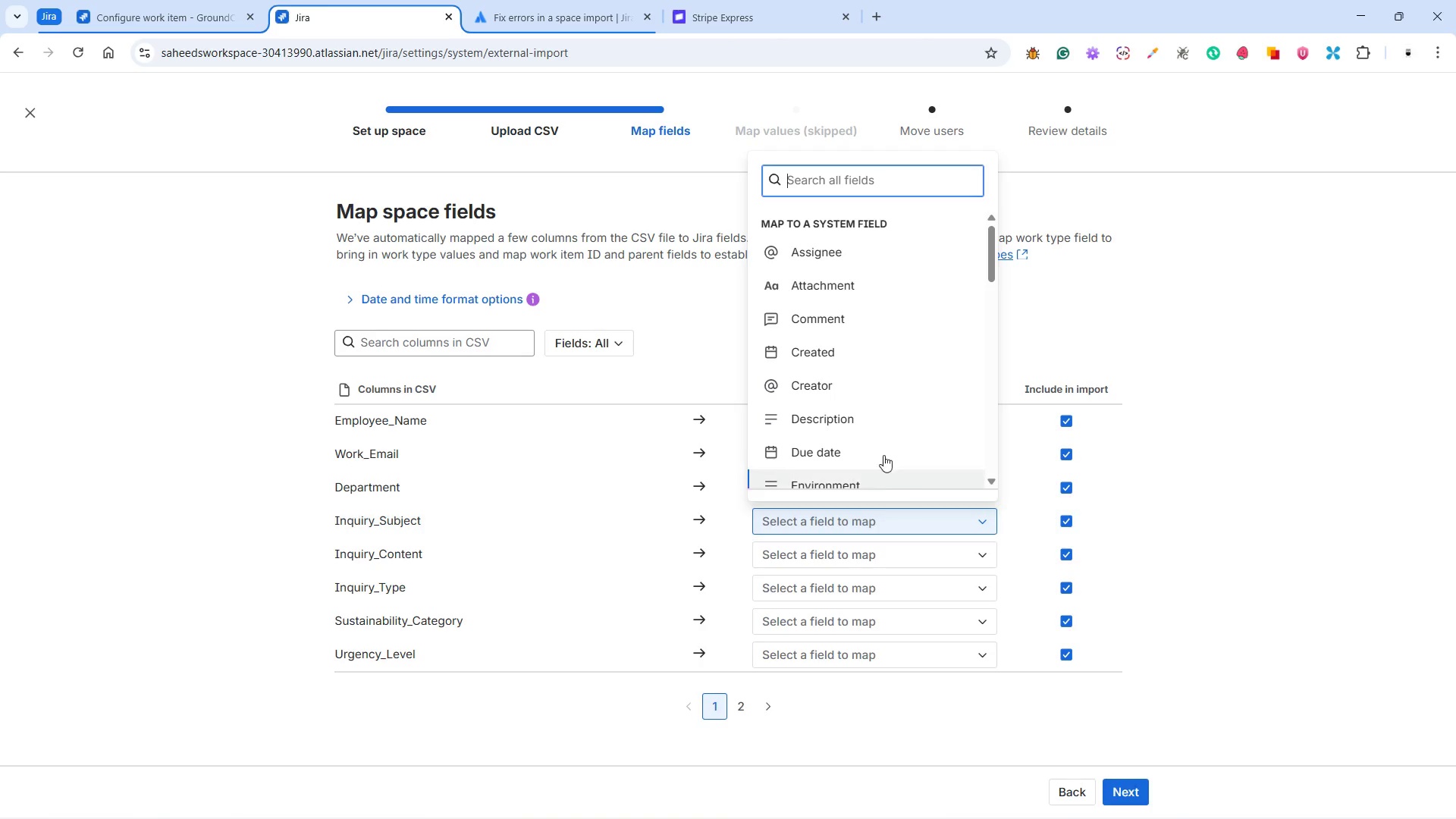 
scroll: coordinate [858, 328], scroll_direction: down, amount: 8.0
 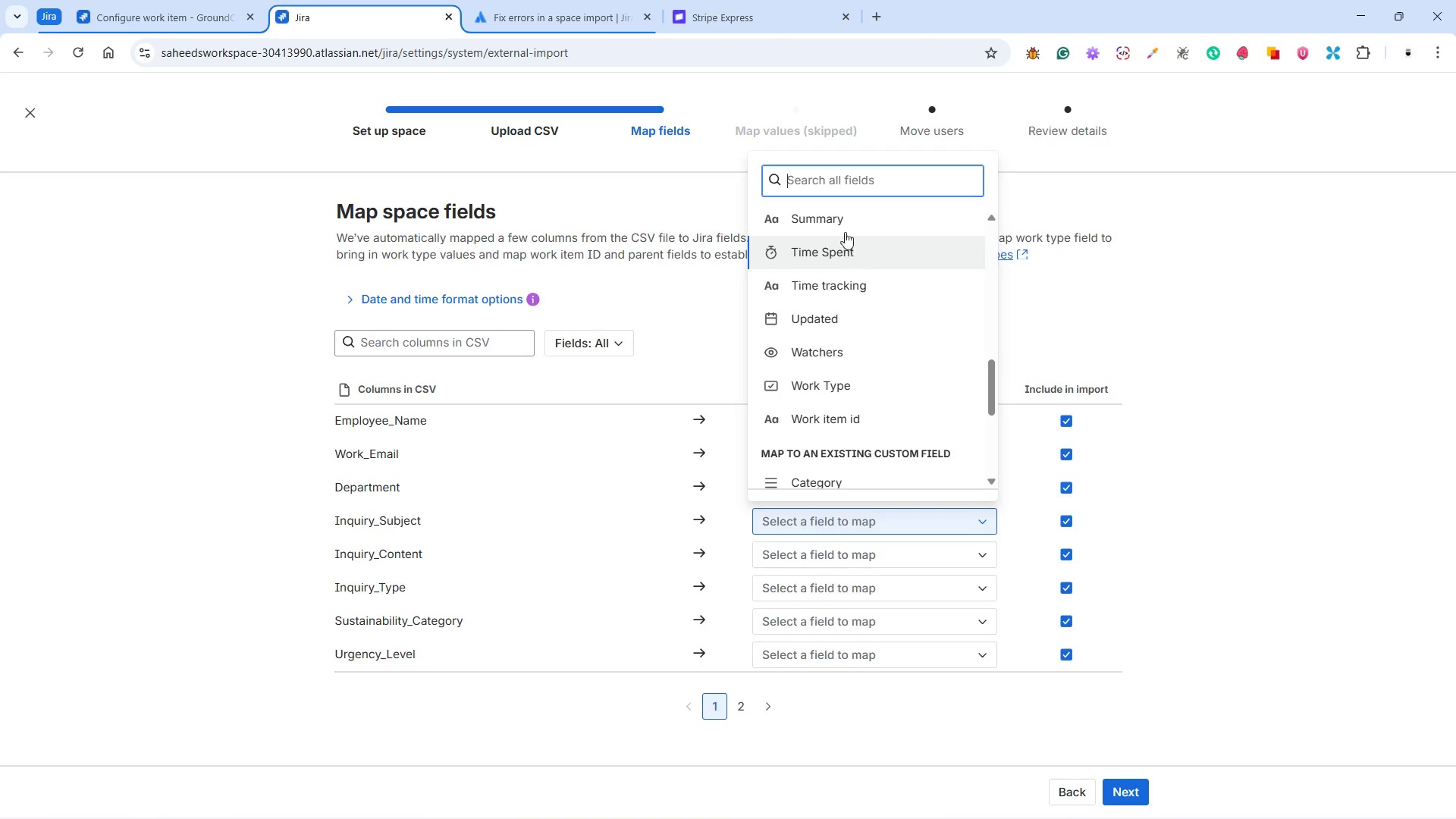 
left_click([844, 220])
 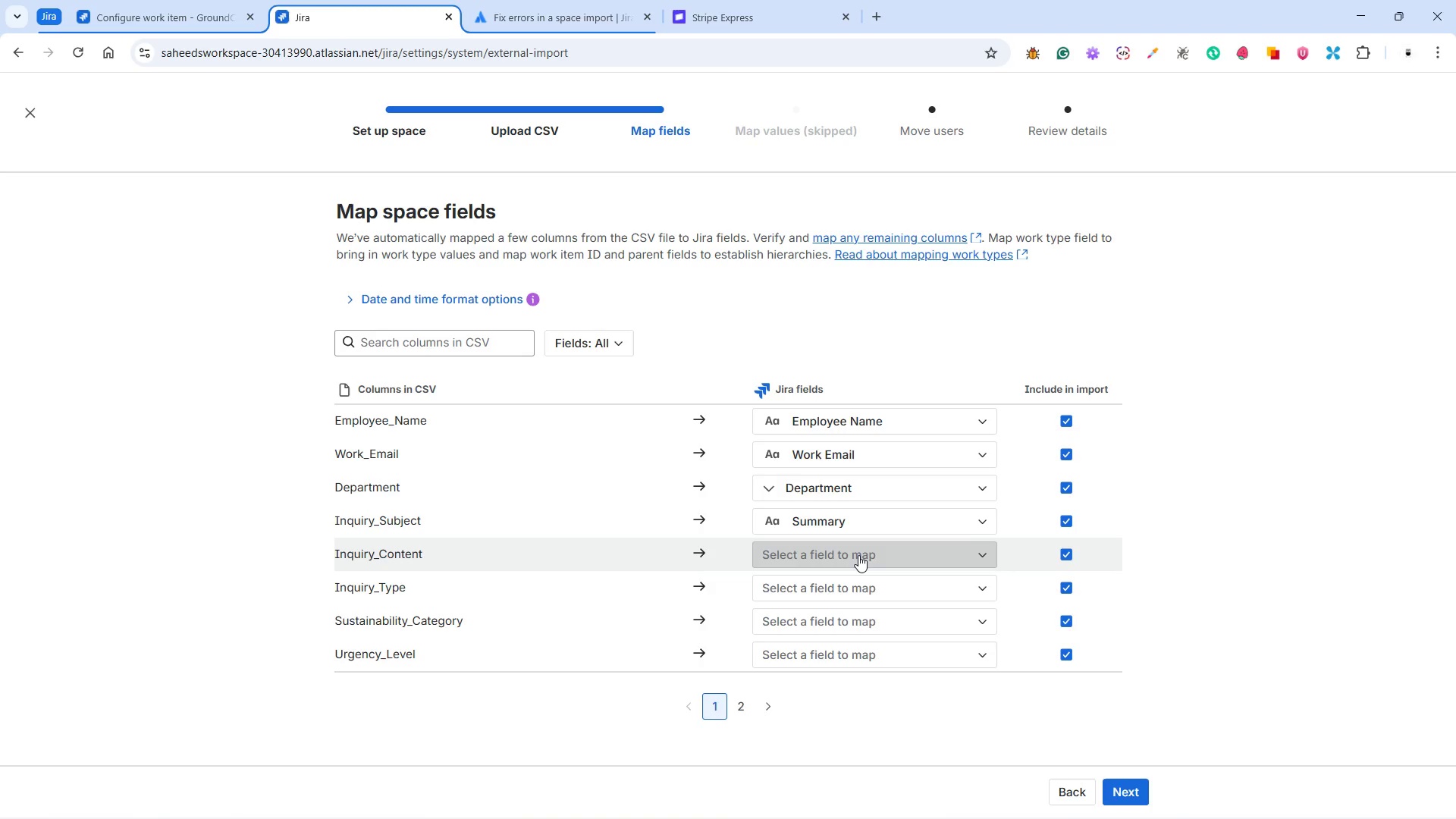 
double_click([858, 555])
 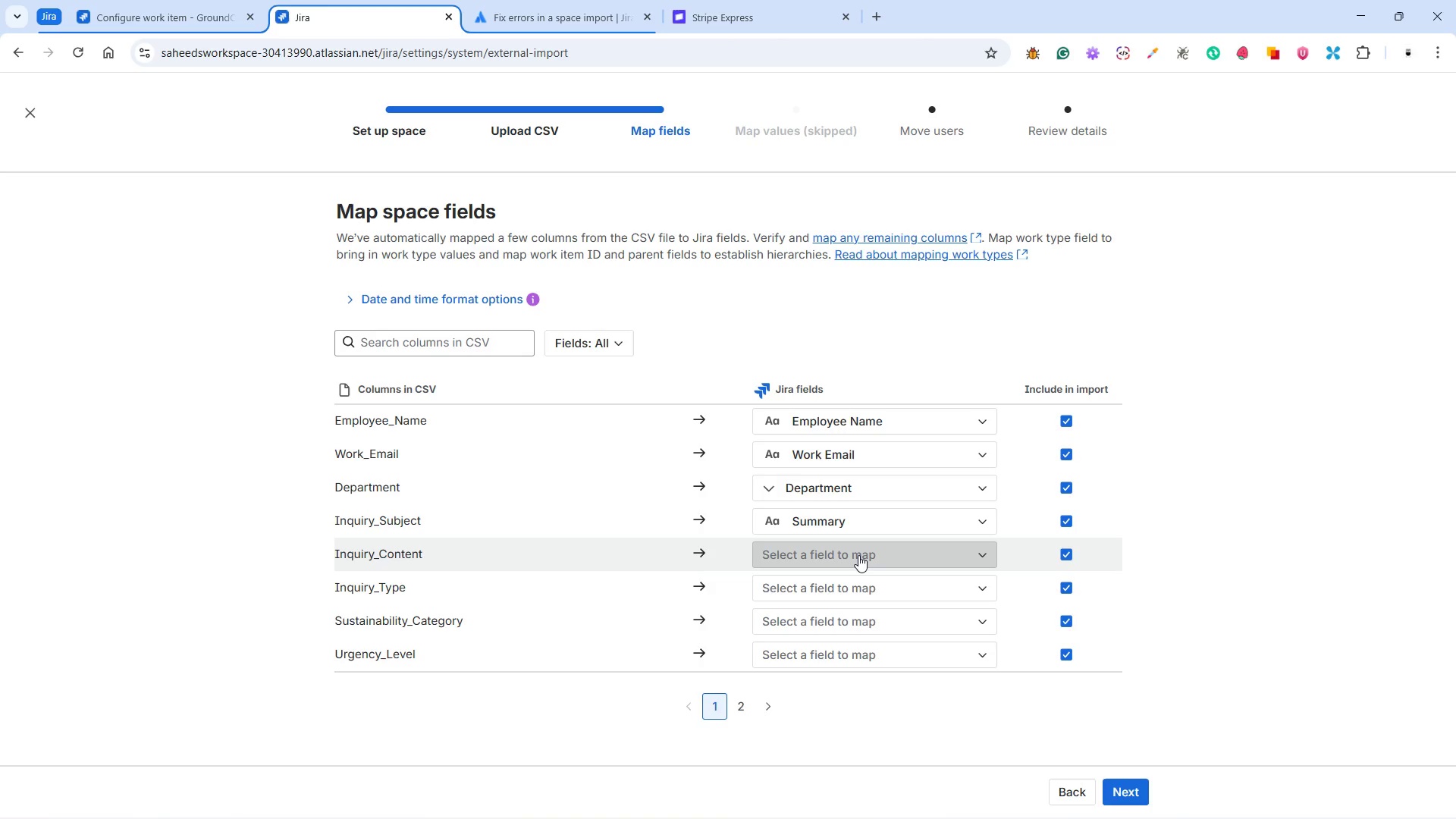 
left_click([858, 555])
 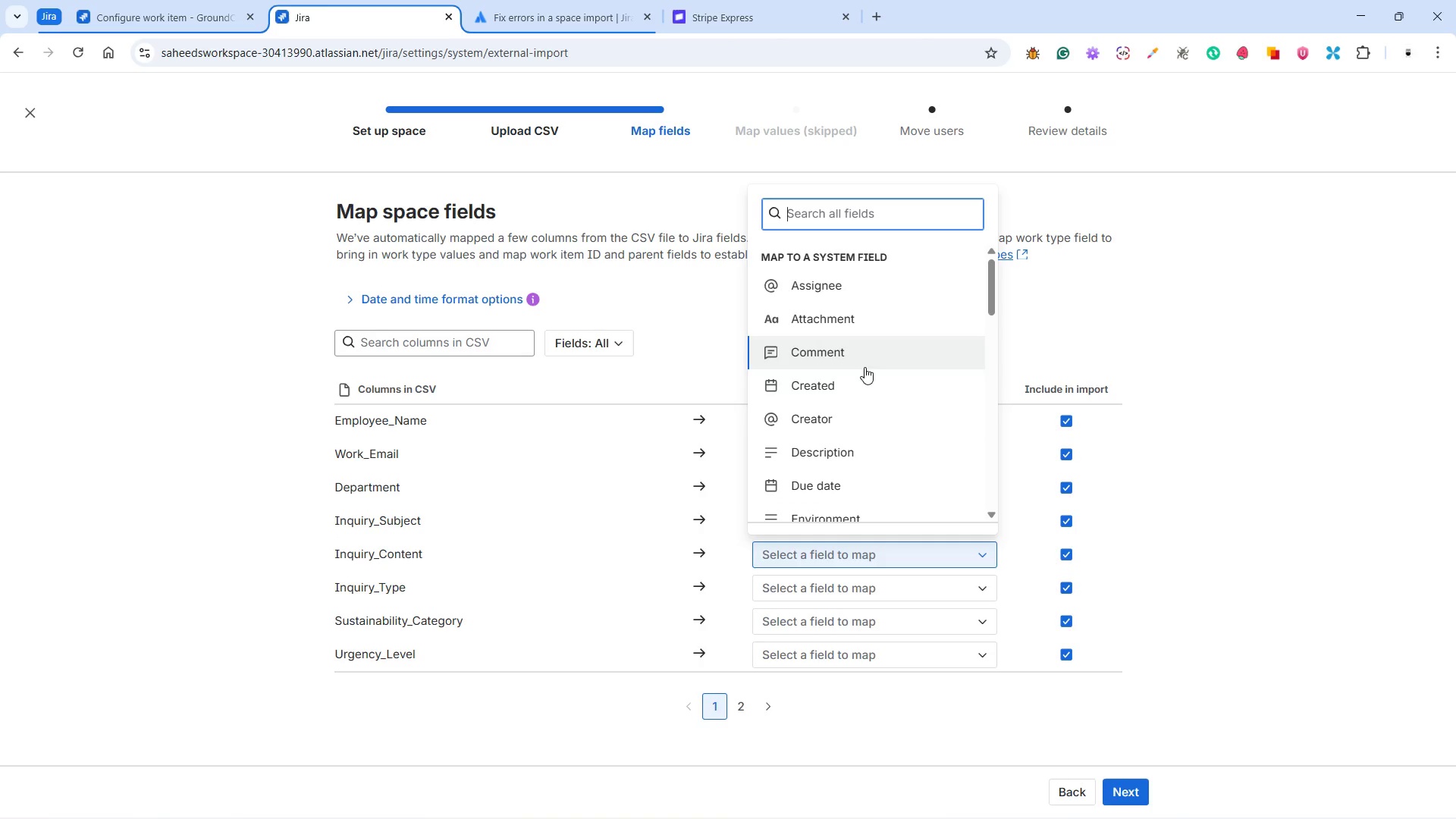 
left_click([877, 457])
 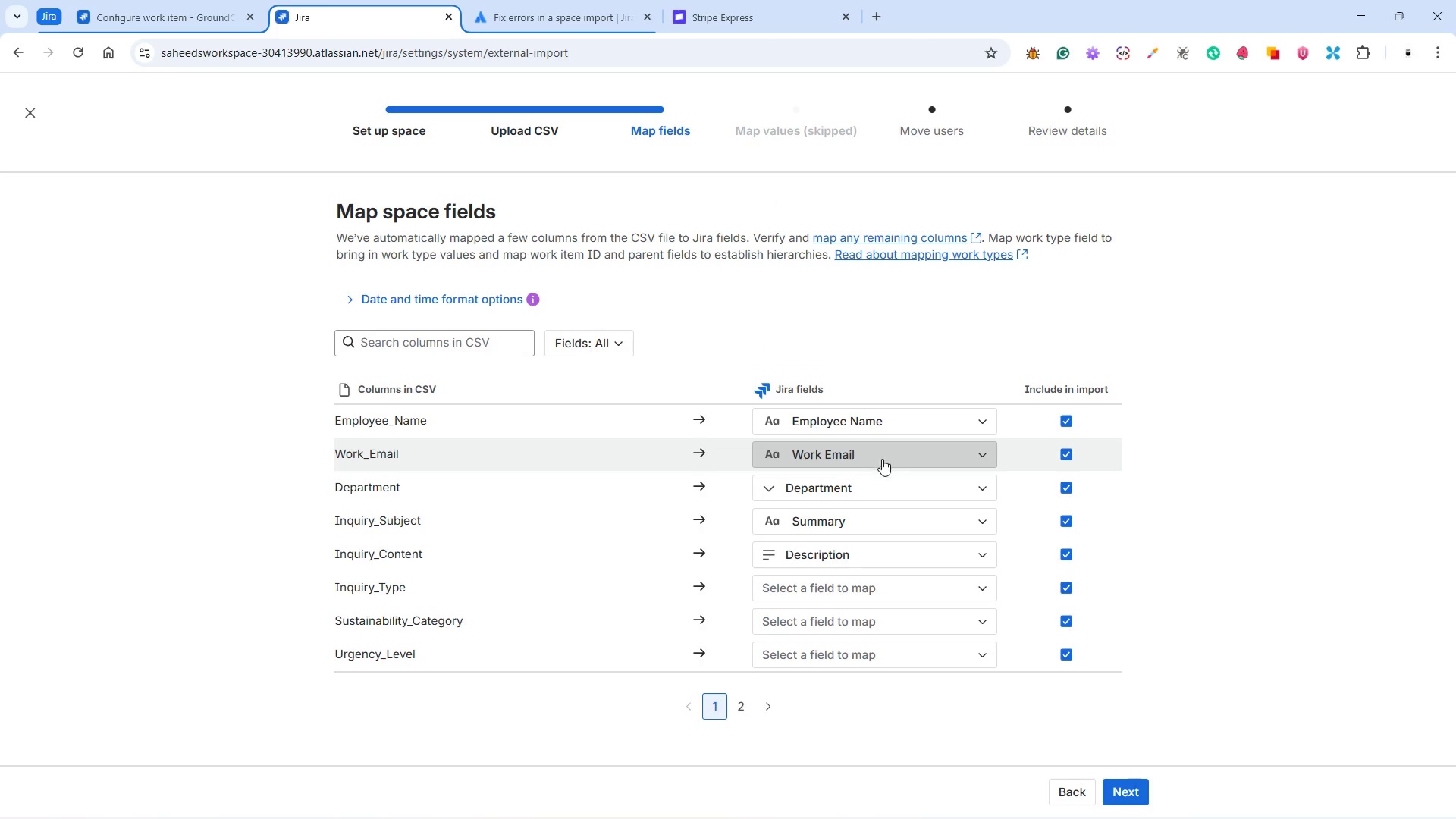 
mouse_move([902, 482])
 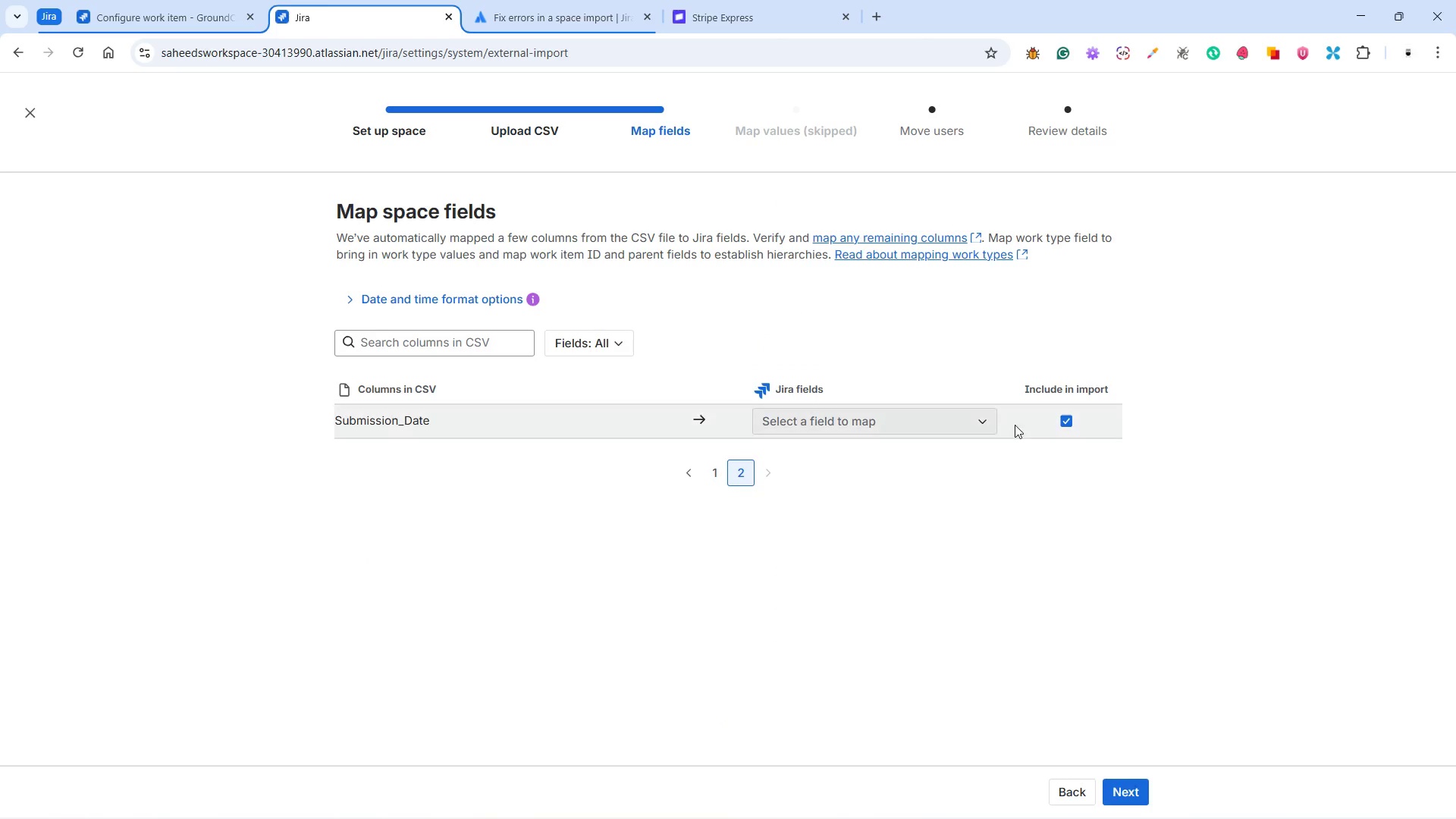 
left_click([1074, 423])
 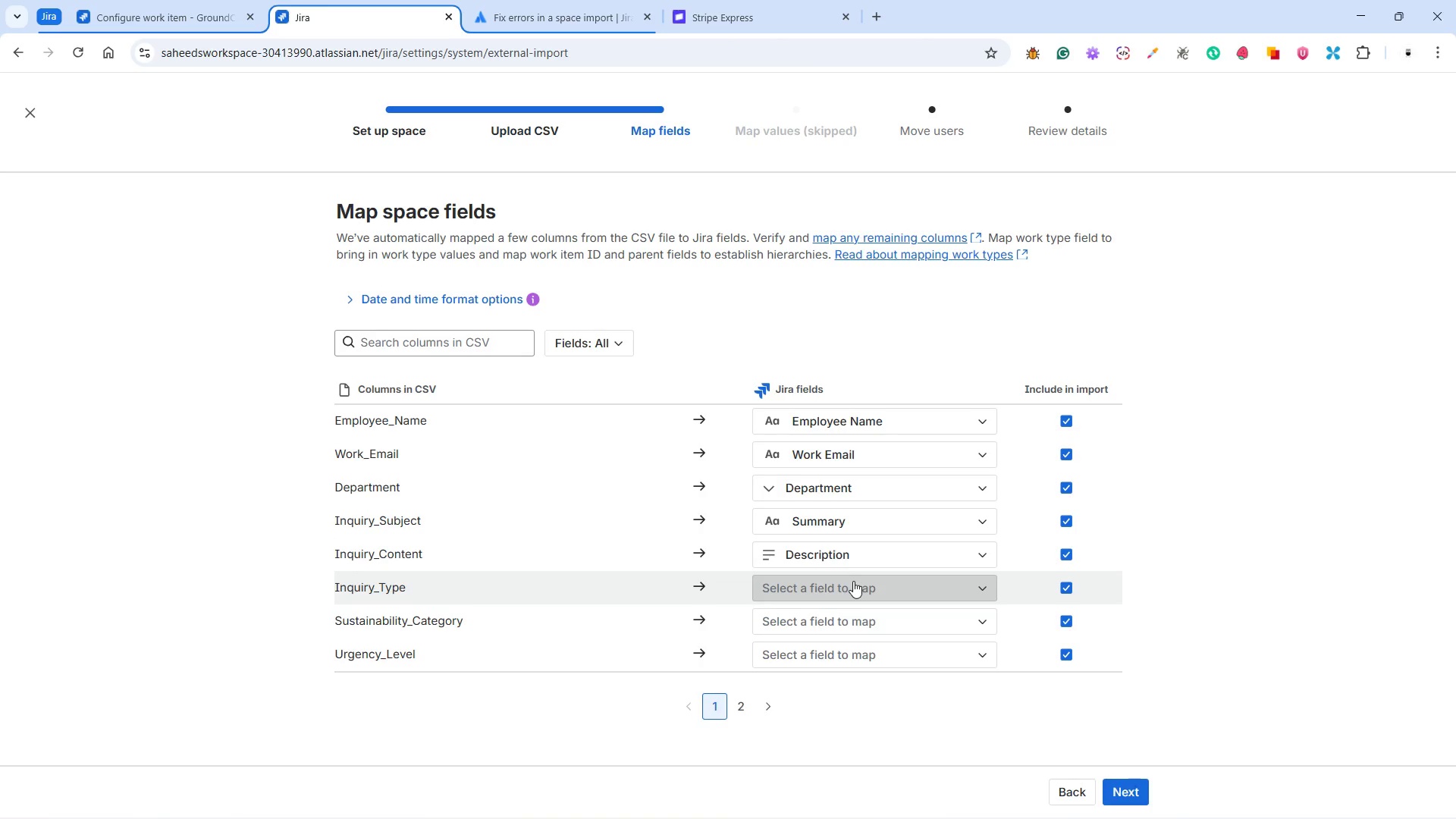 
wait(5.33)
 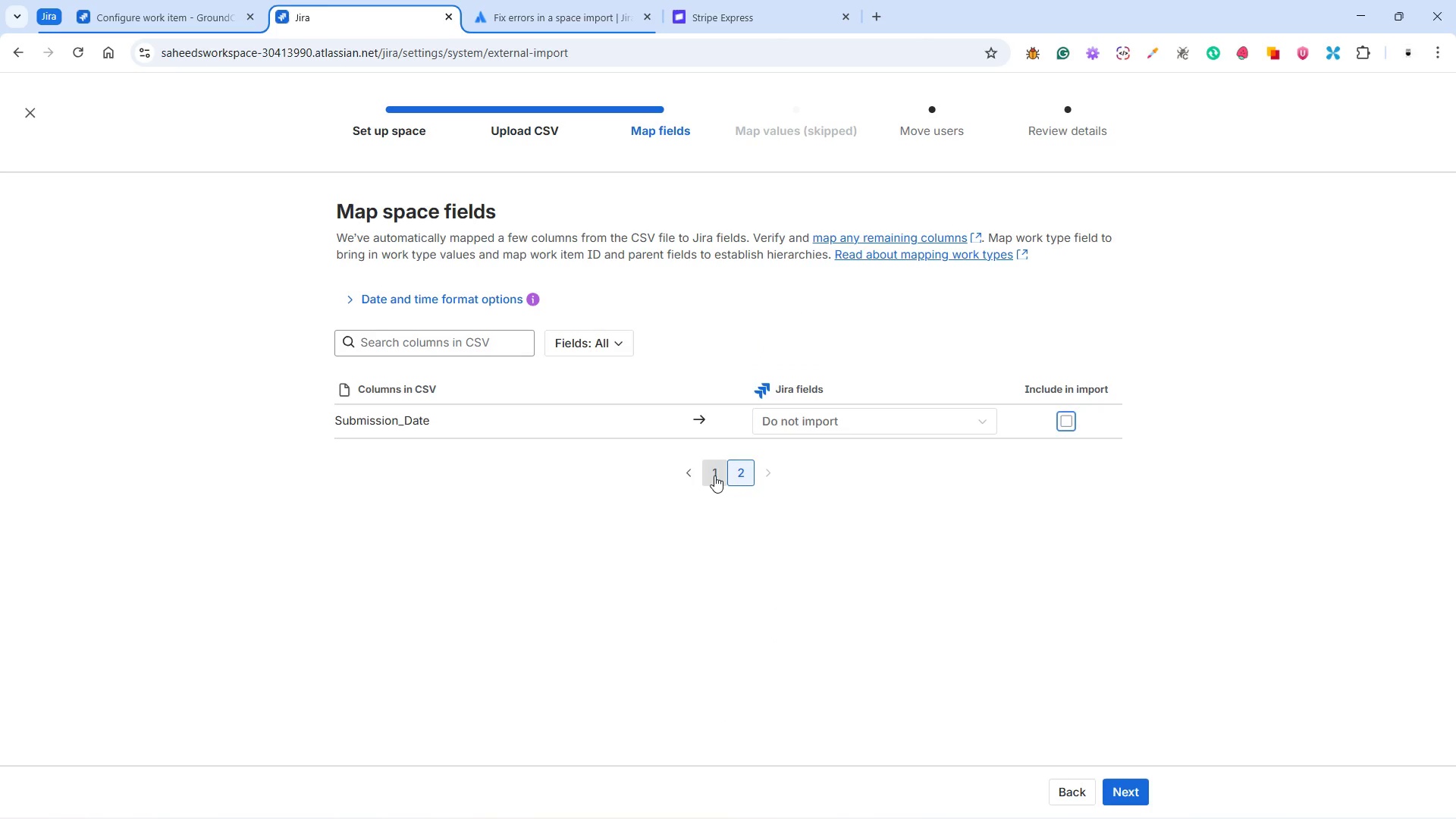 
mouse_move([844, 577])
 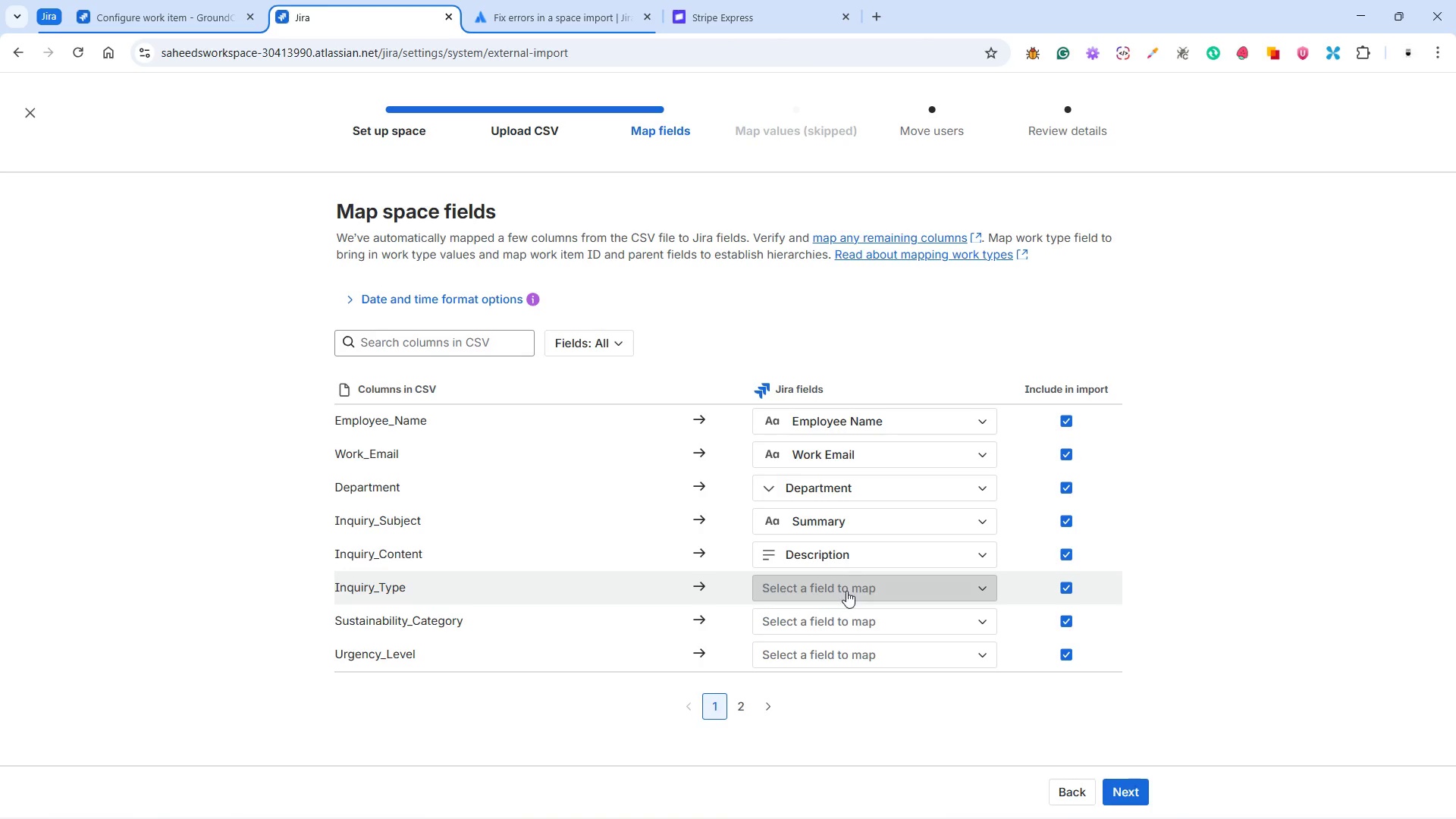 
mouse_move([849, 579])
 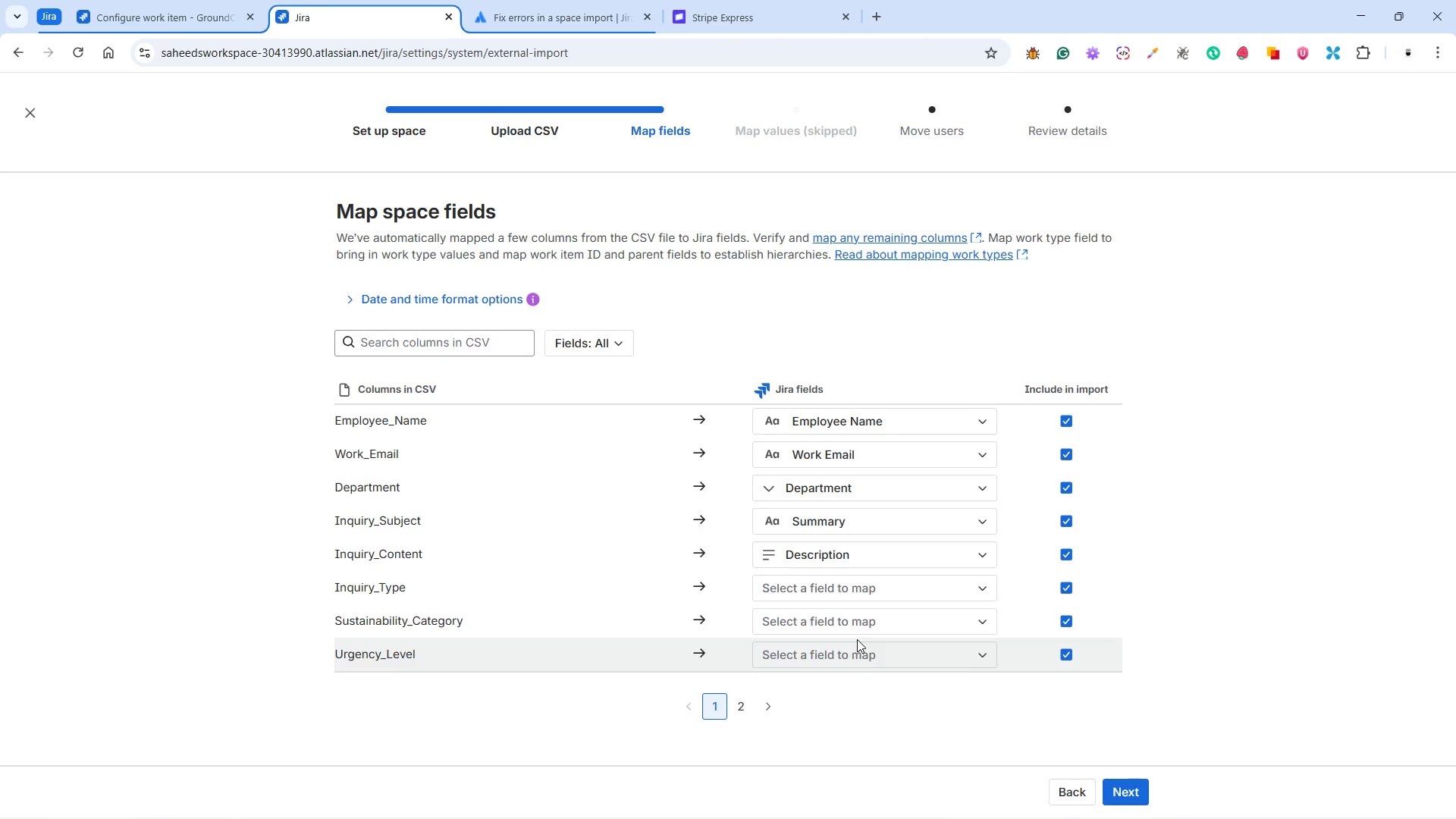 
wait(11.38)
 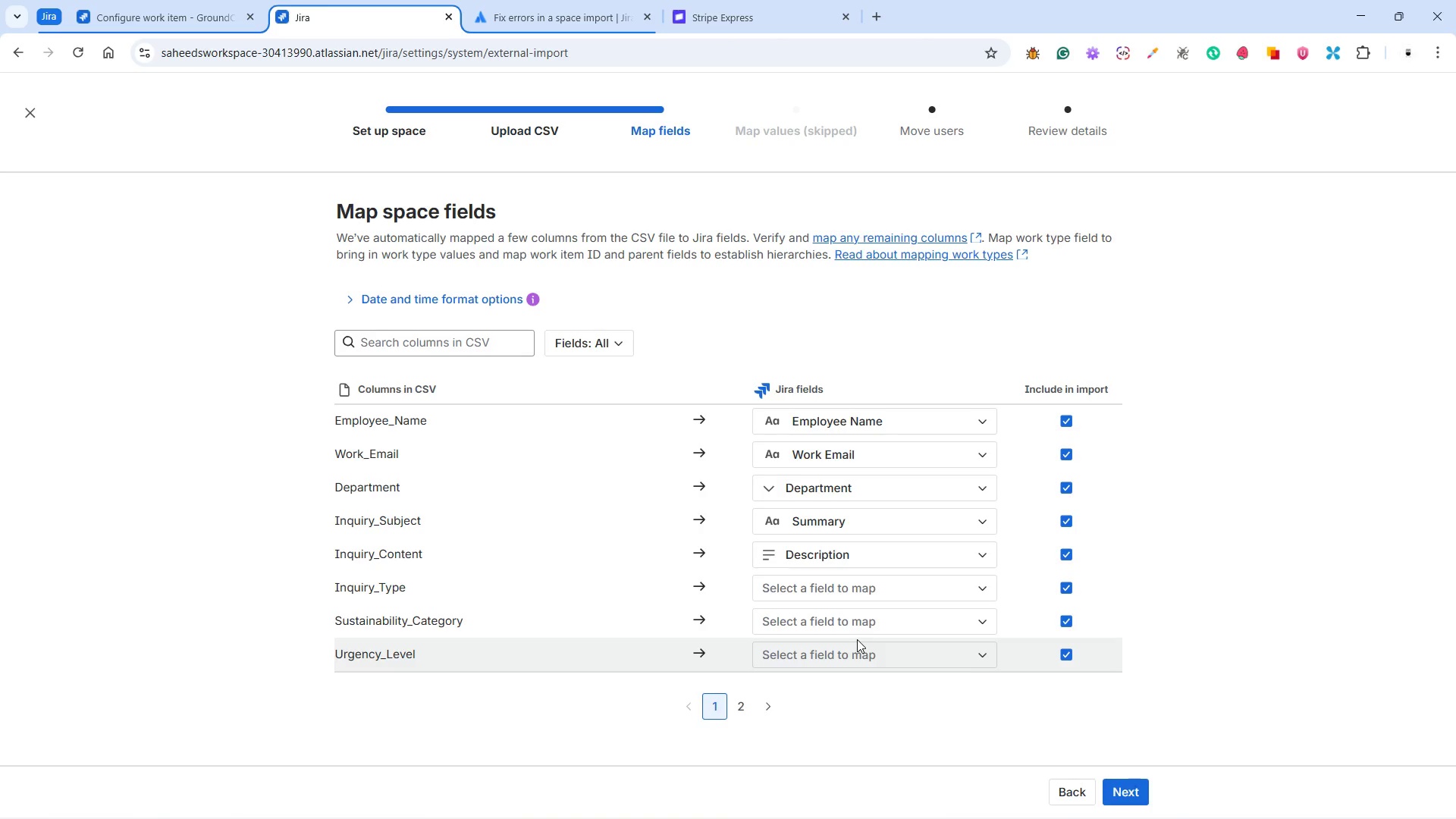 
mouse_move([887, 610])
 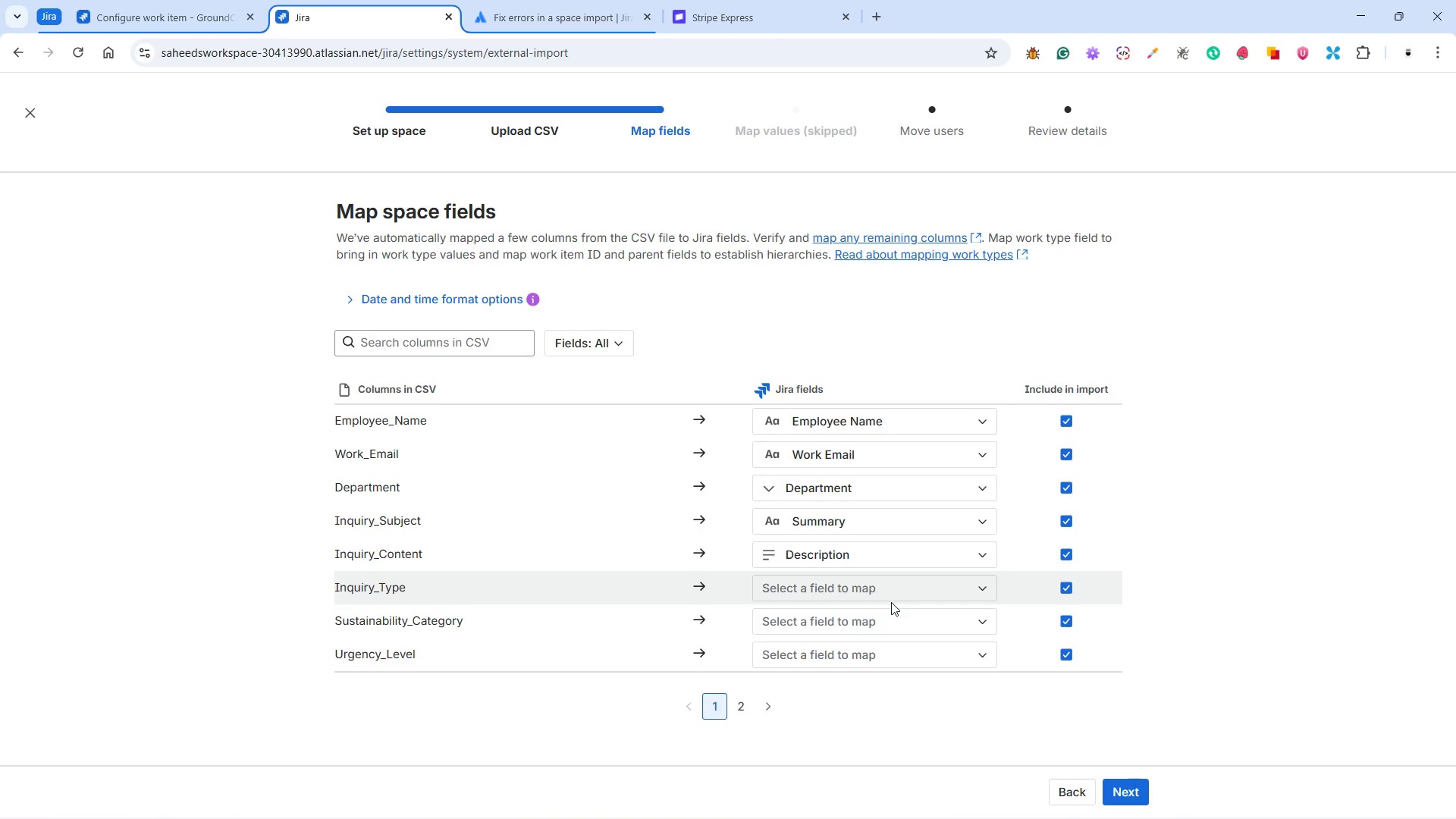 
wait(27.0)
 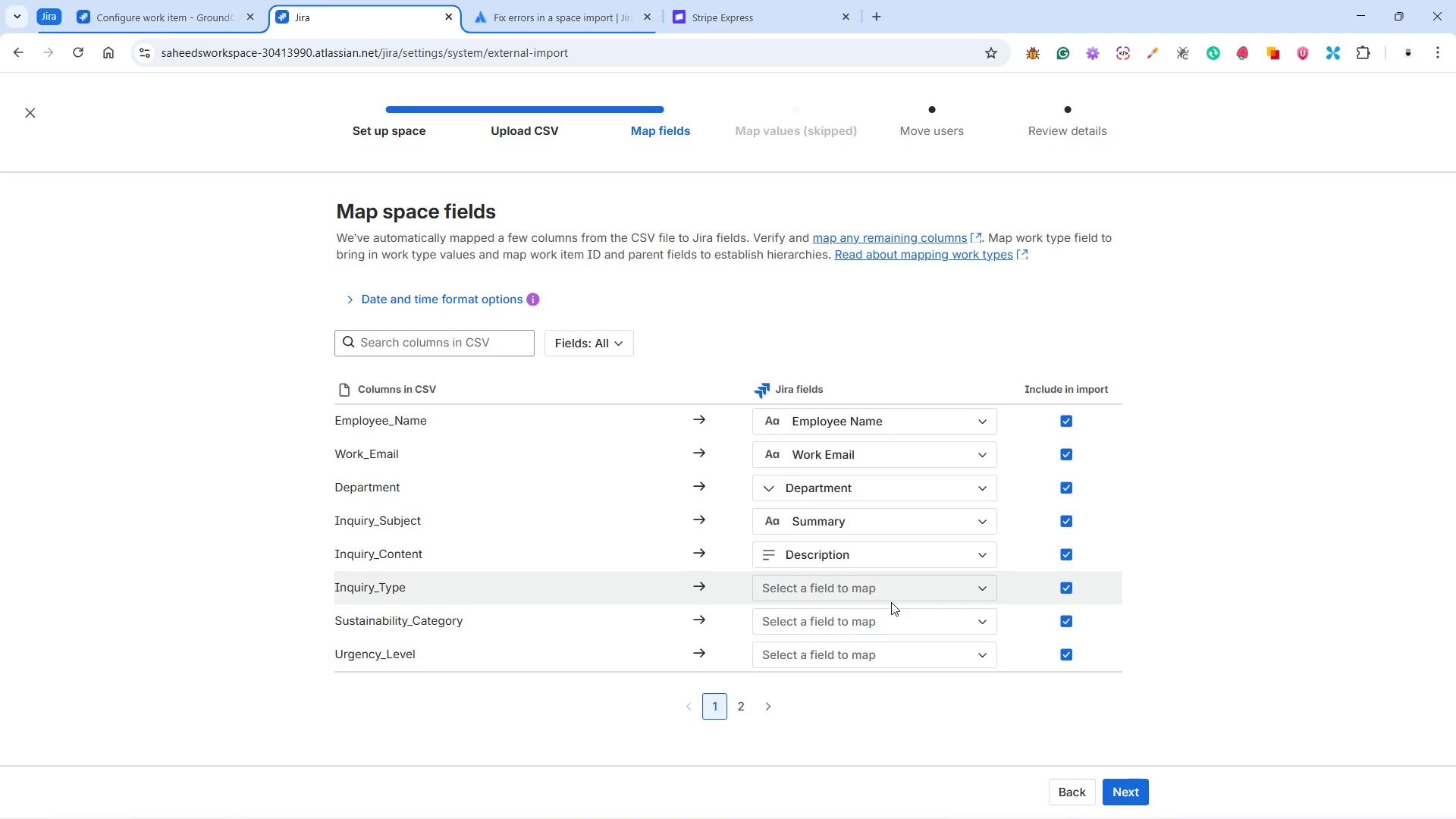 
left_click([1061, 655])
 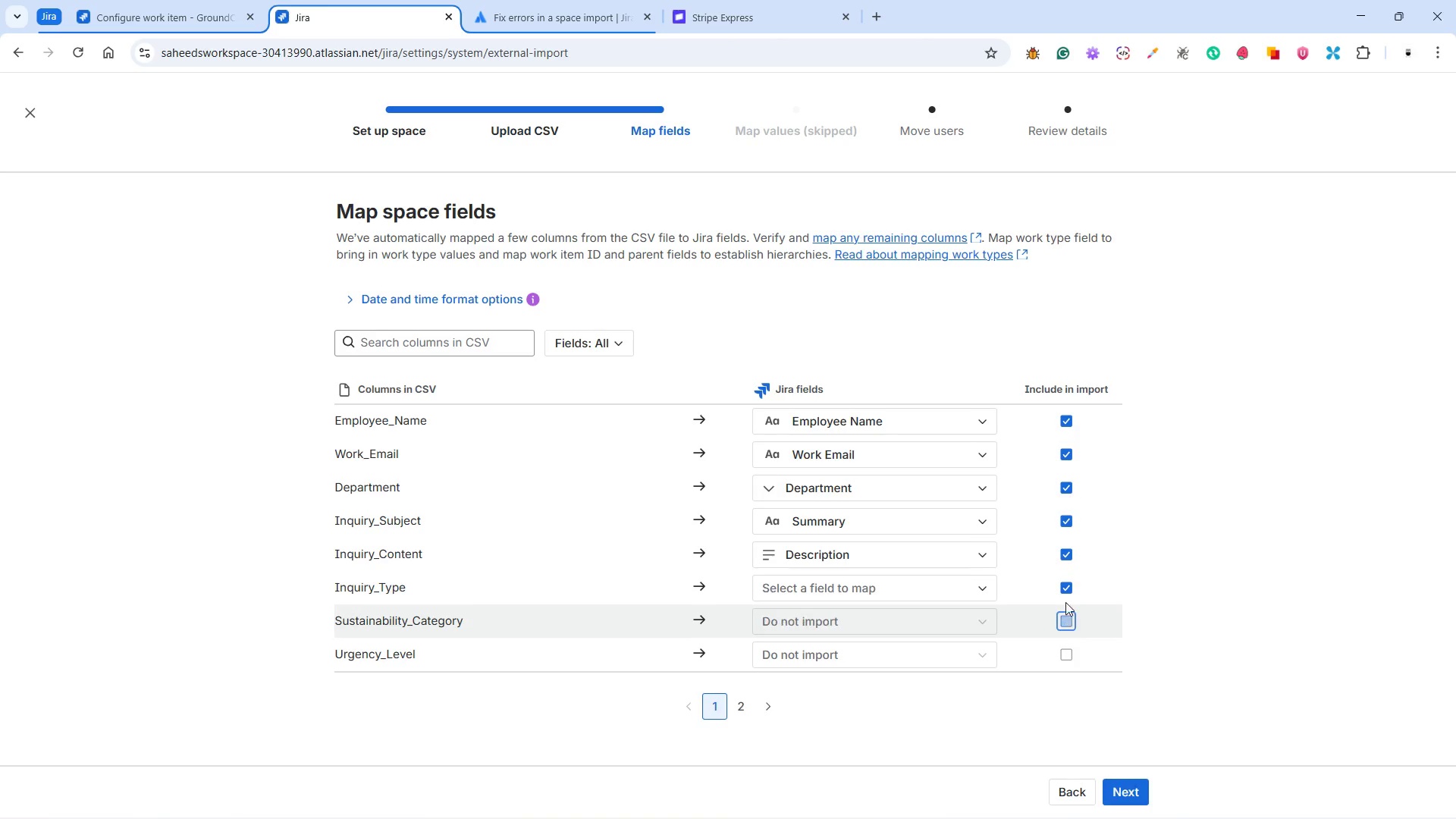 
double_click([1062, 585])
 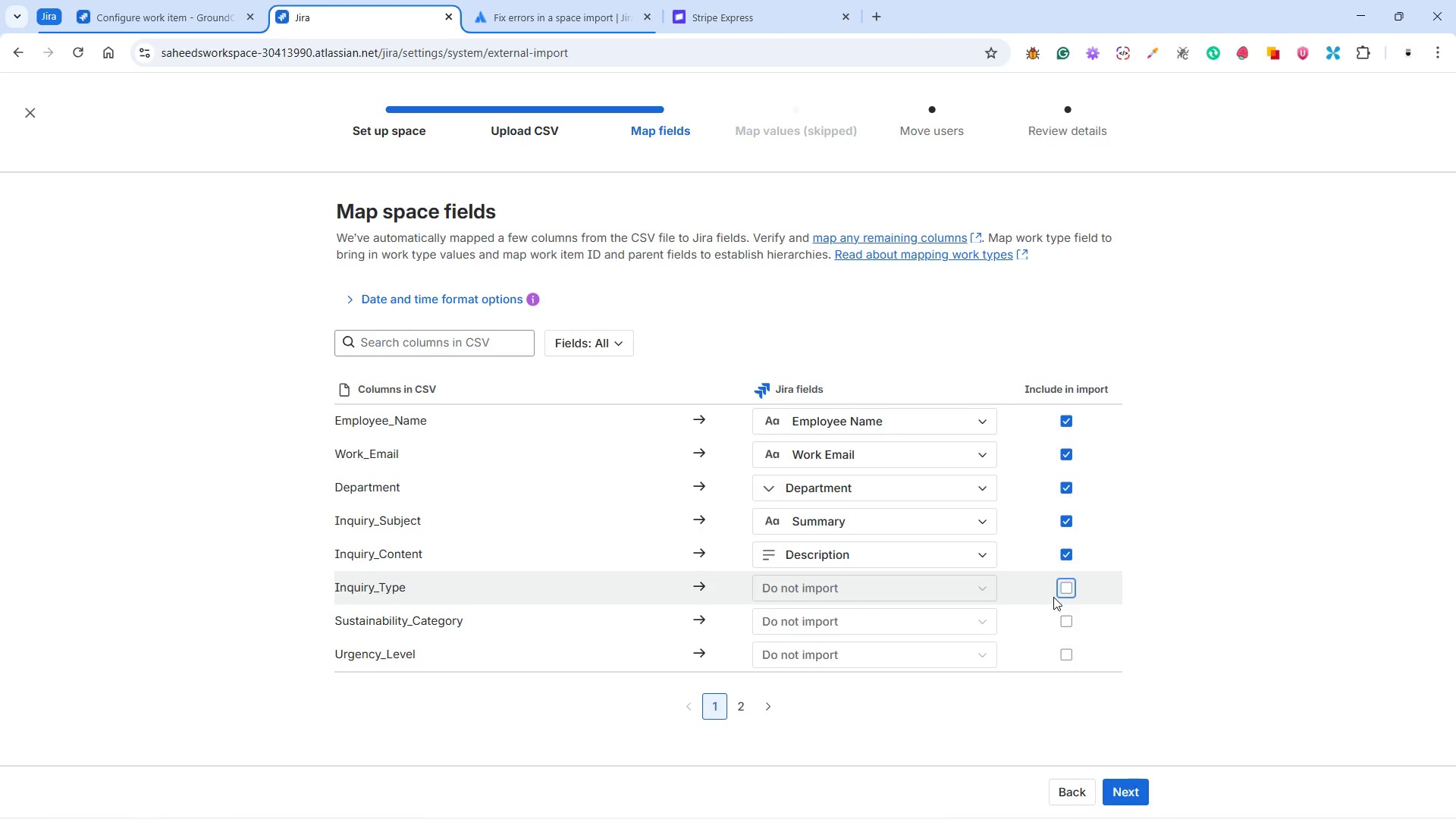 
wait(8.67)
 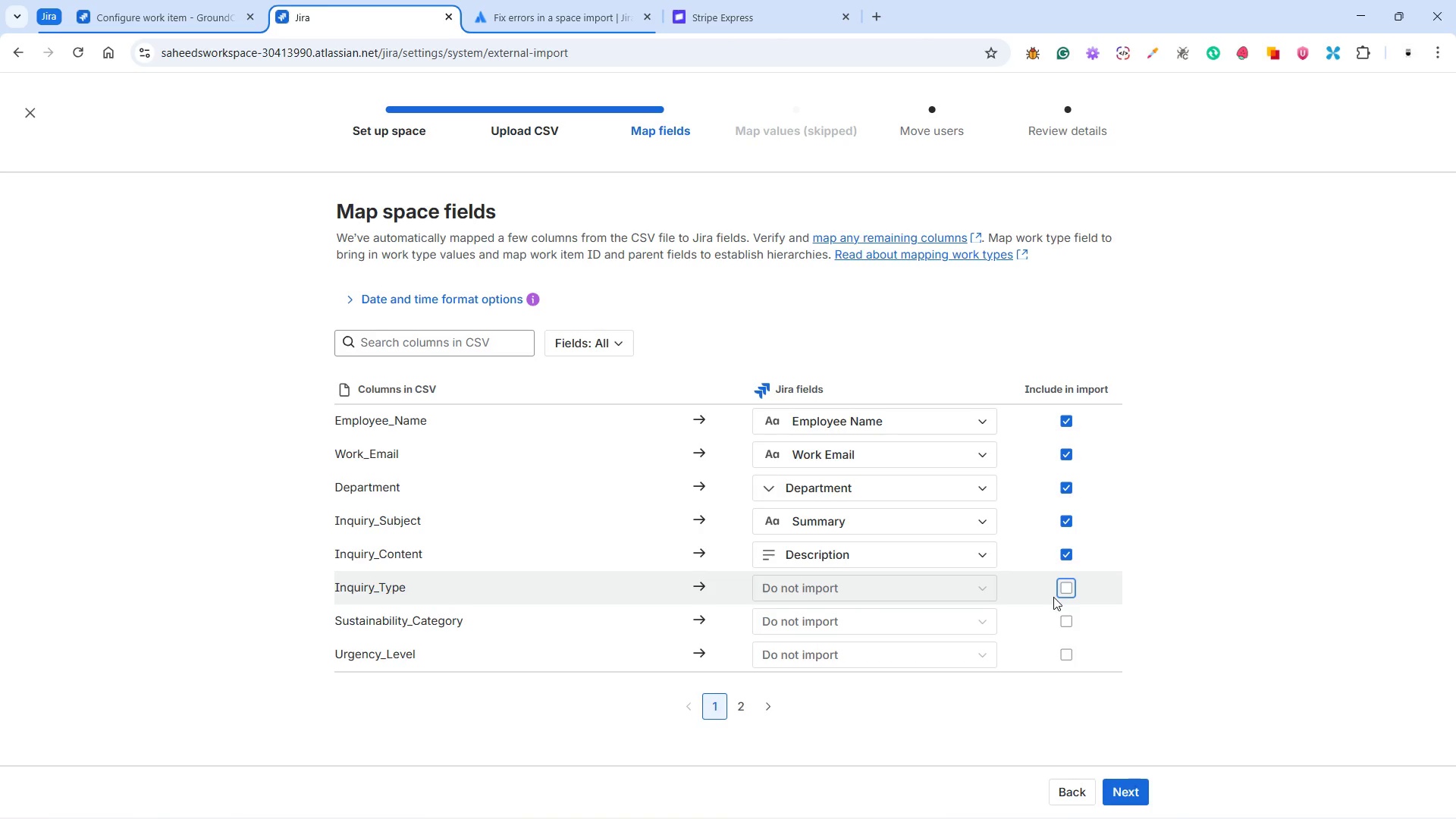 
left_click([1126, 791])
 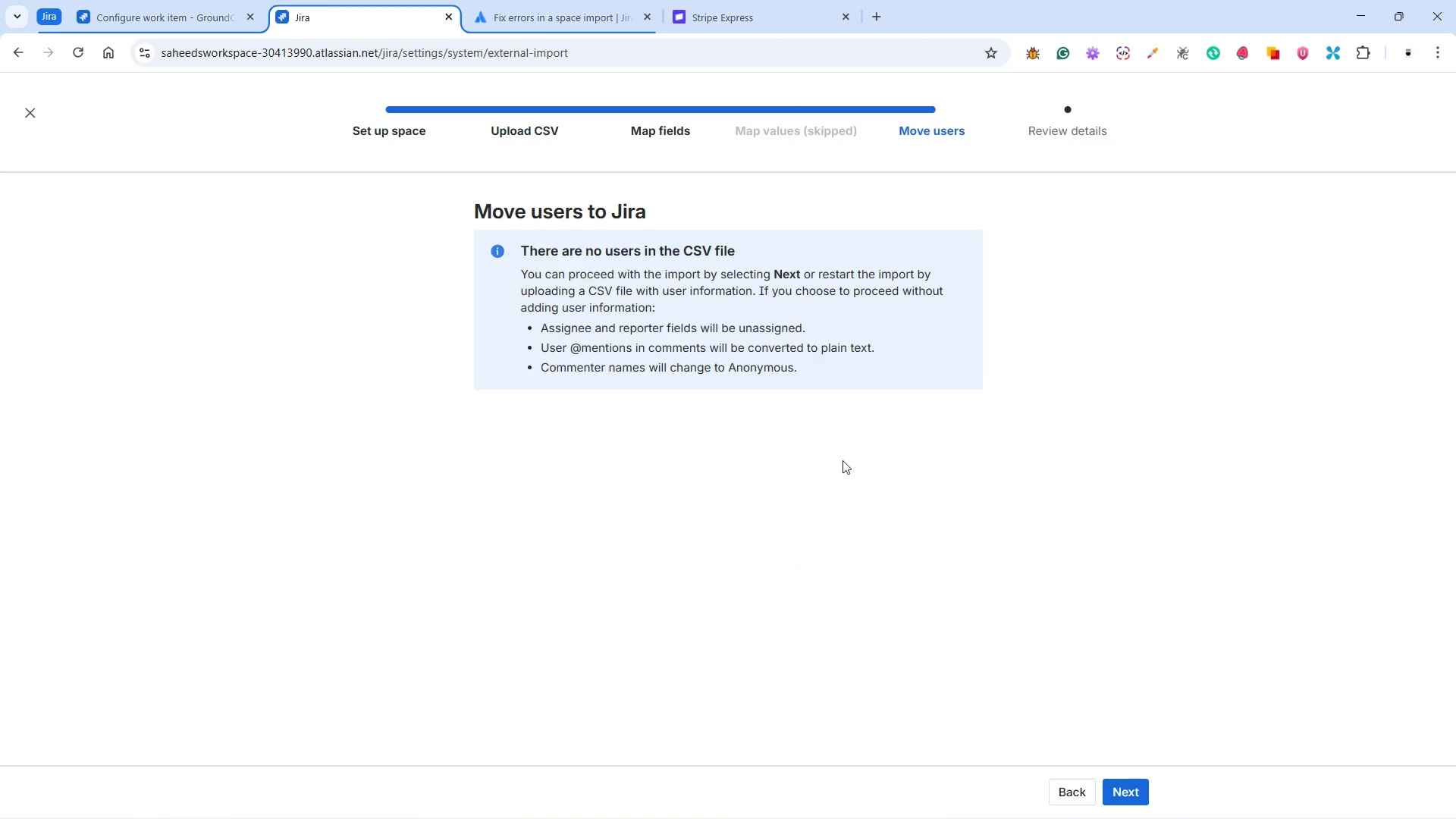 
left_click([1123, 789])
 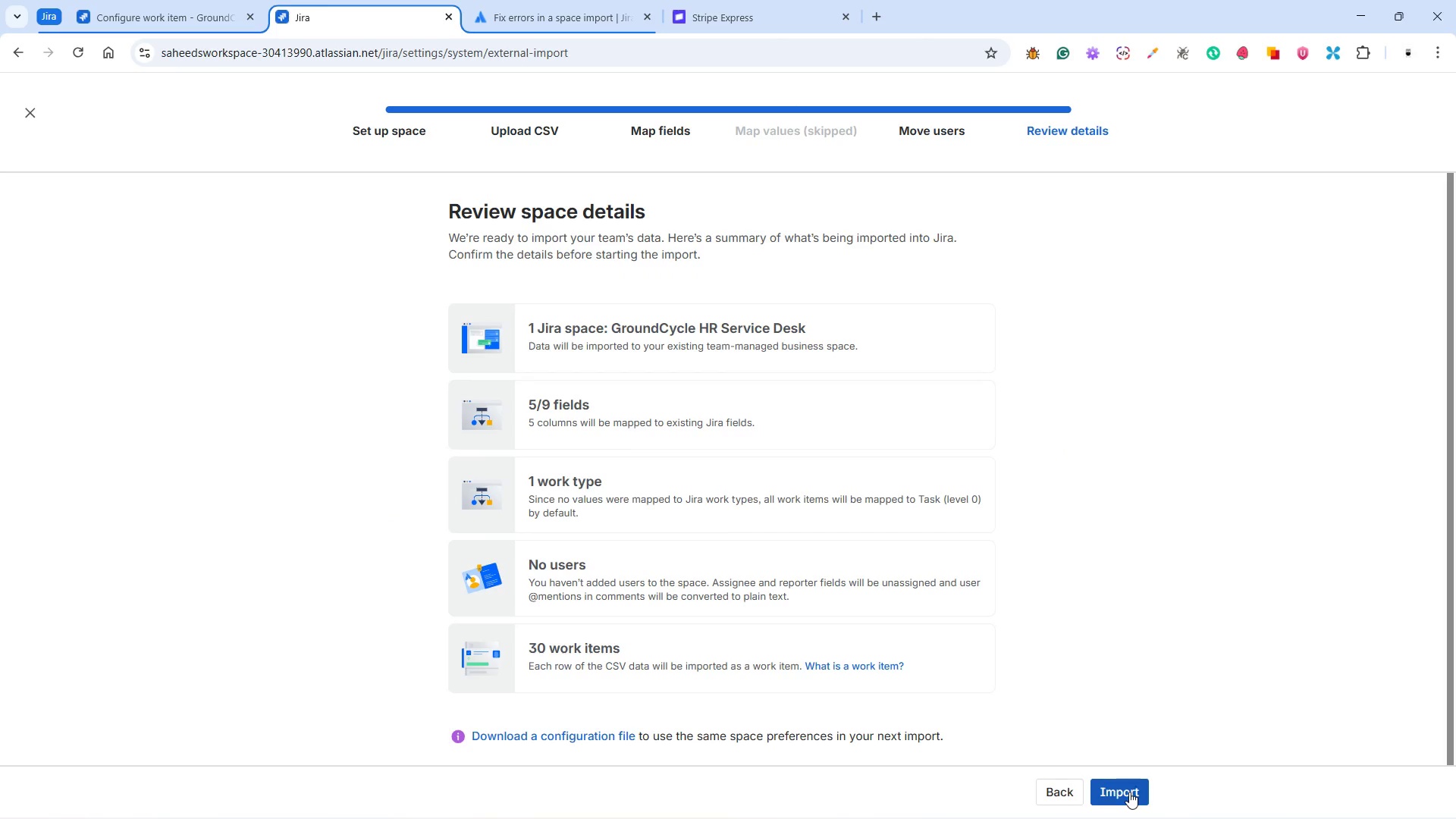 
left_click([1129, 792])
 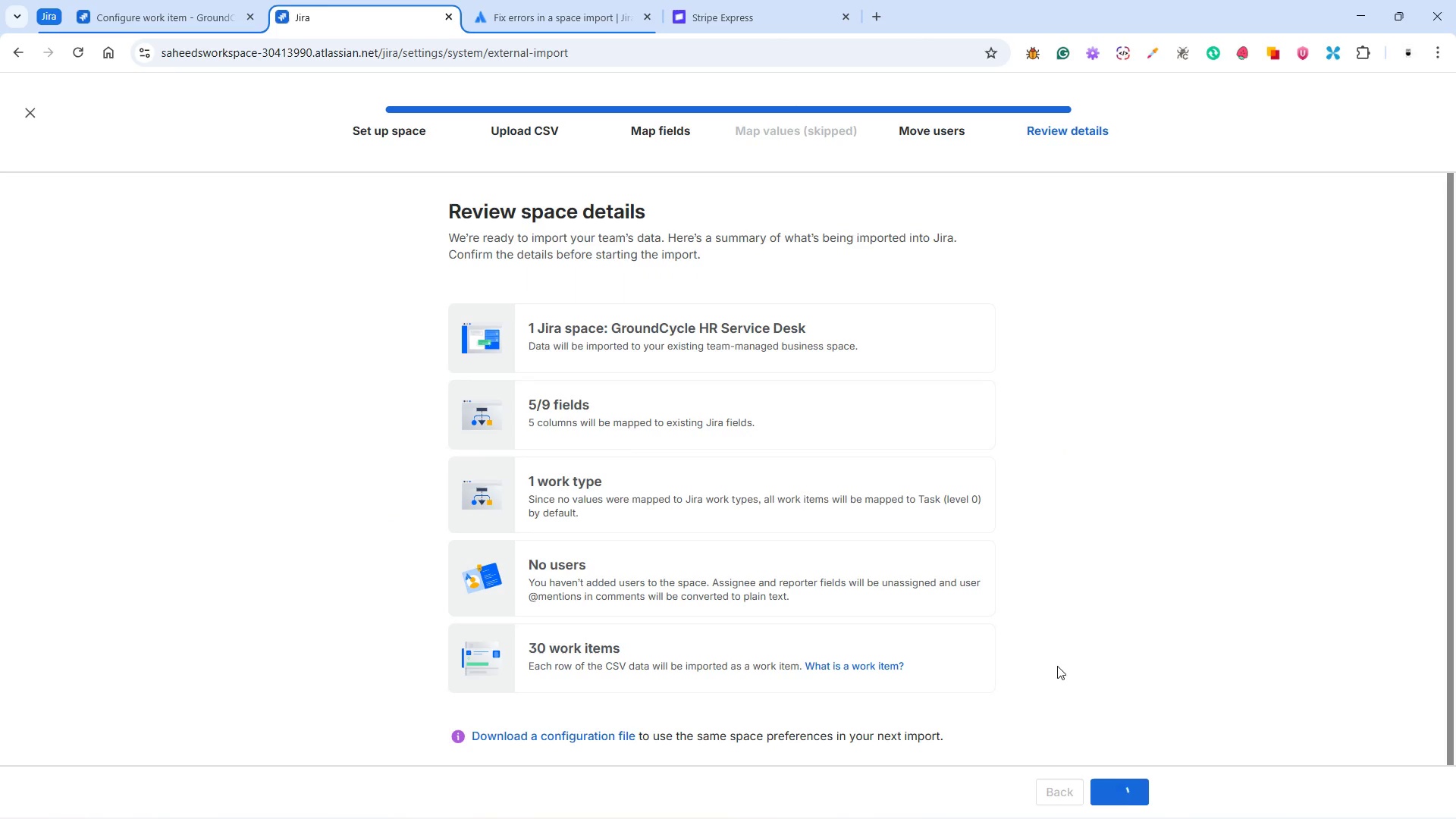 
scroll: coordinate [1009, 606], scroll_direction: down, amount: 7.0
 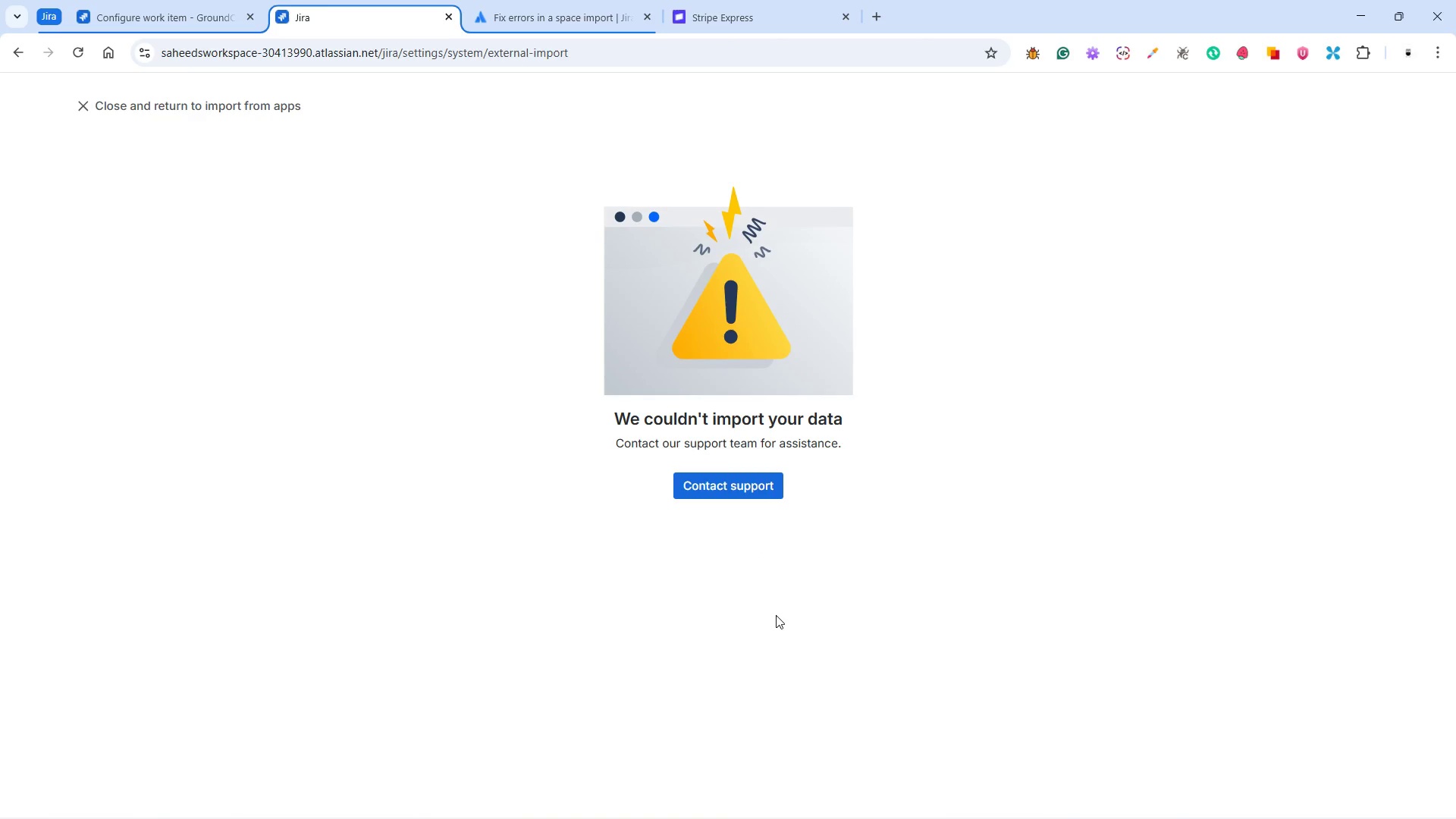 
wait(18.15)
 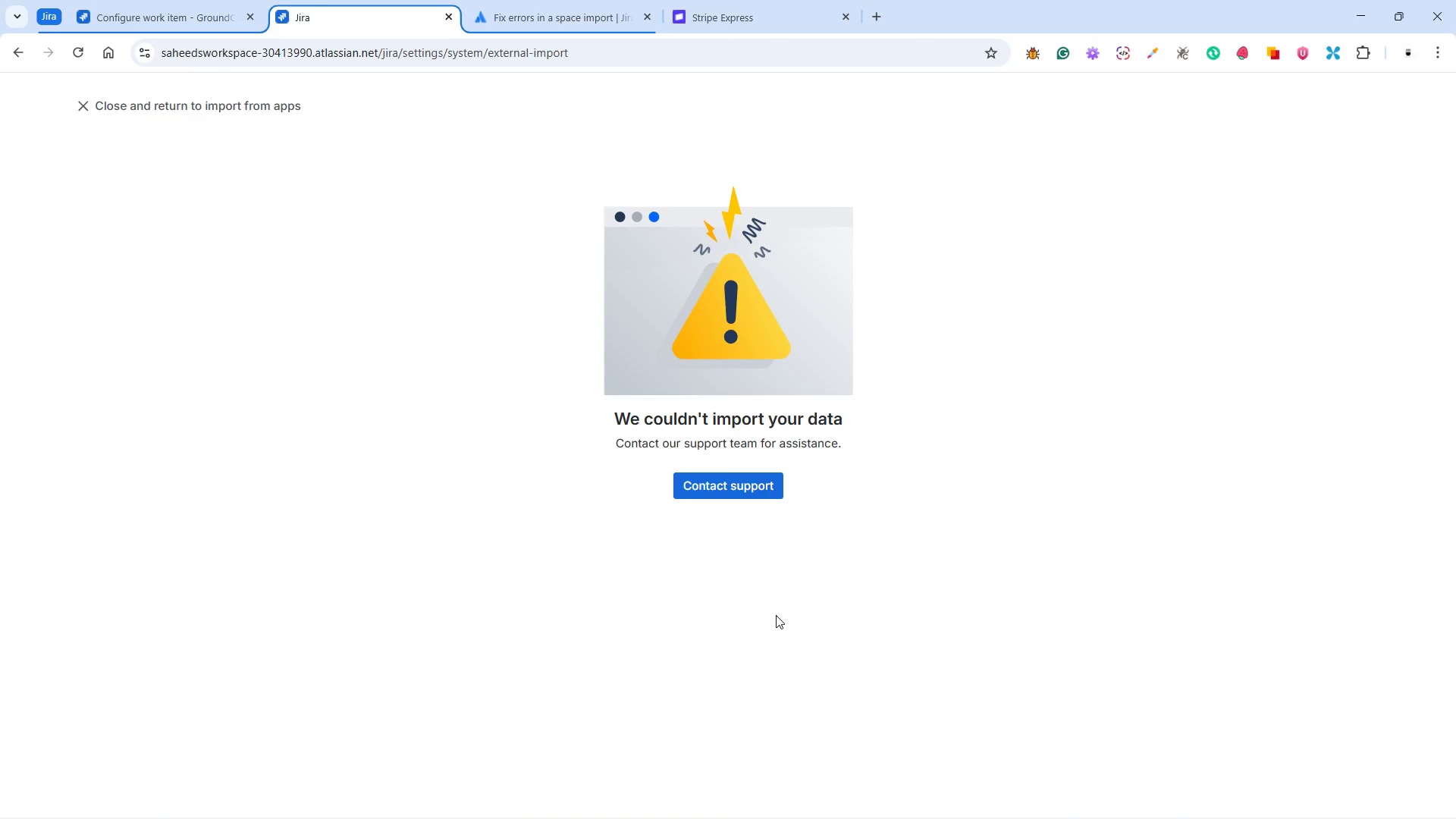 
left_click([94, 108])
 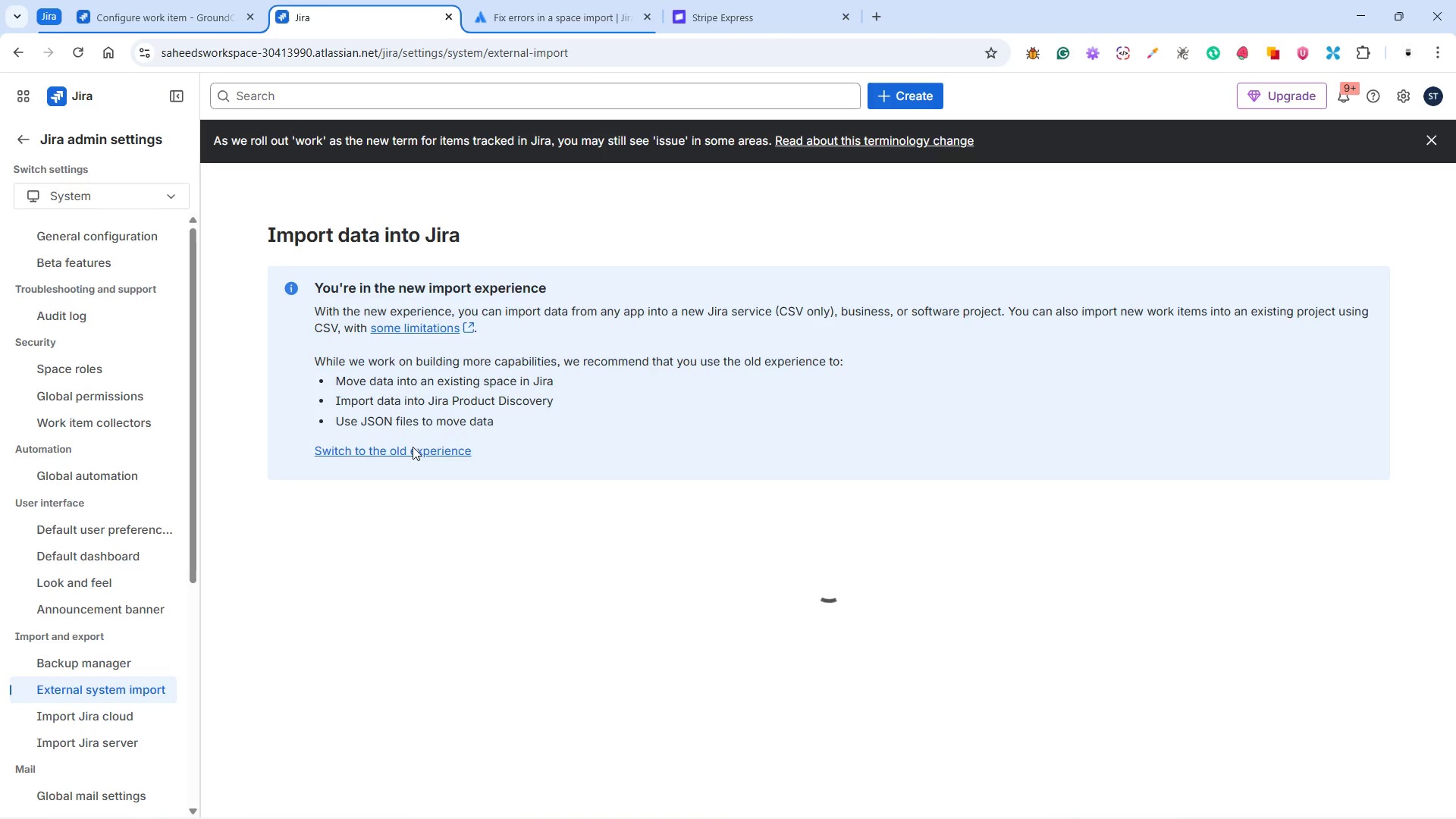 
scroll: coordinate [507, 583], scroll_direction: down, amount: 7.0
 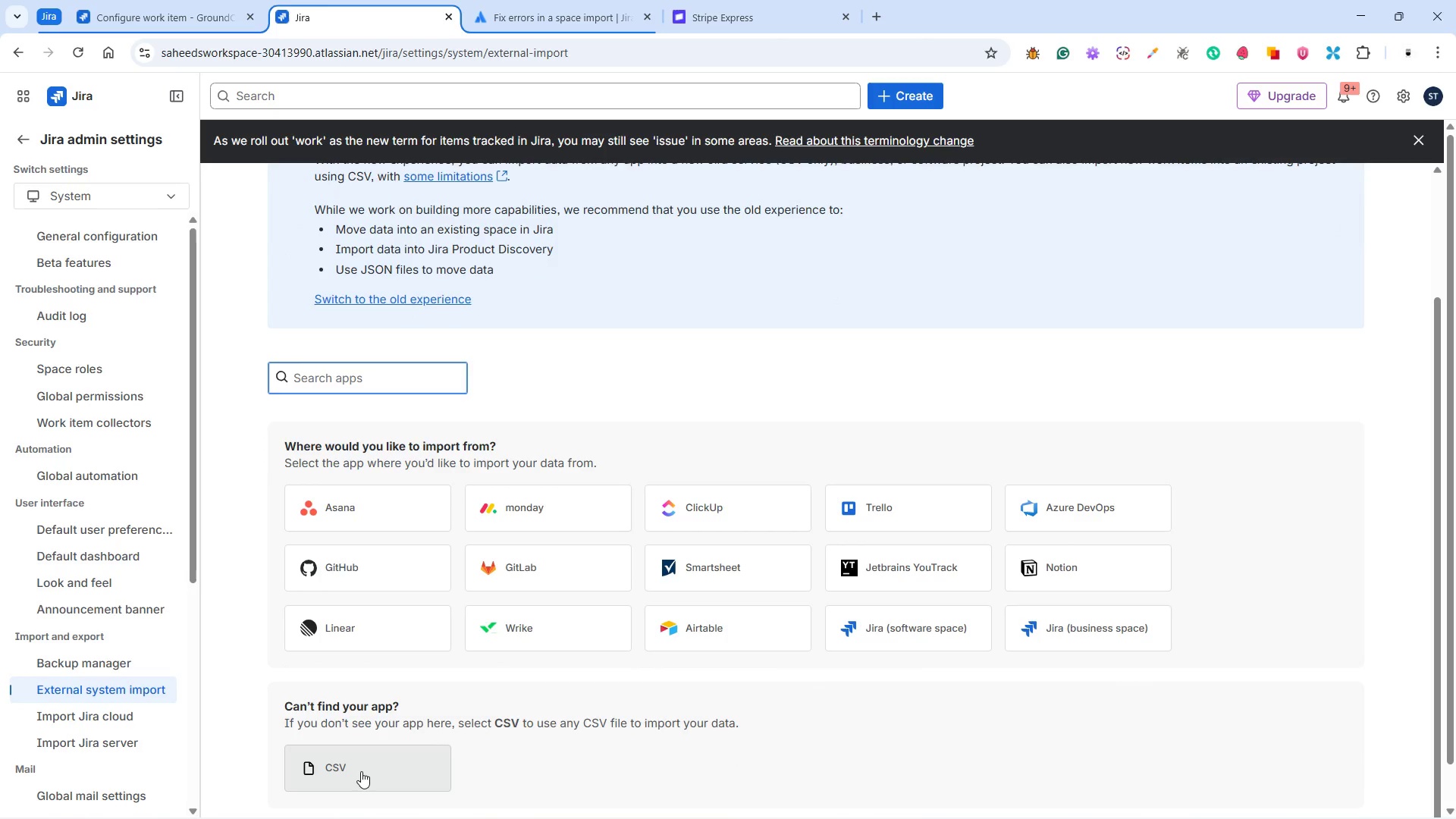 
left_click([361, 767])
 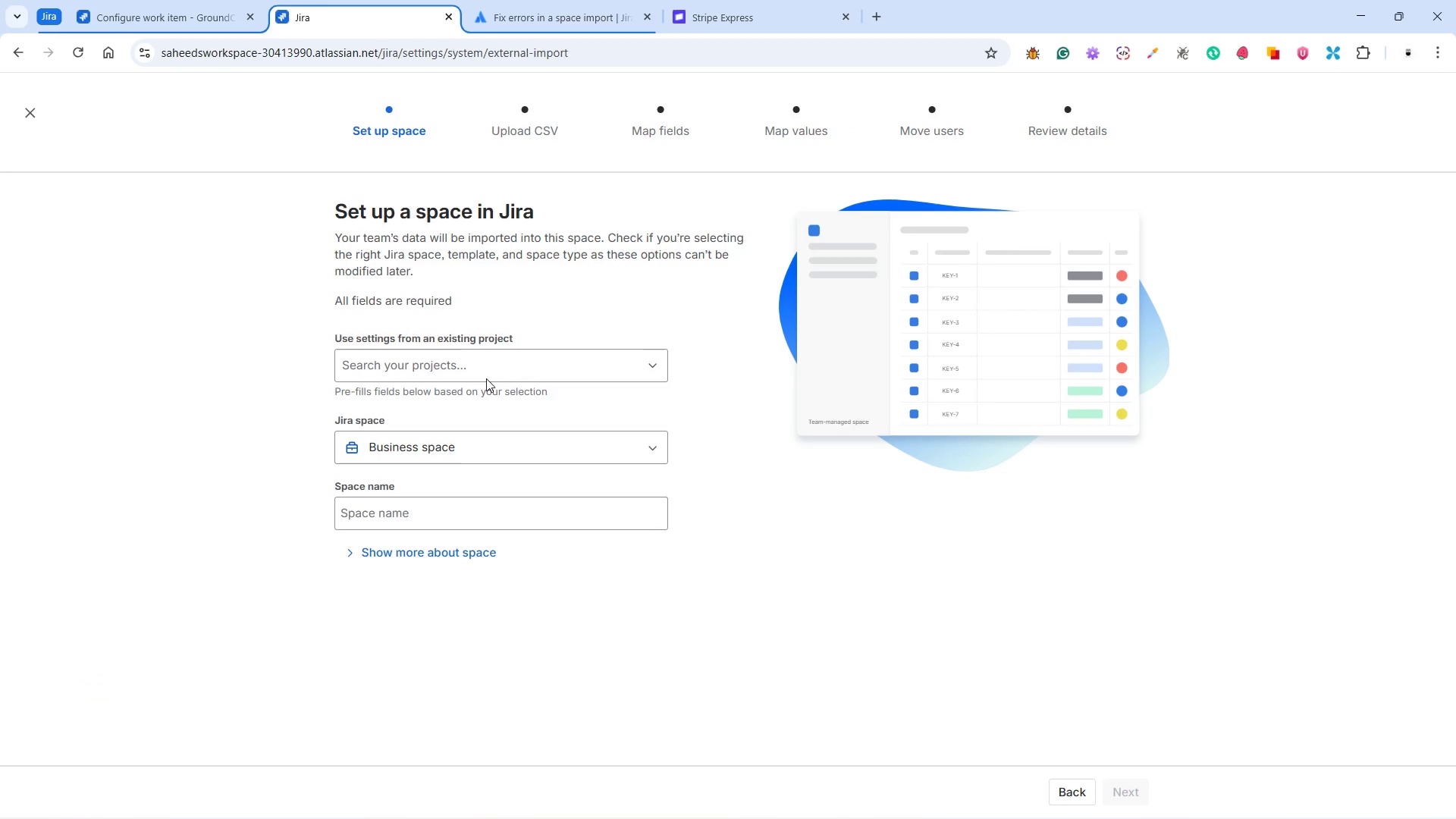 
left_click([486, 375])
 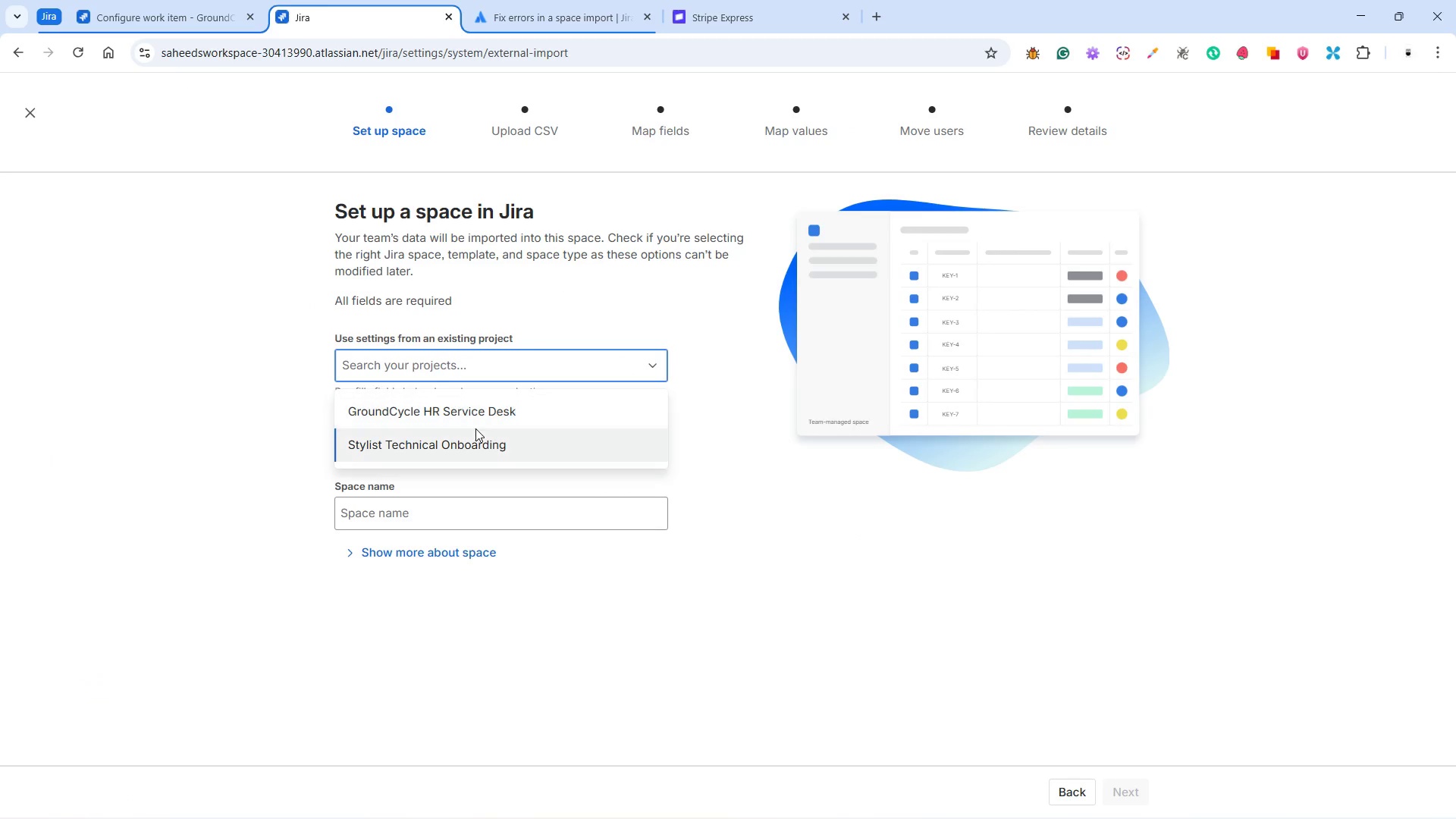 
left_click([469, 404])
 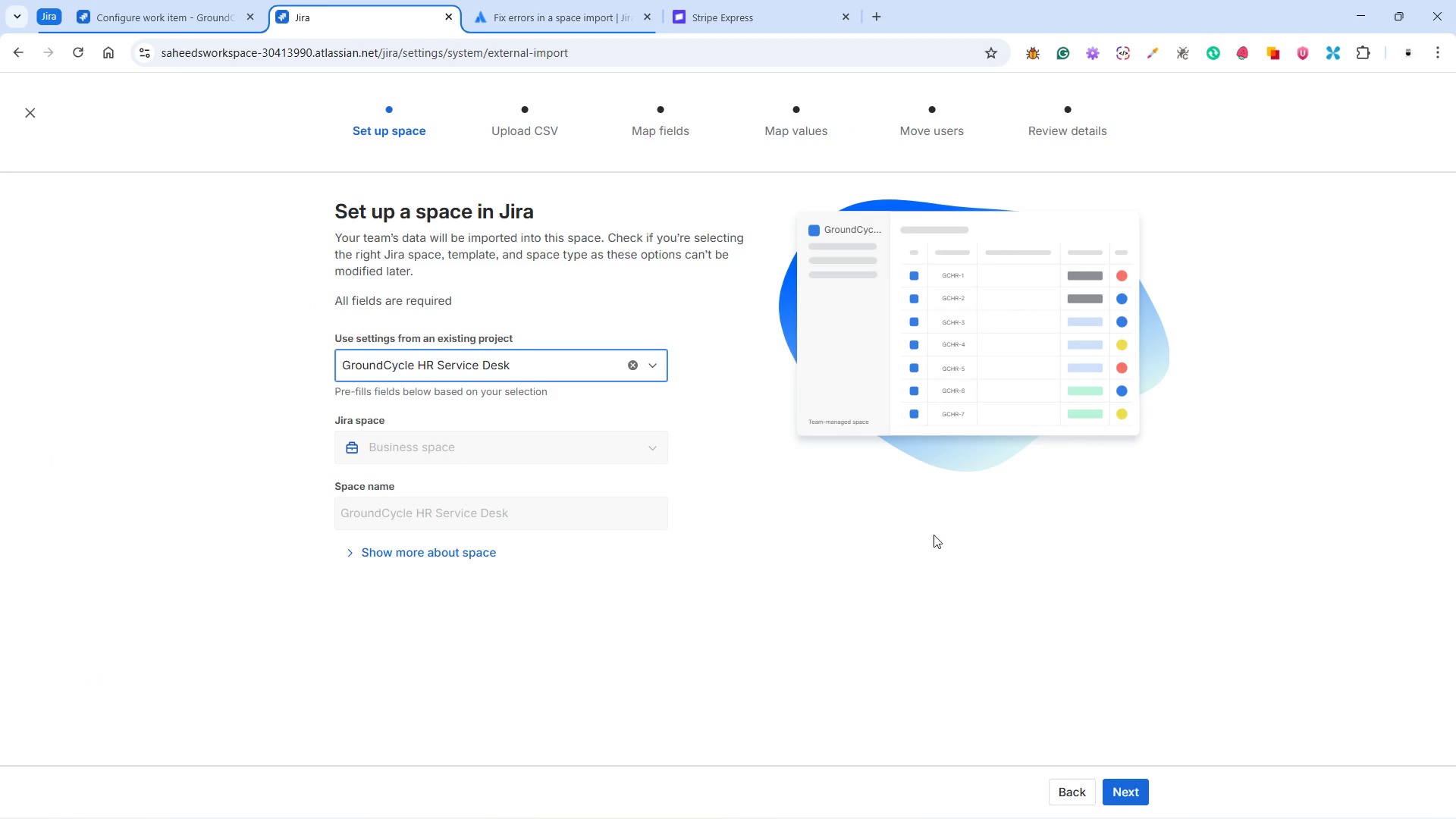 
left_click([1125, 795])
 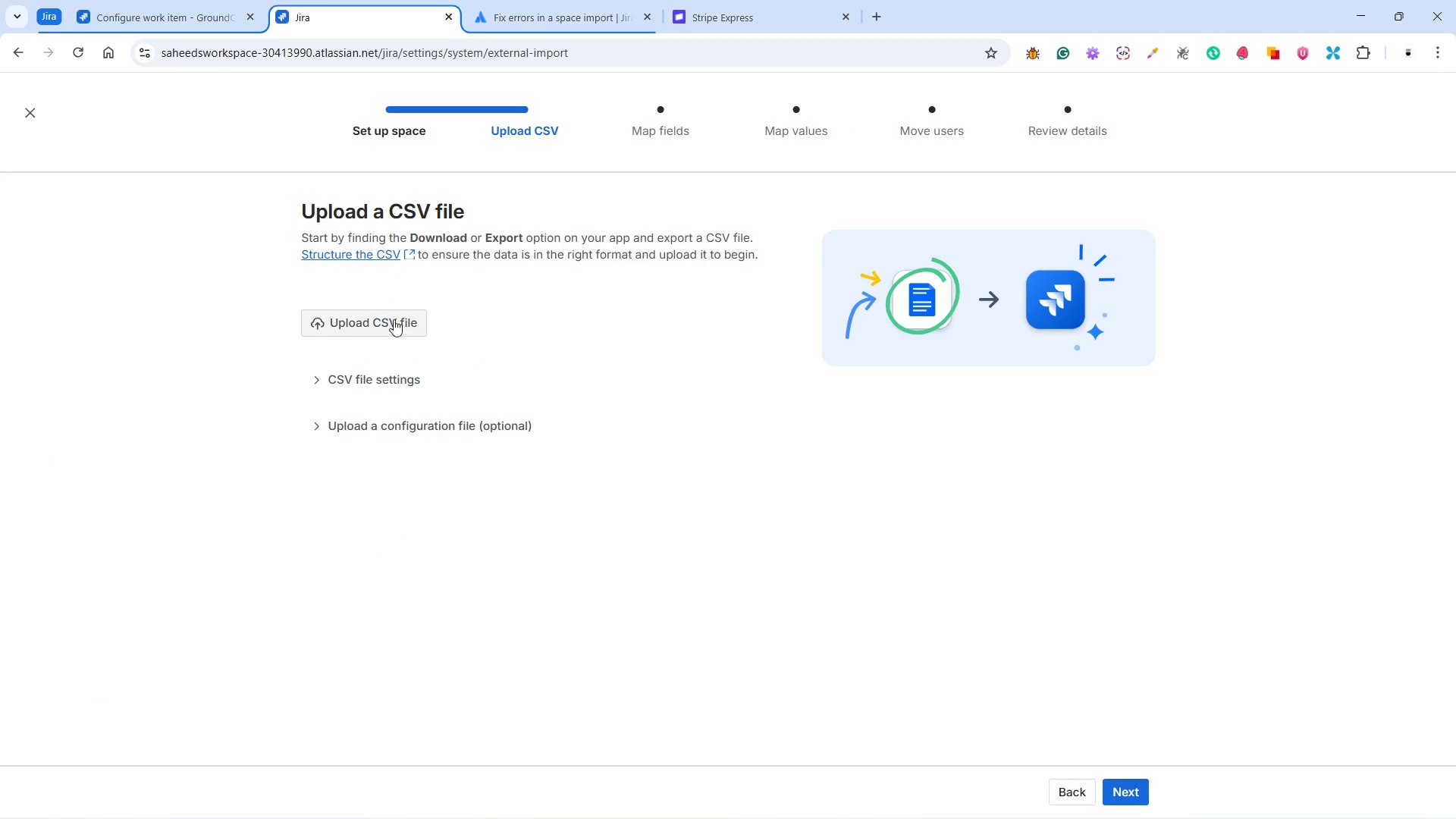 
left_click([396, 327])
 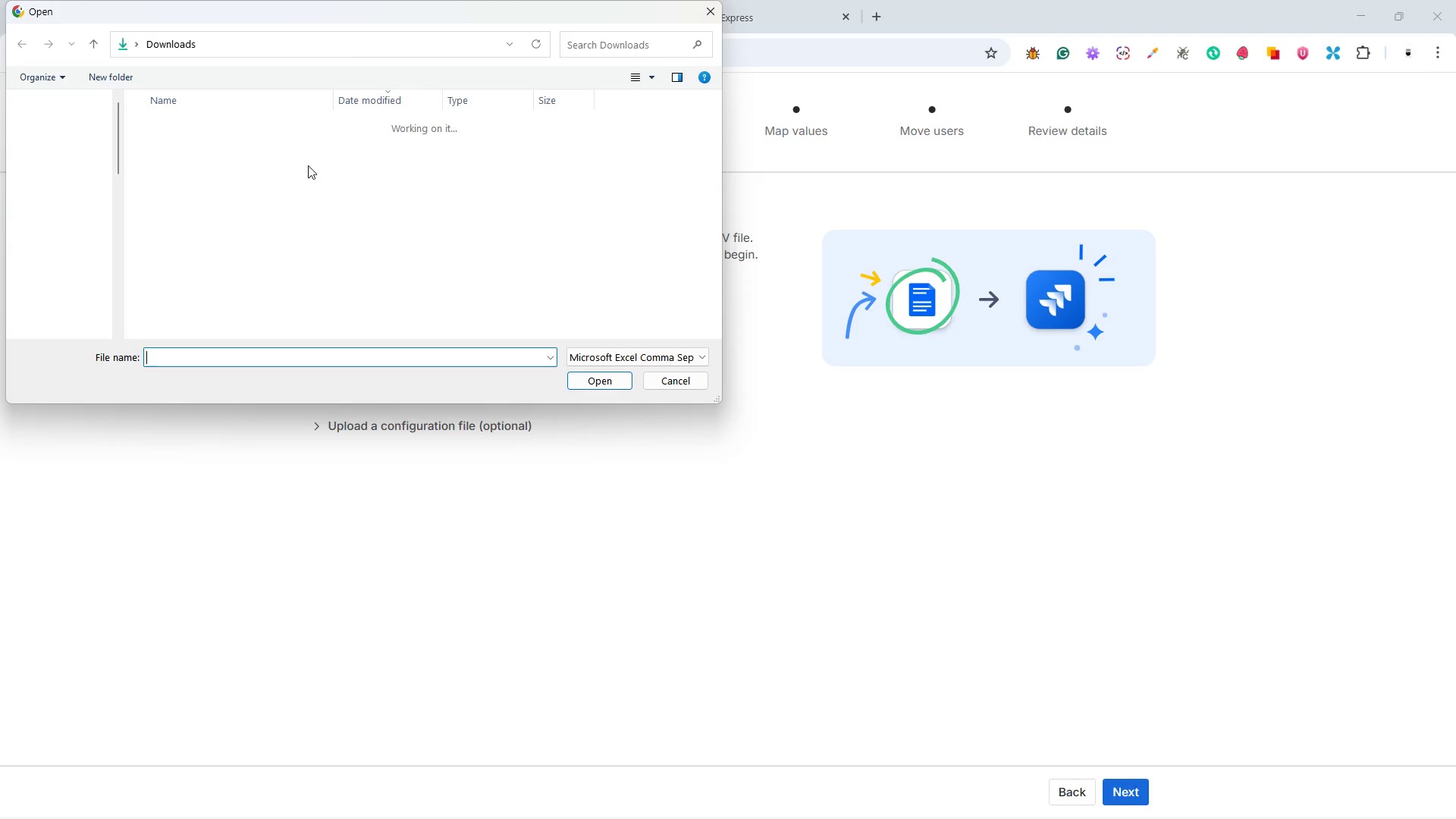 
left_click([249, 154])
 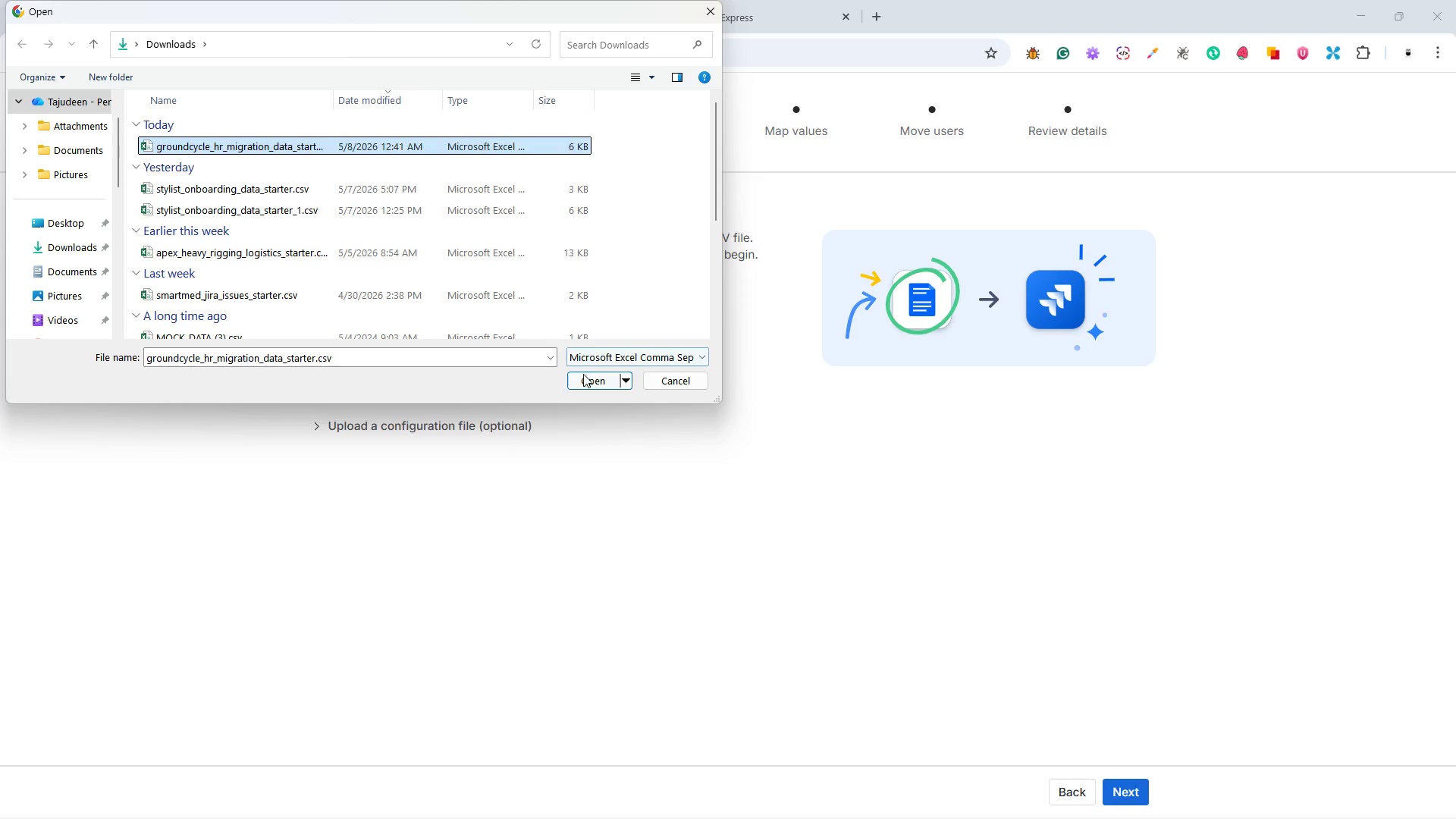 
left_click([586, 379])
 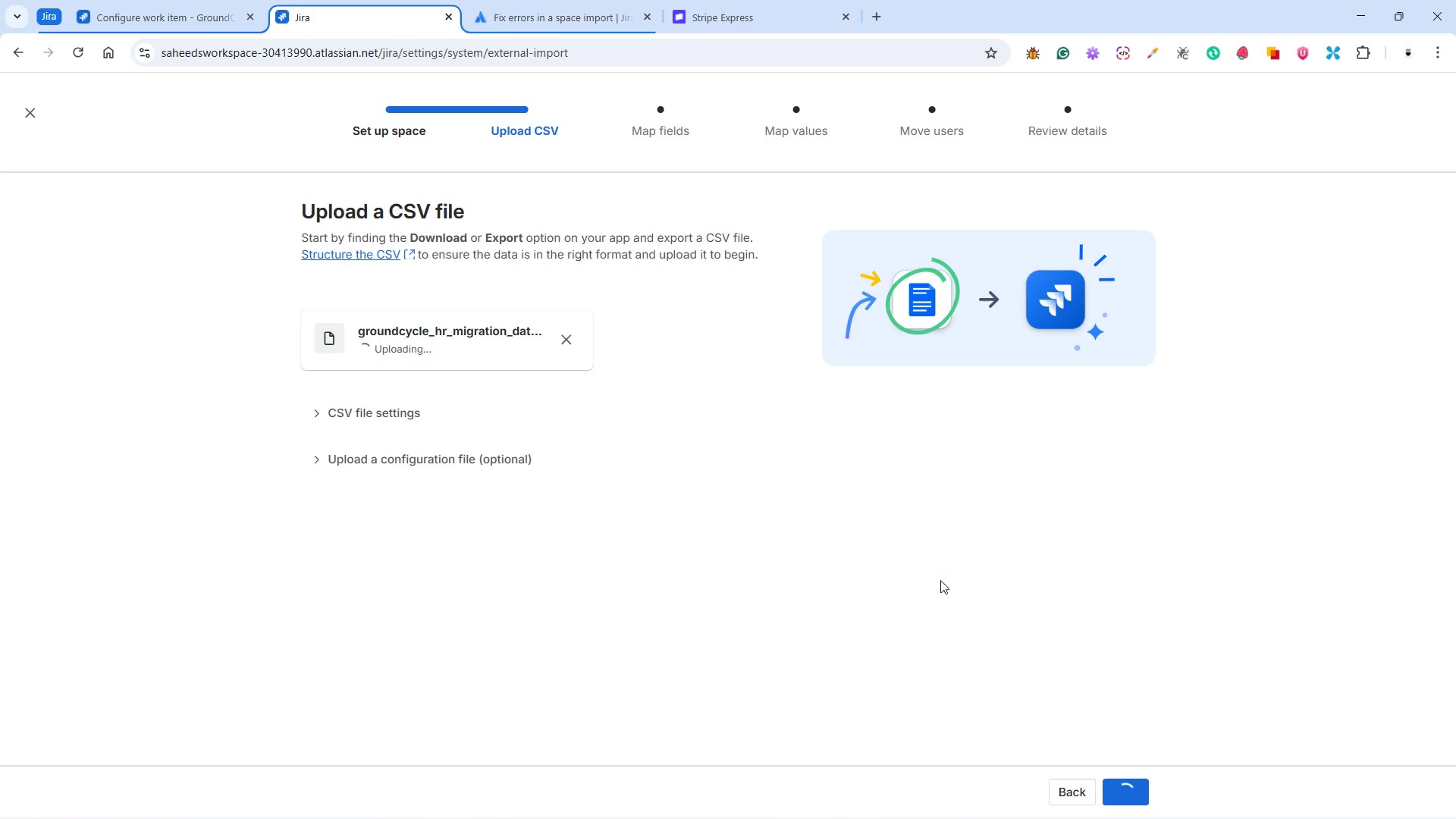 
left_click([1139, 785])
 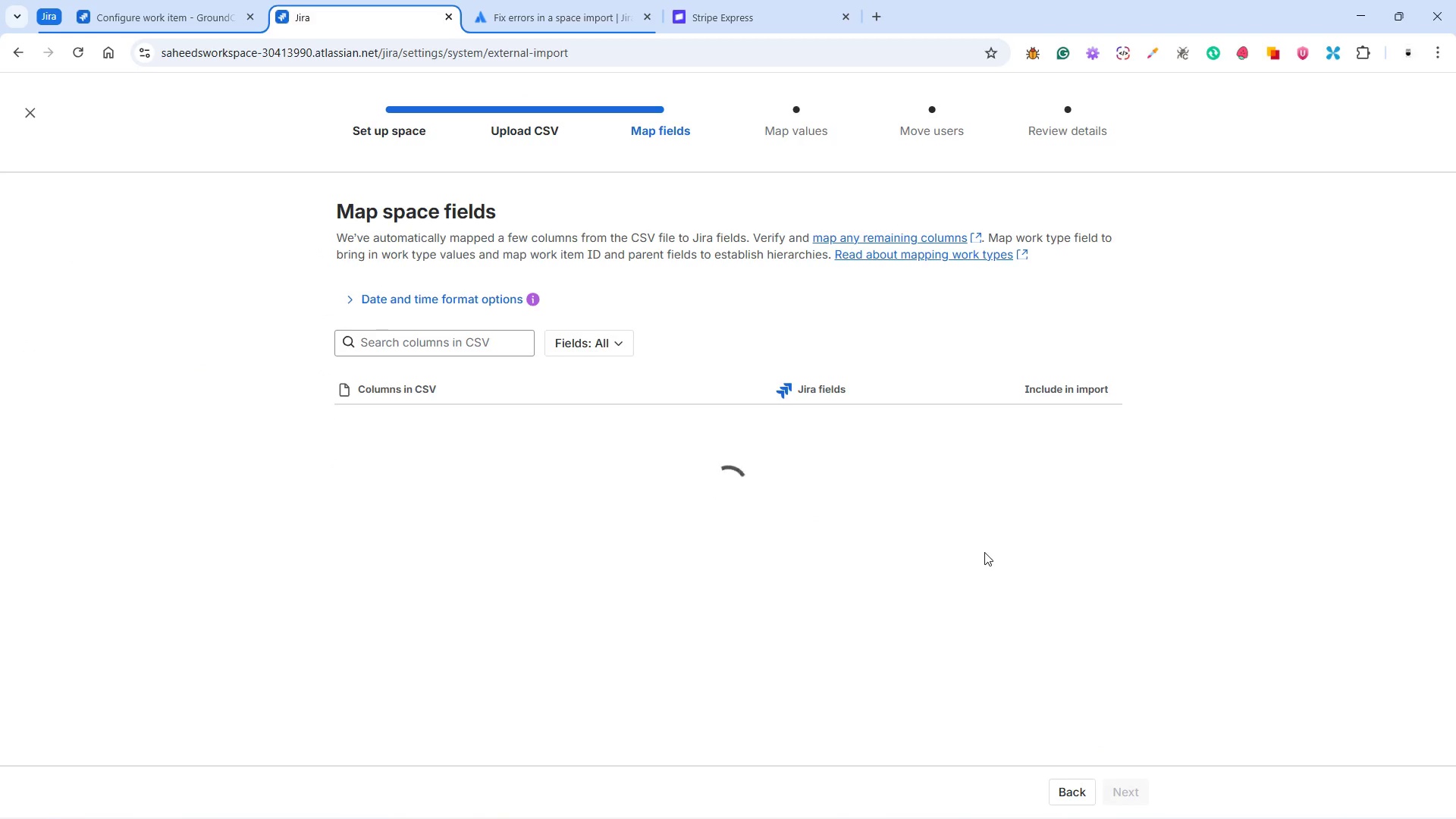 
left_click([803, 416])
 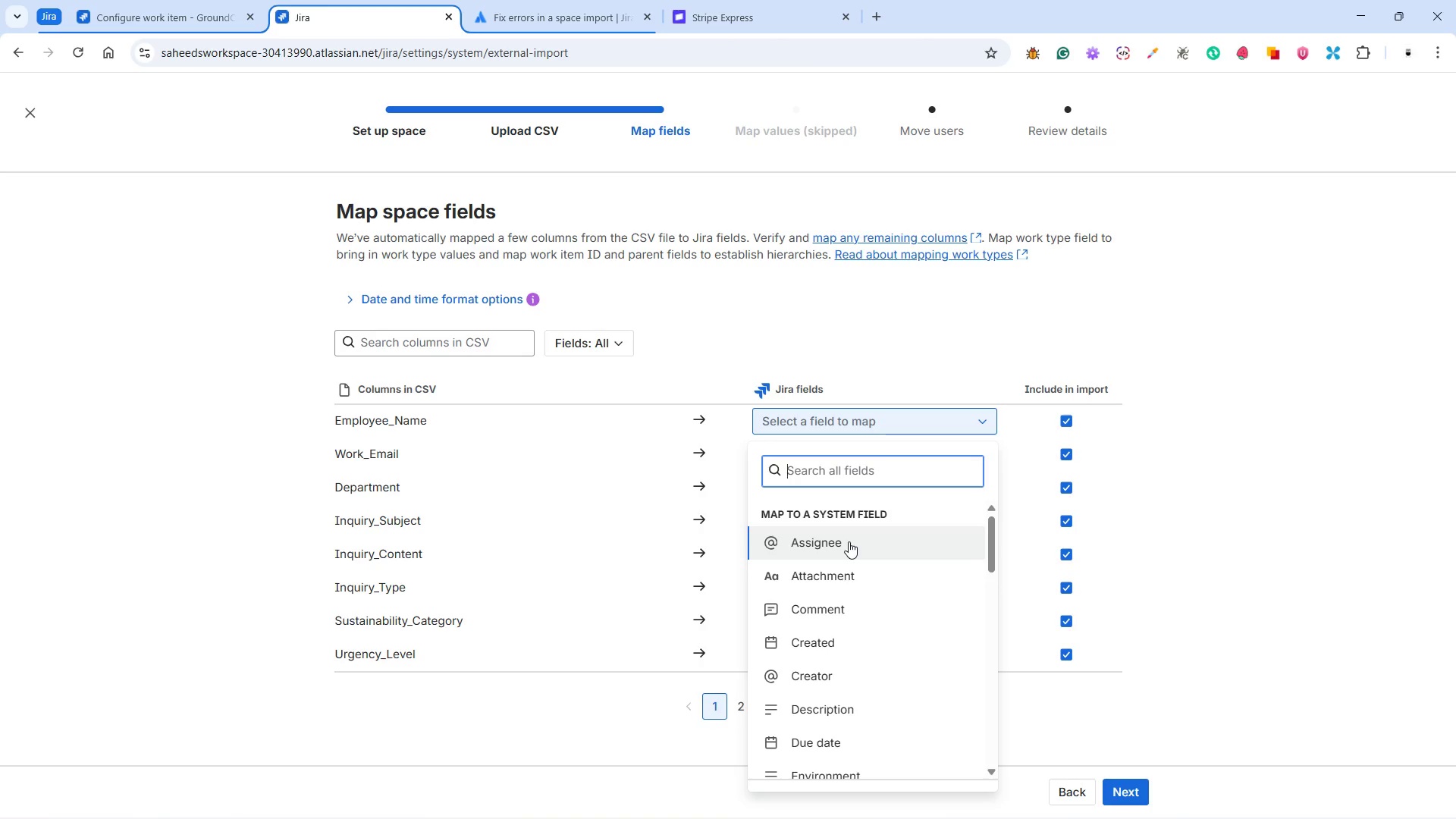 
scroll: coordinate [872, 656], scroll_direction: down, amount: 17.0
 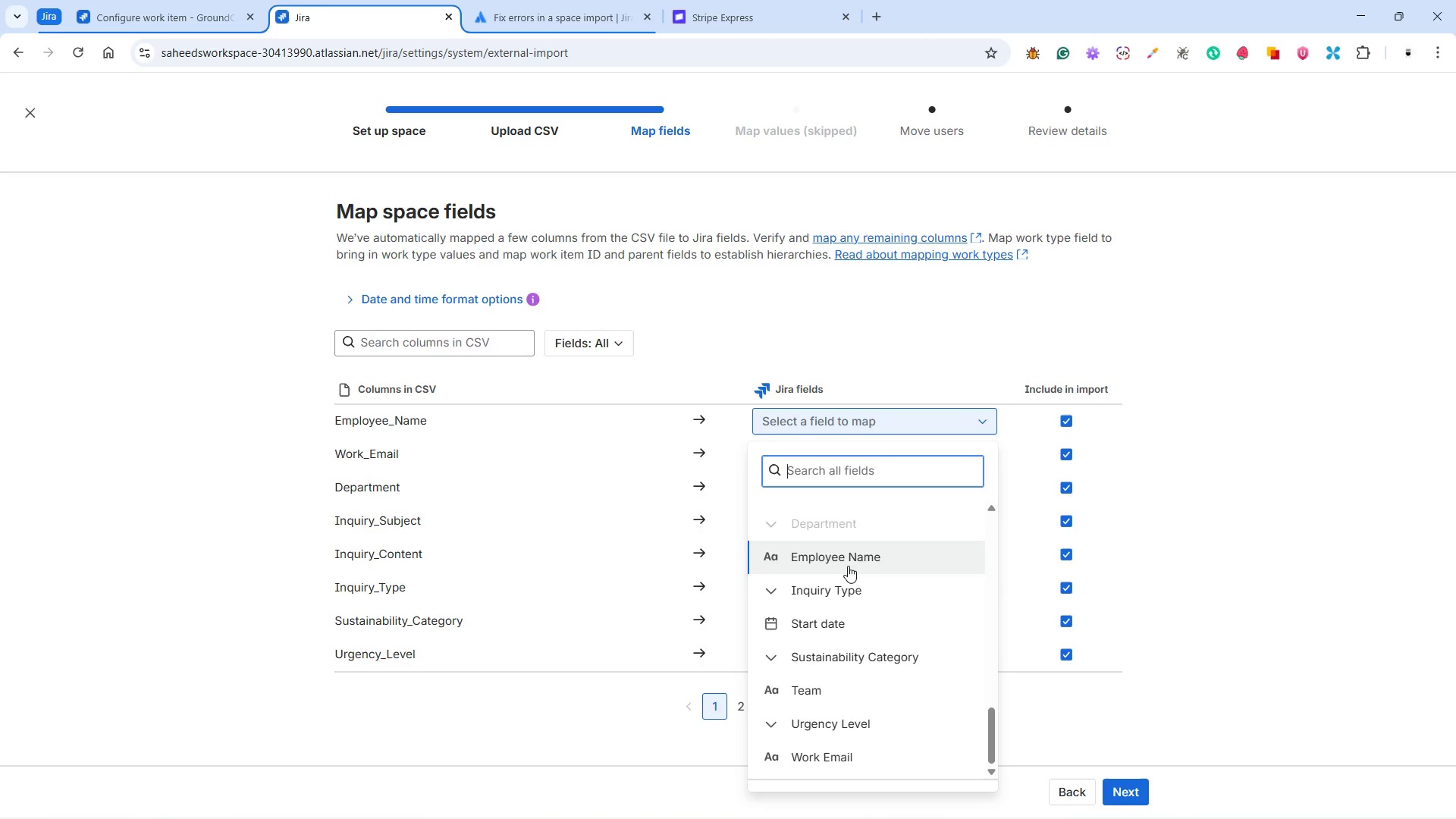 
left_click([848, 563])
 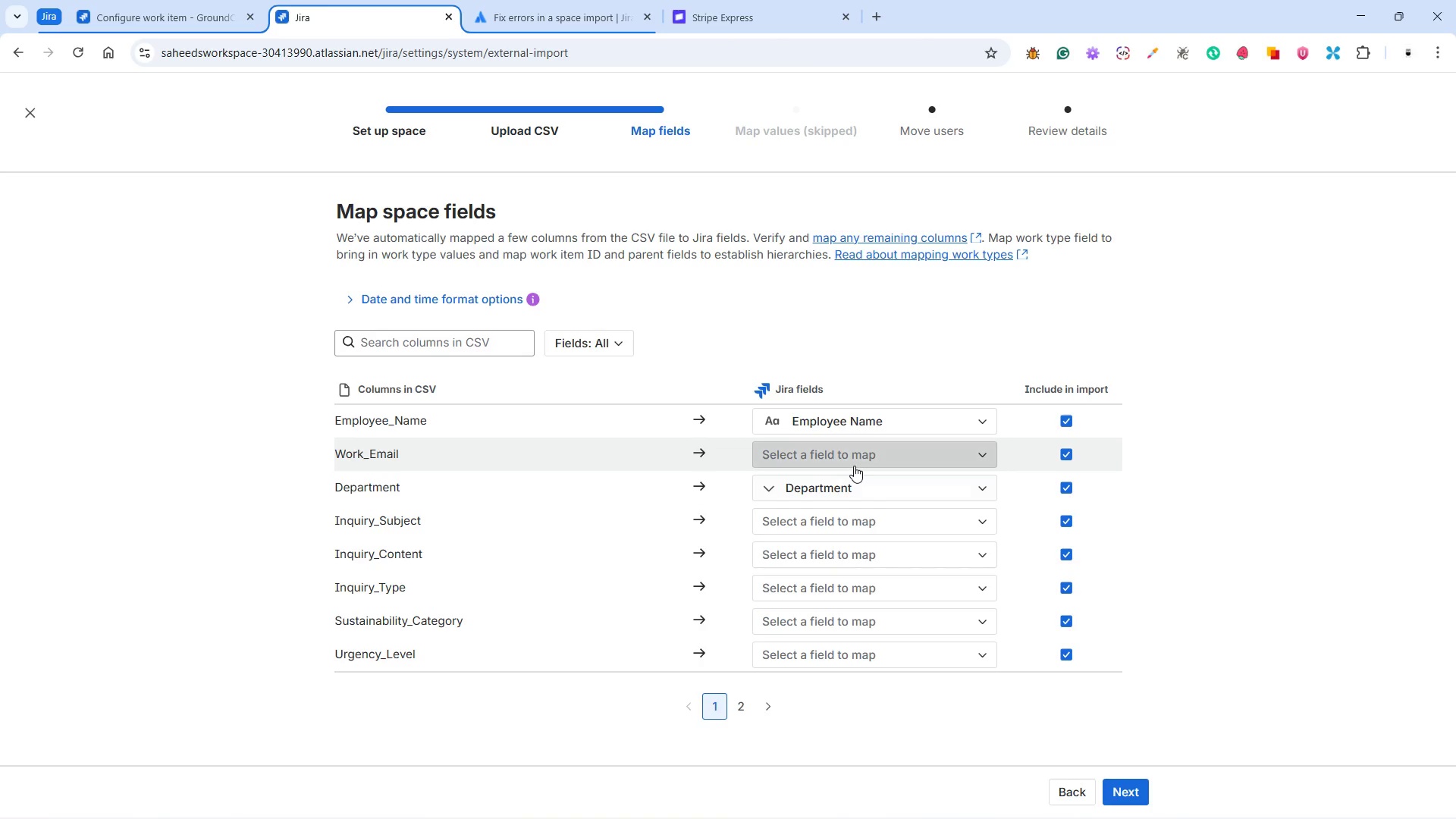 
left_click([853, 463])
 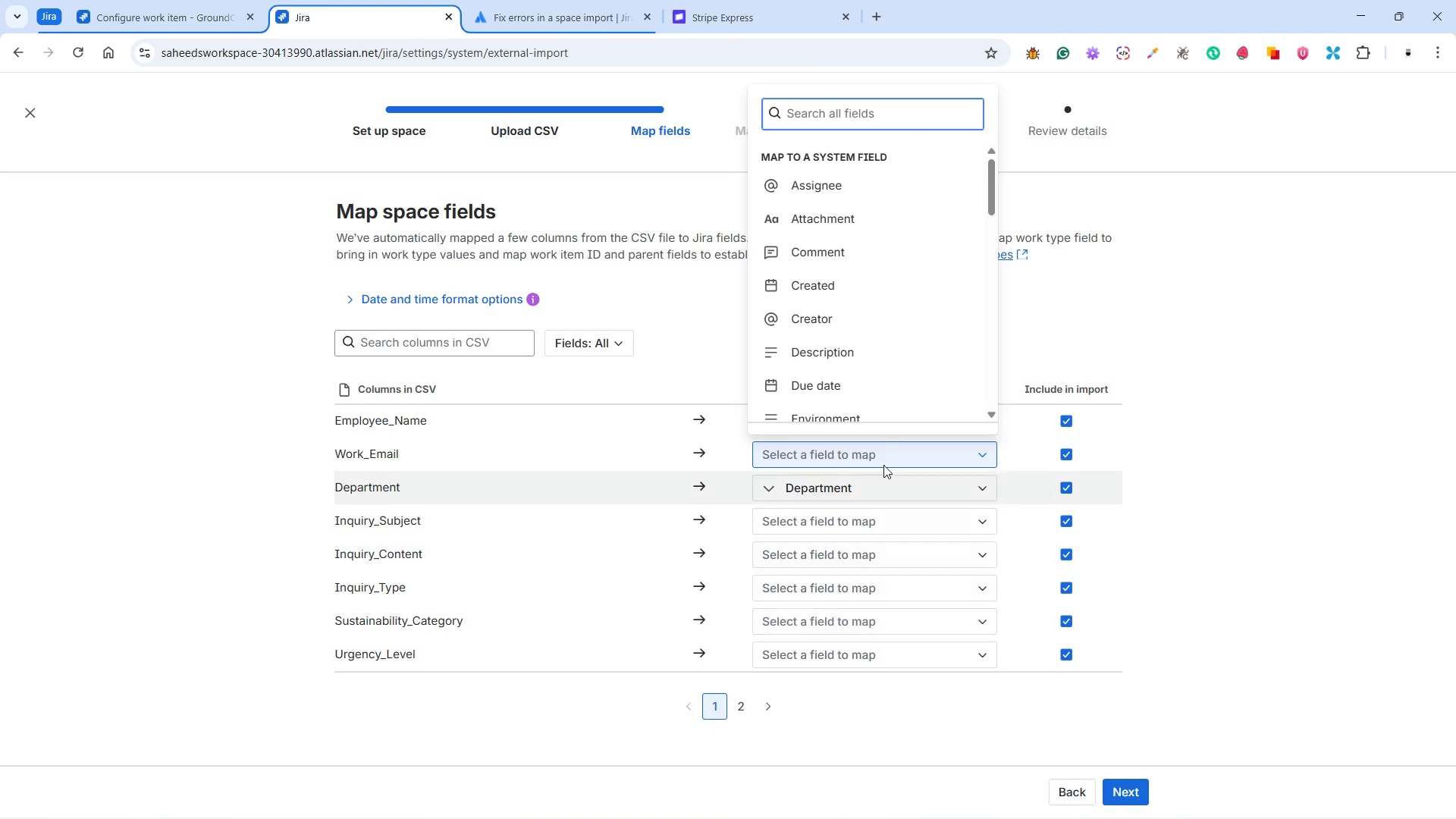 
scroll: coordinate [853, 381], scroll_direction: down, amount: 16.0
 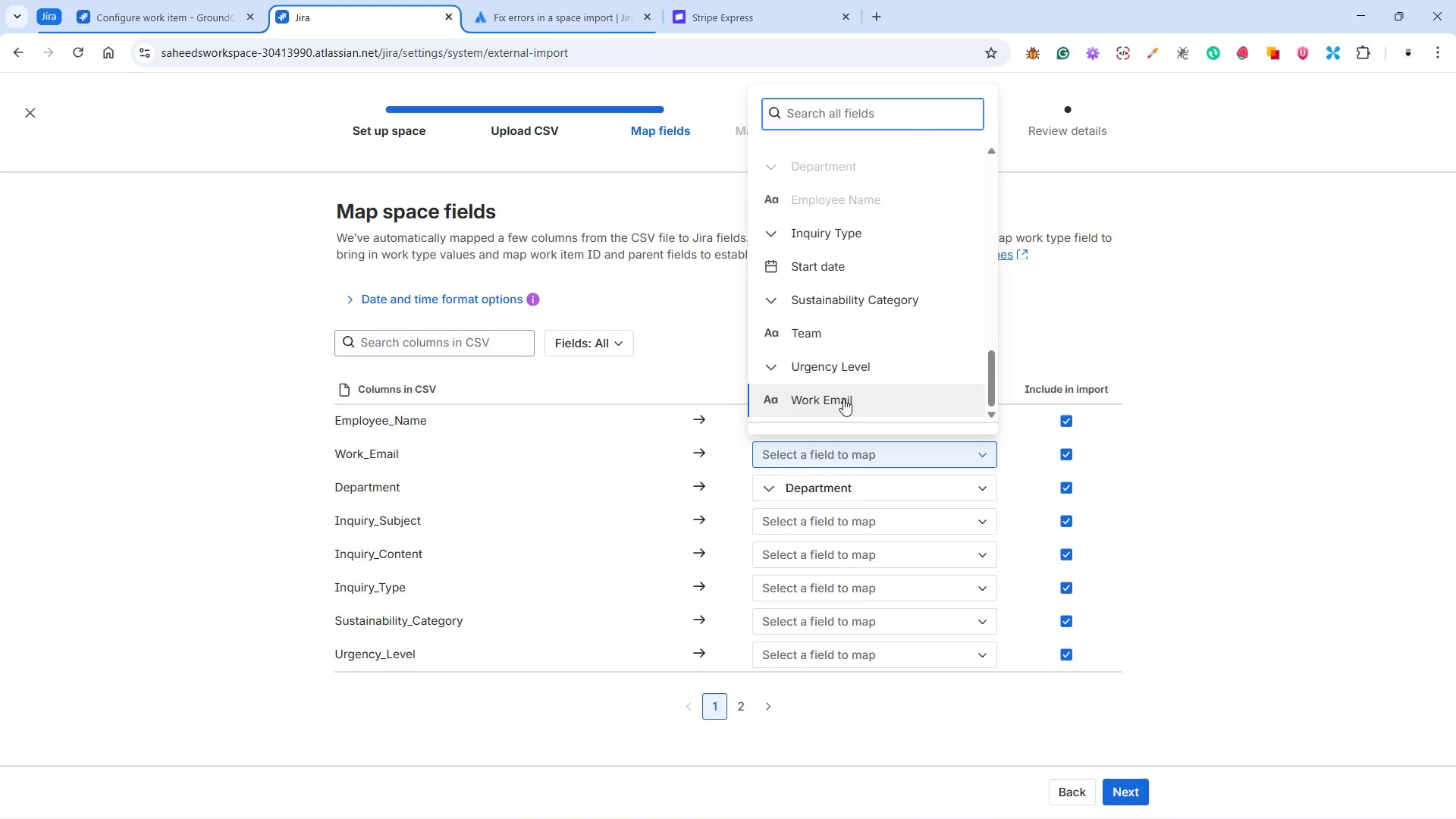 
left_click([843, 399])
 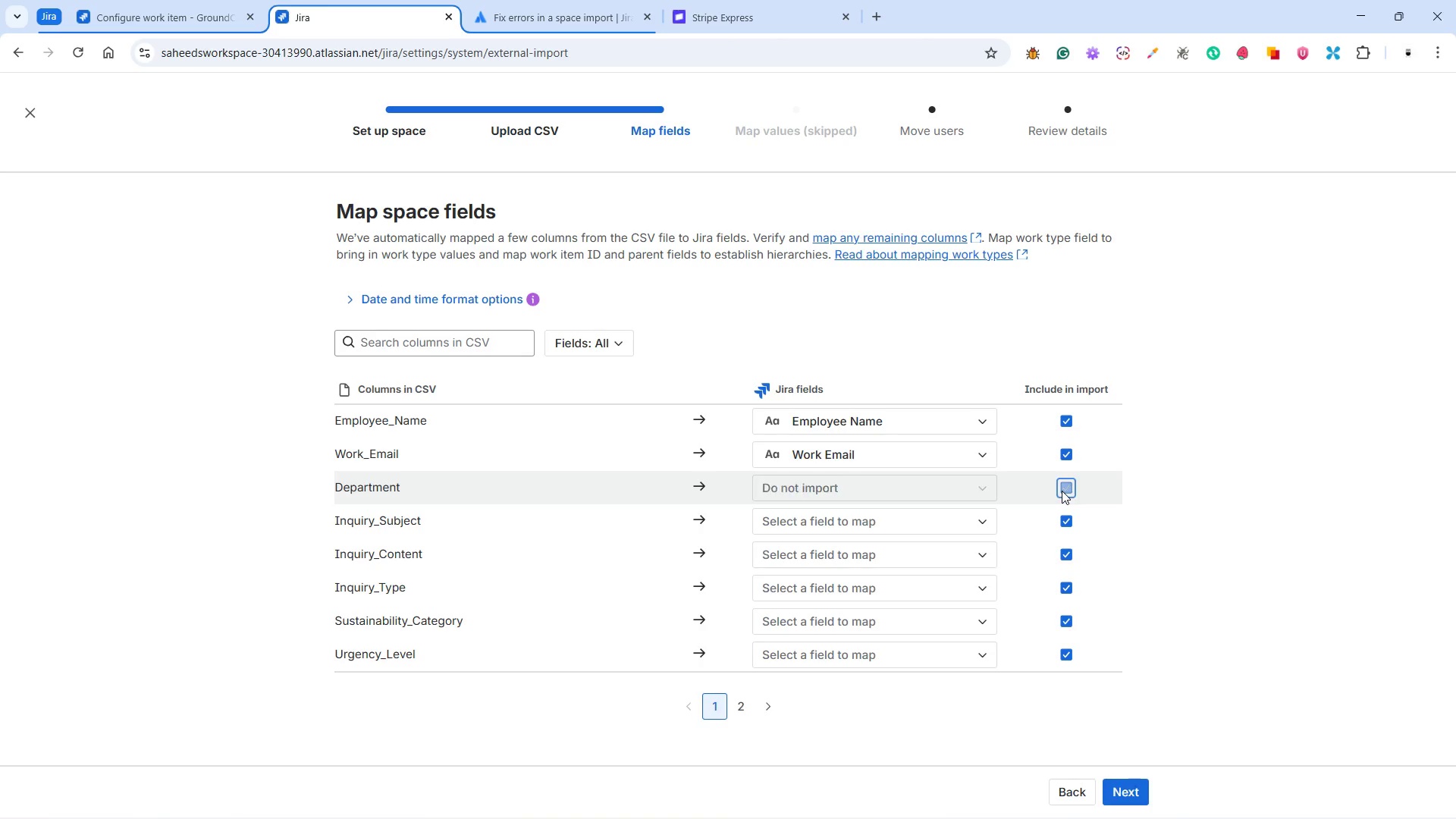 
left_click([888, 512])
 